 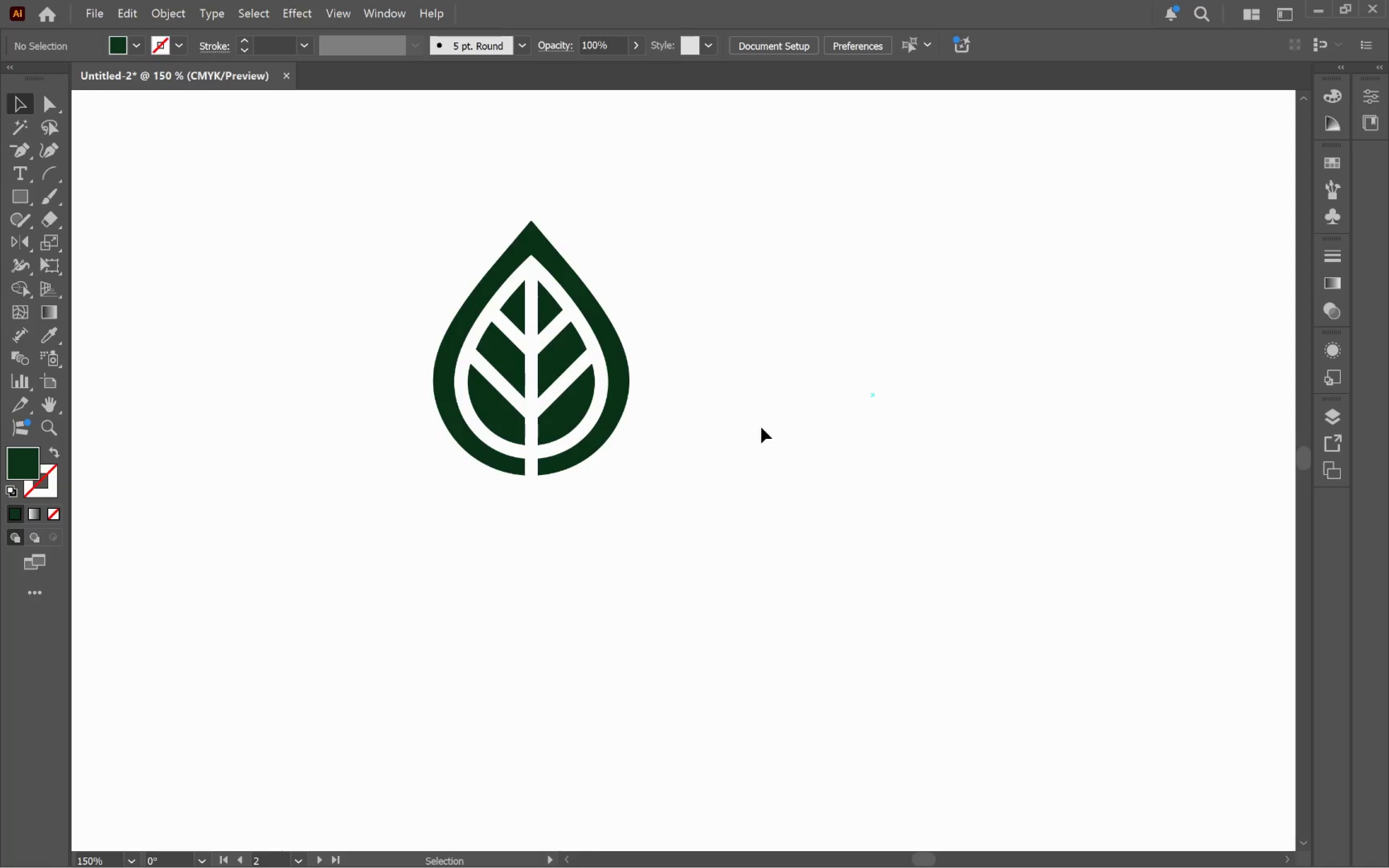 
hold_key(key=AltLeft, duration=0.92)
 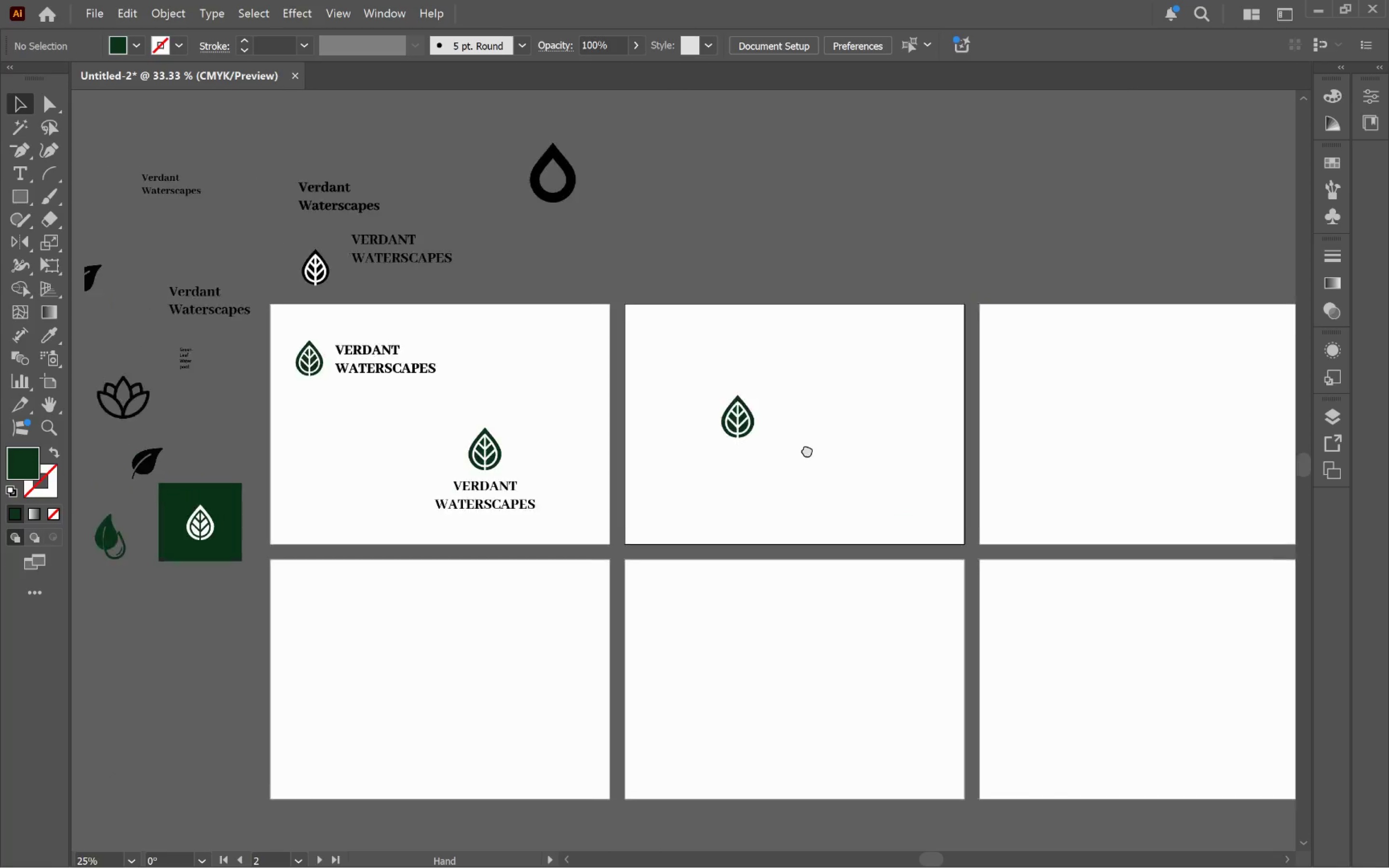 
hold_key(key=Space, duration=0.86)
 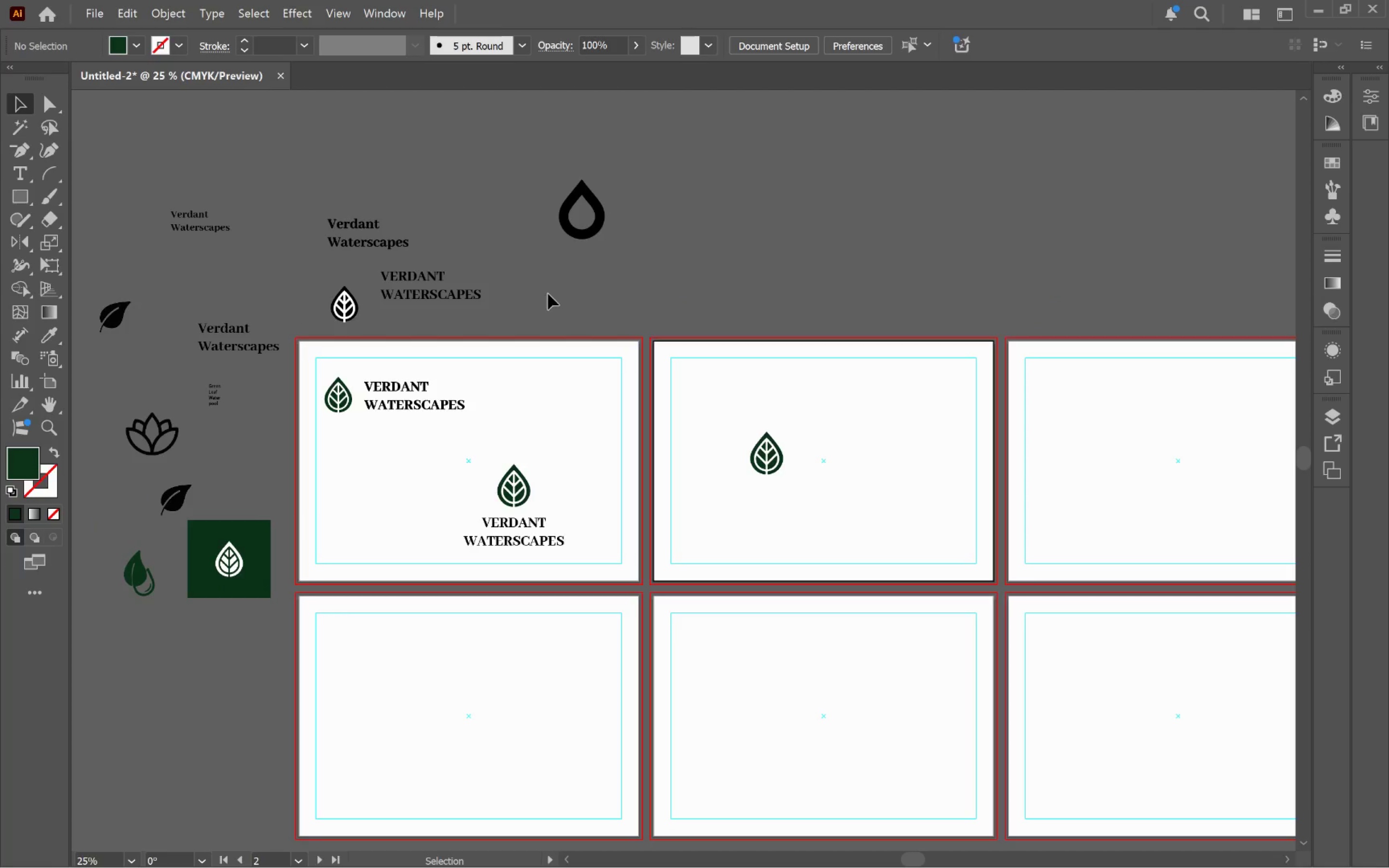 
left_click_drag(start_coordinate=[645, 418], to_coordinate=[827, 482])
 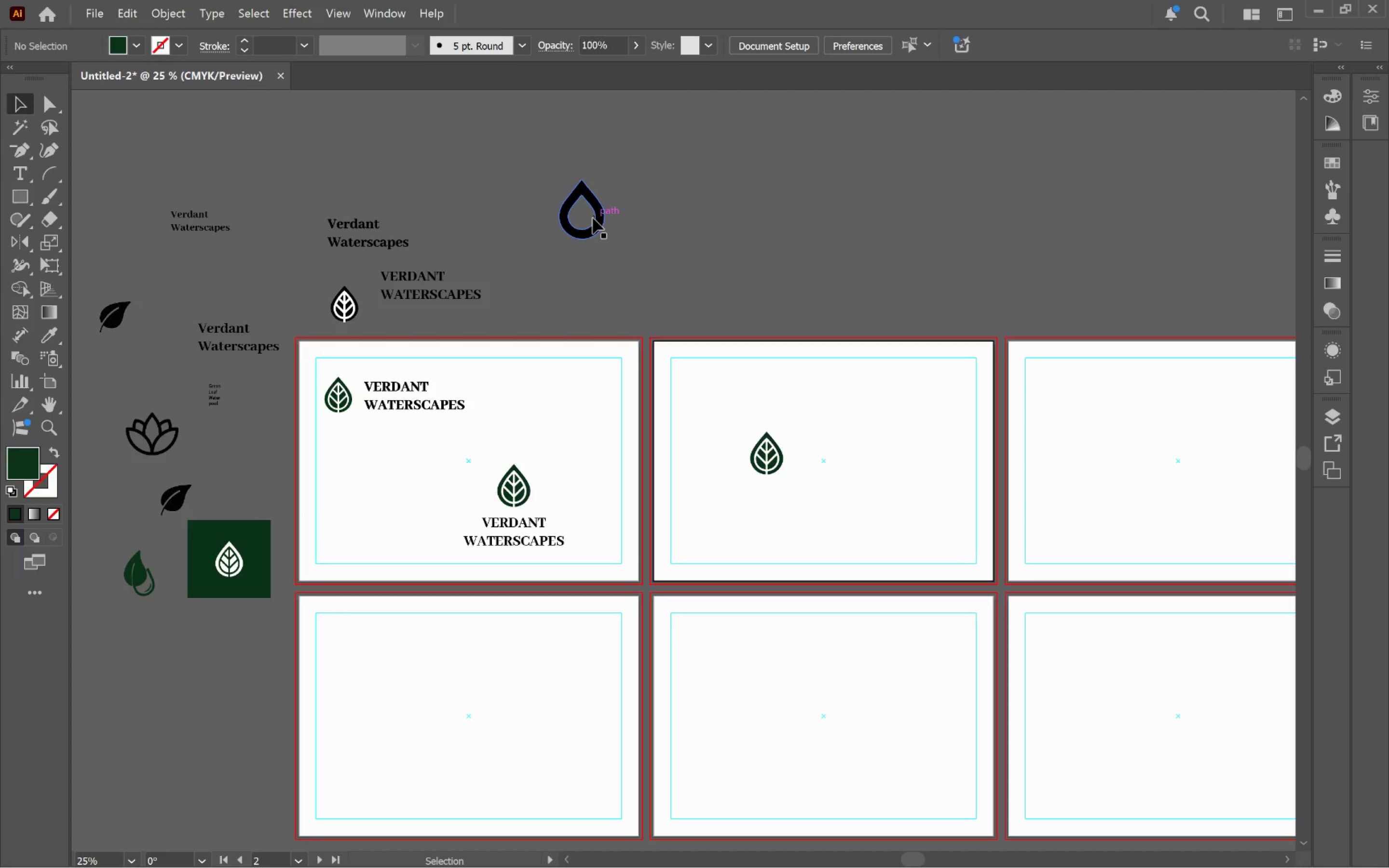 
scroll: coordinate [599, 396], scroll_direction: down, amount: 4.0
 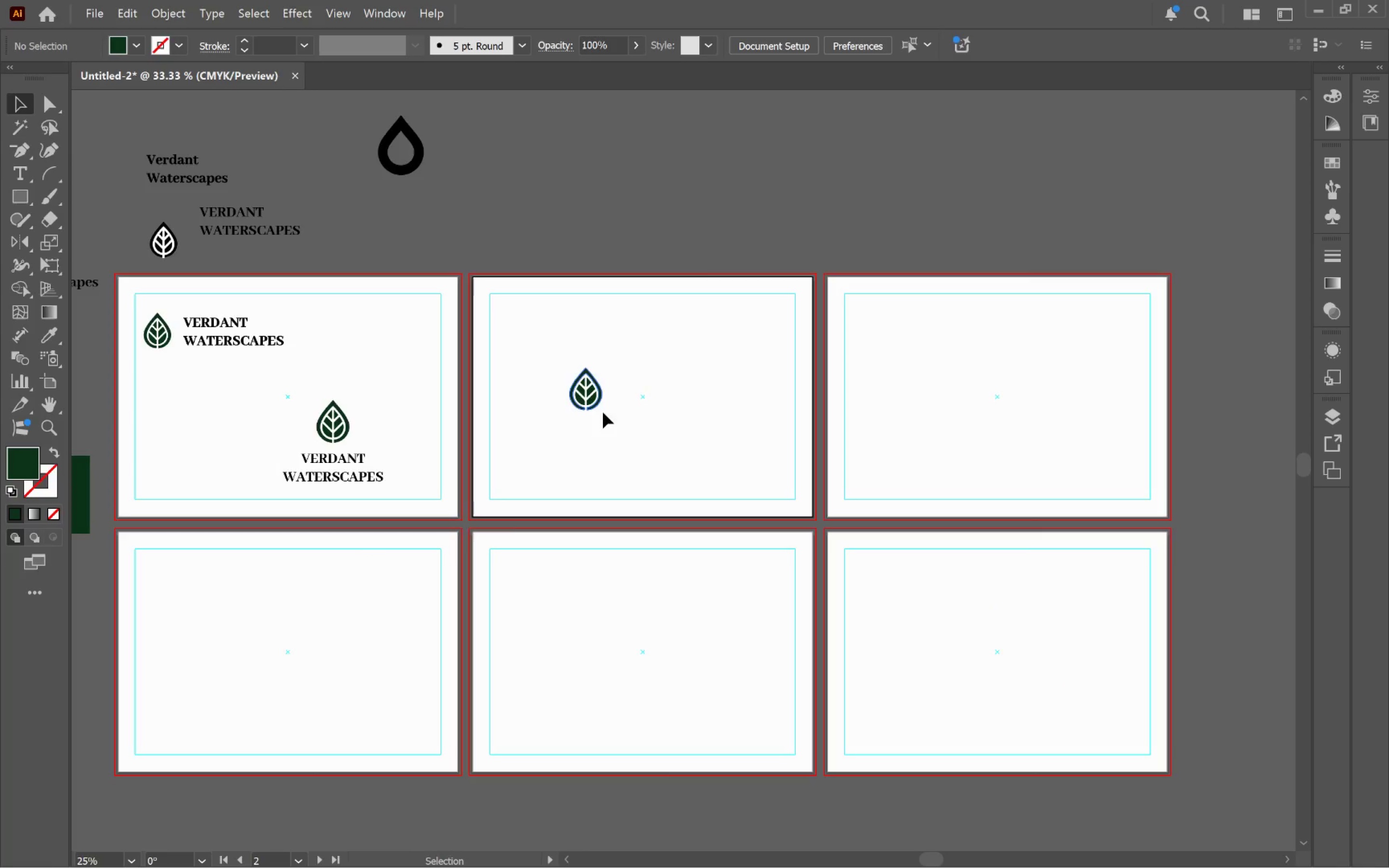 
left_click_drag(start_coordinate=[591, 228], to_coordinate=[706, 243])
 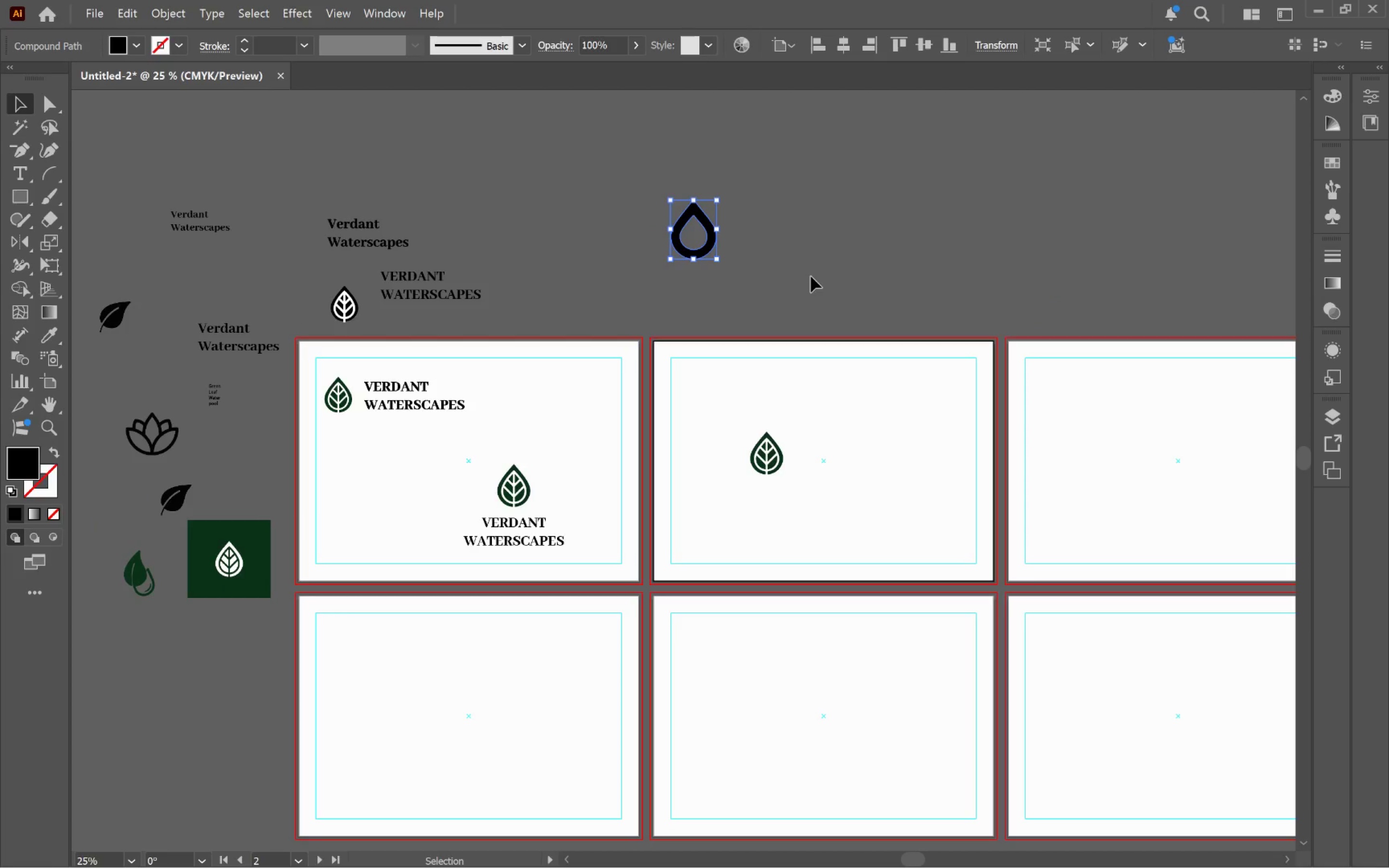 
left_click([811, 276])
 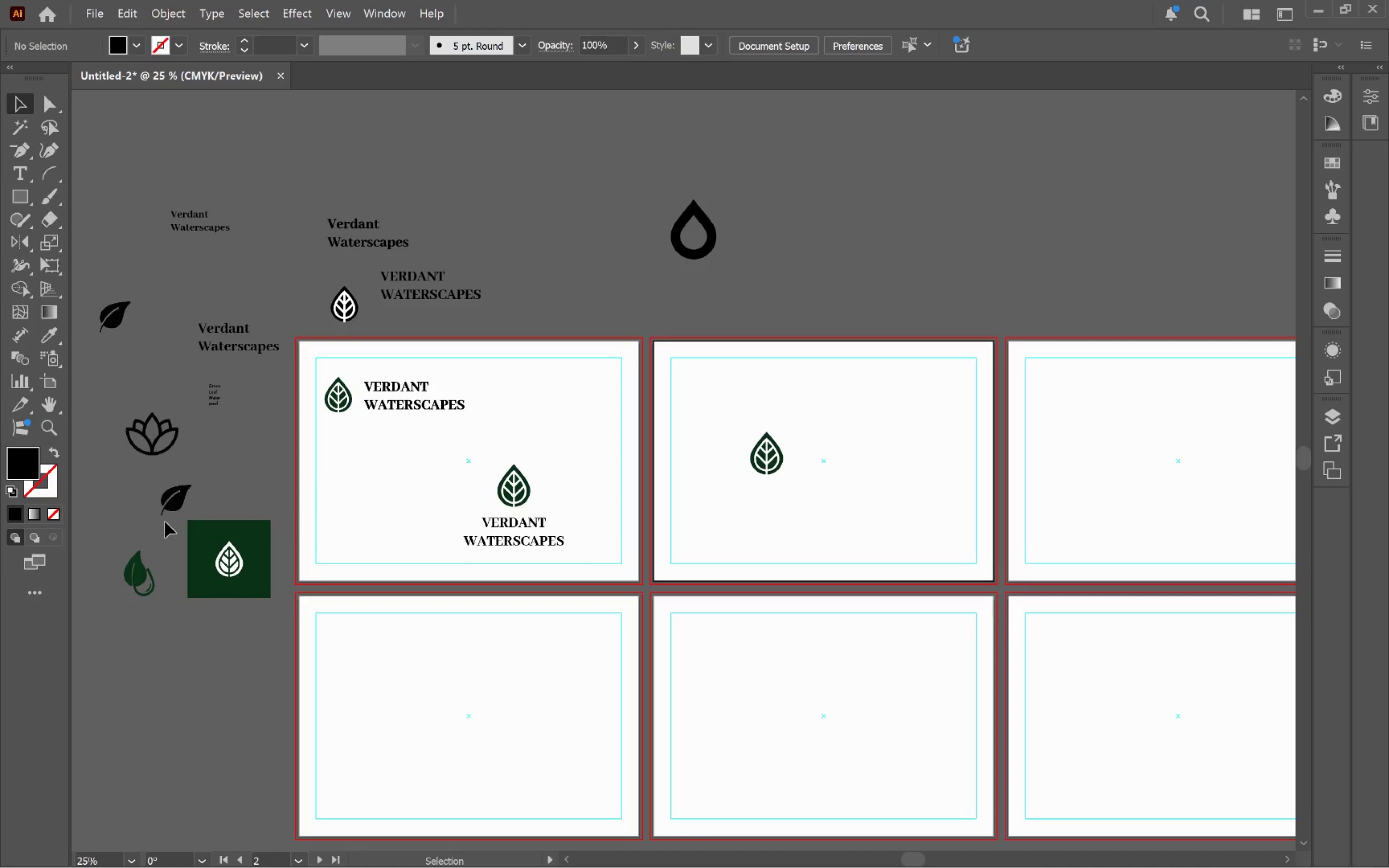 
hold_key(key=Space, duration=1.42)
 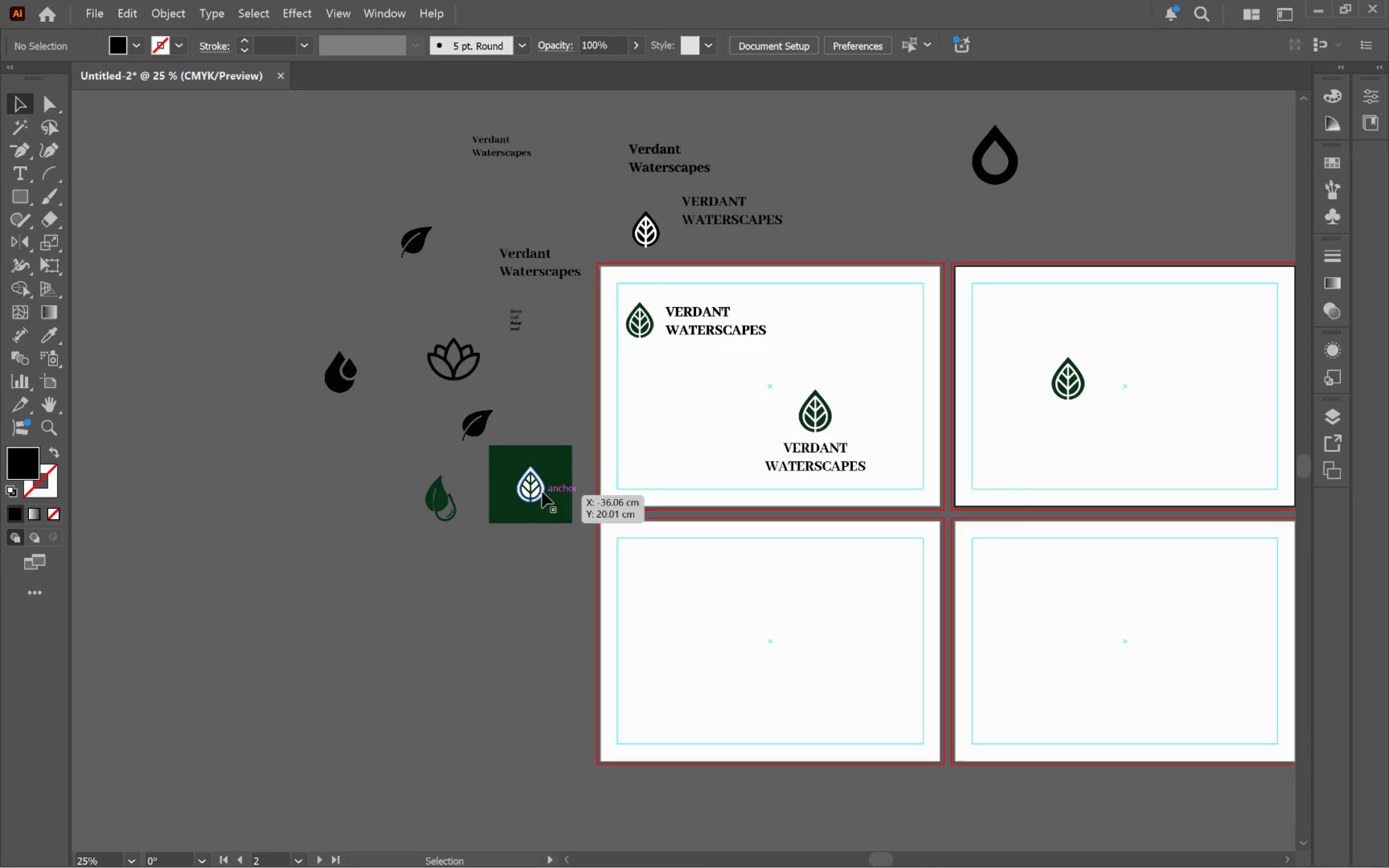 
left_click_drag(start_coordinate=[153, 529], to_coordinate=[453, 454])
 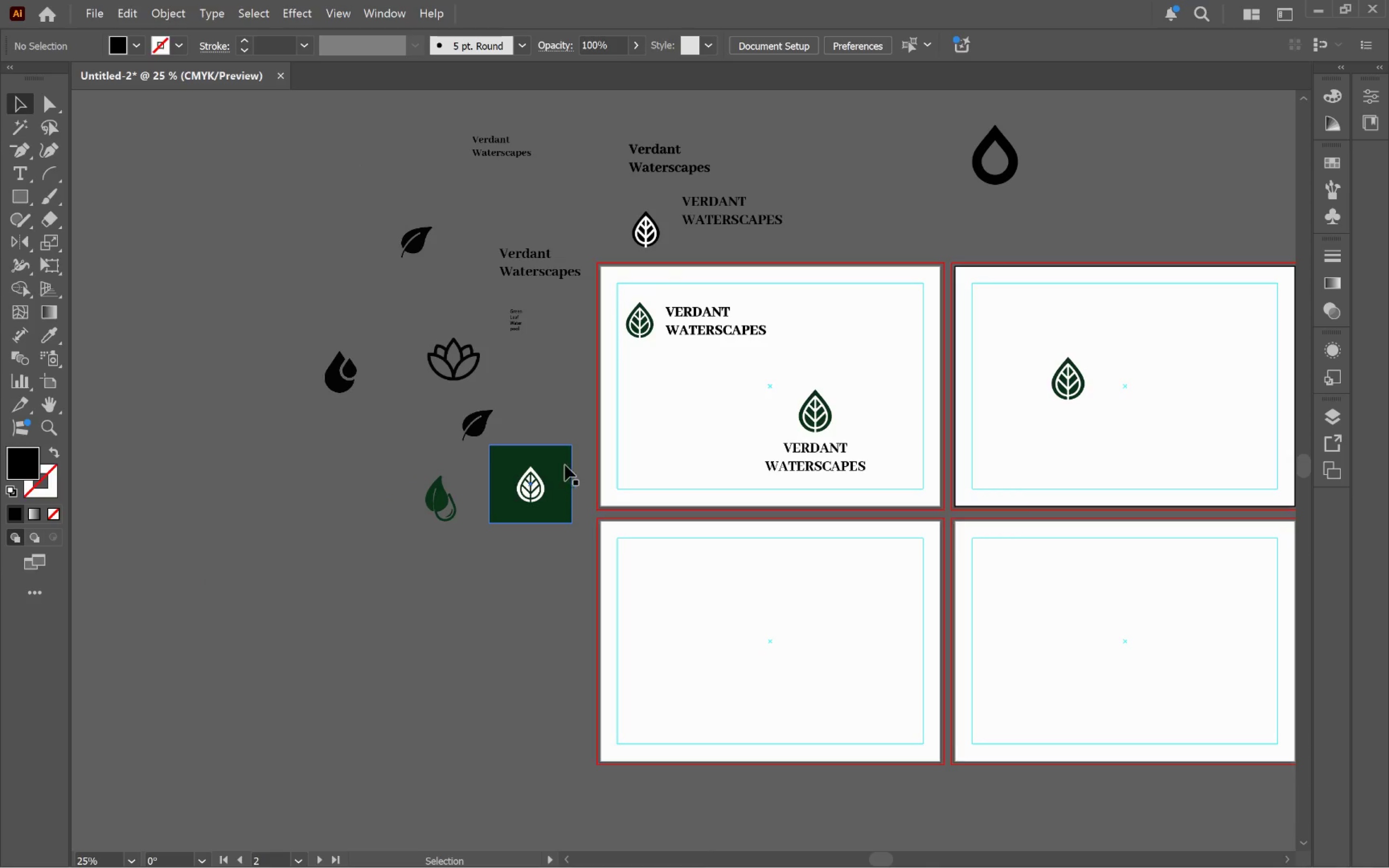 
left_click_drag(start_coordinate=[586, 455], to_coordinate=[536, 501])
 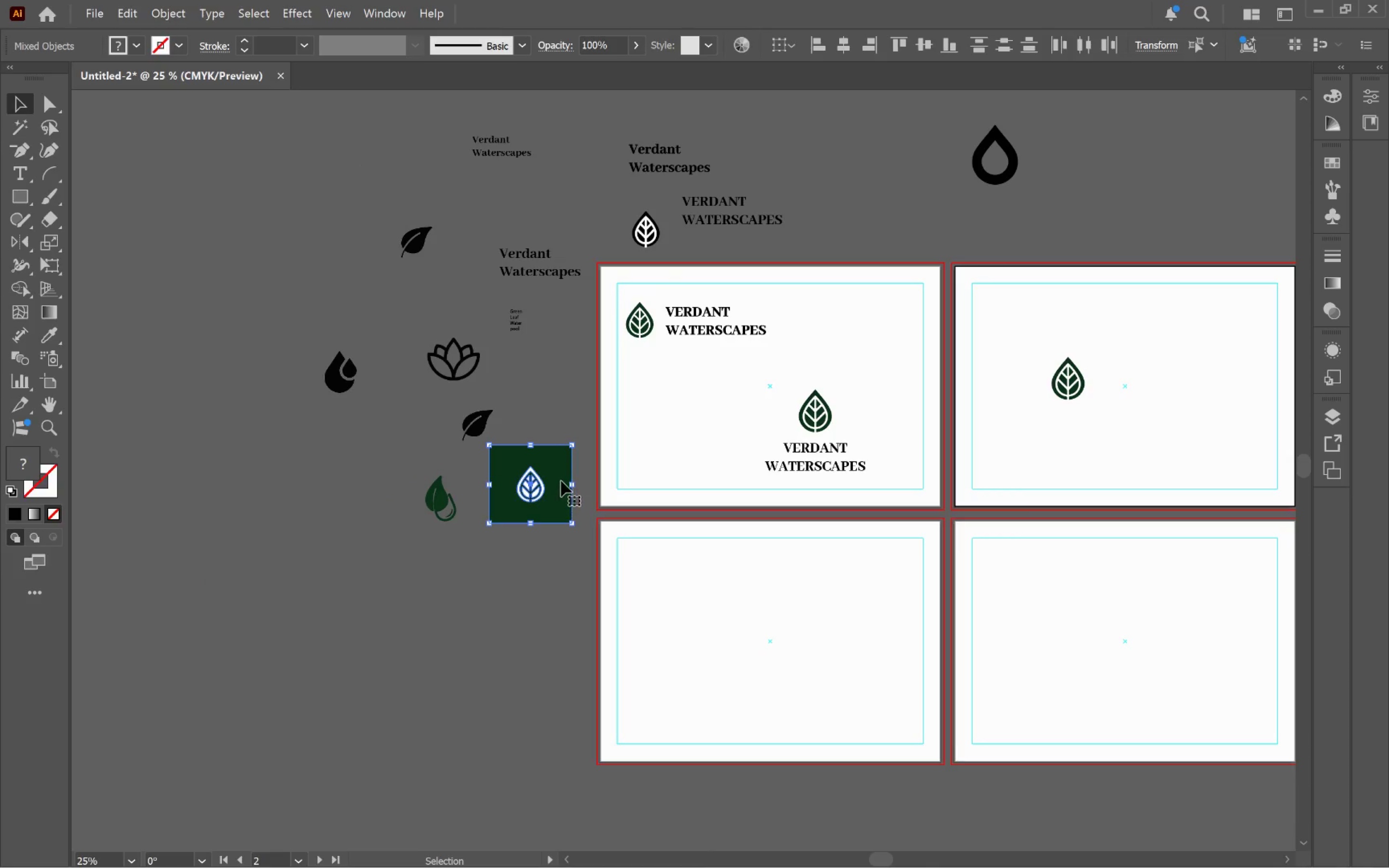 
left_click_drag(start_coordinate=[562, 479], to_coordinate=[285, 530])
 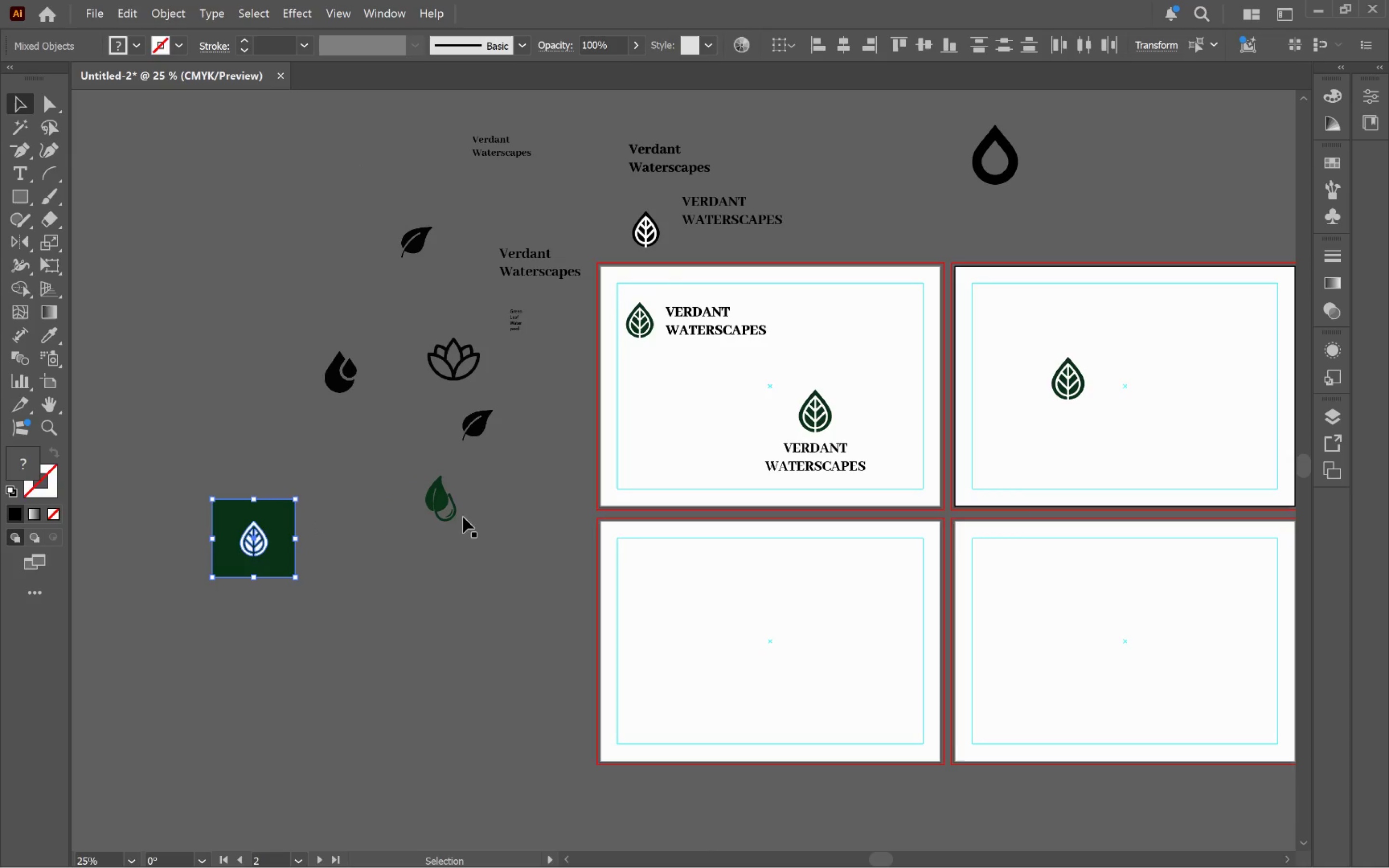 
left_click([486, 513])
 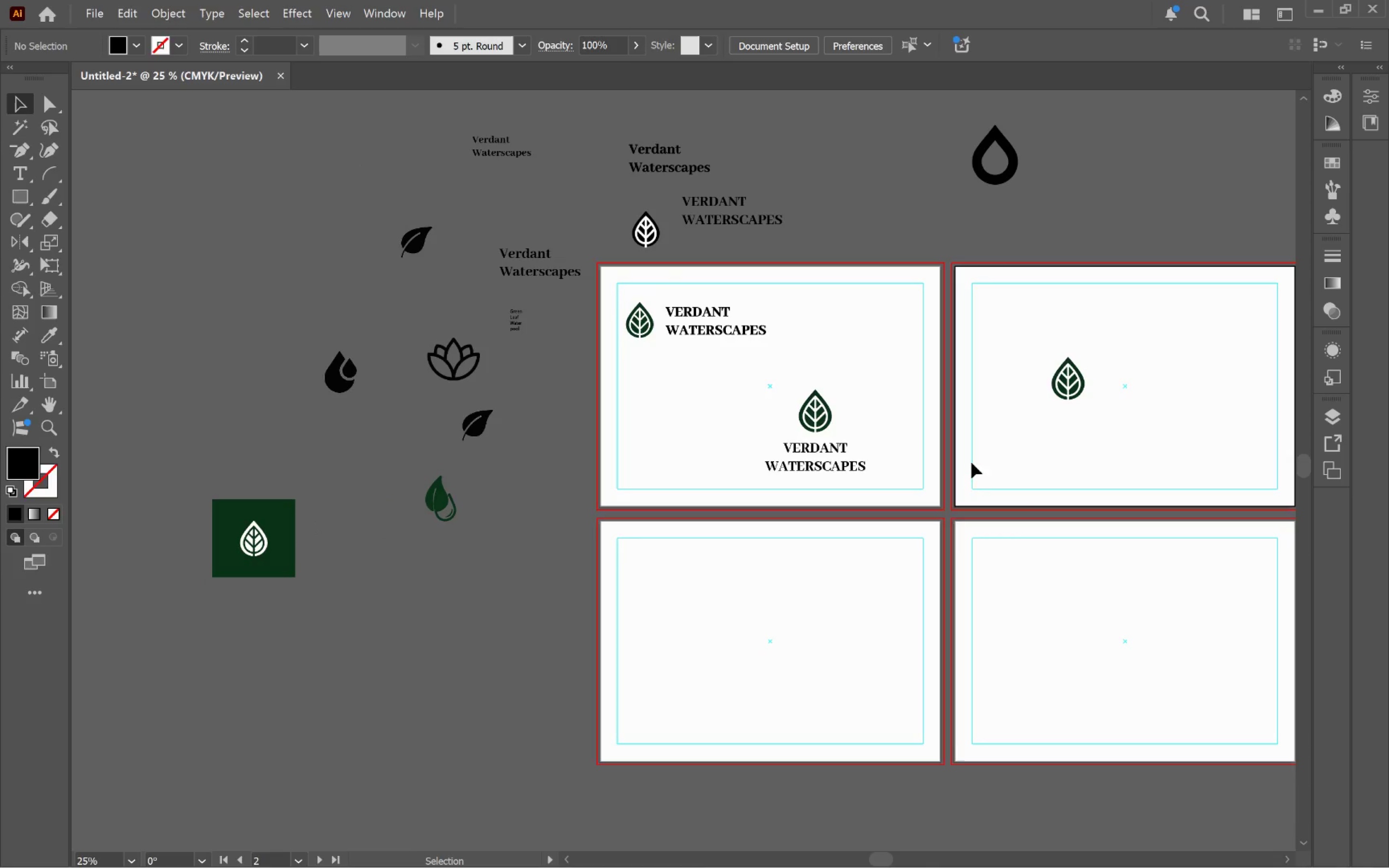 
hold_key(key=Space, duration=1.52)
 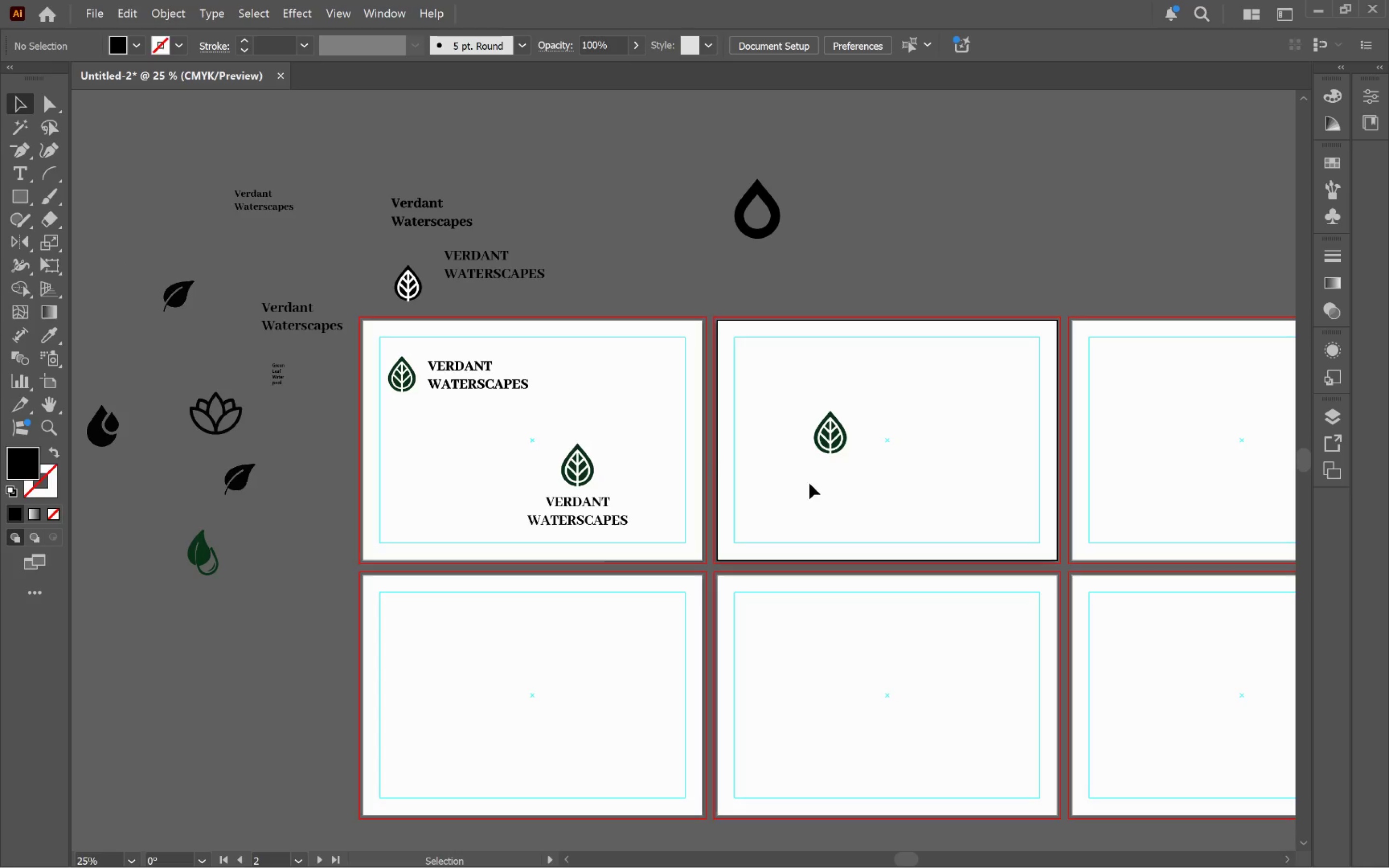 
left_click_drag(start_coordinate=[1012, 444], to_coordinate=[250, 533])
 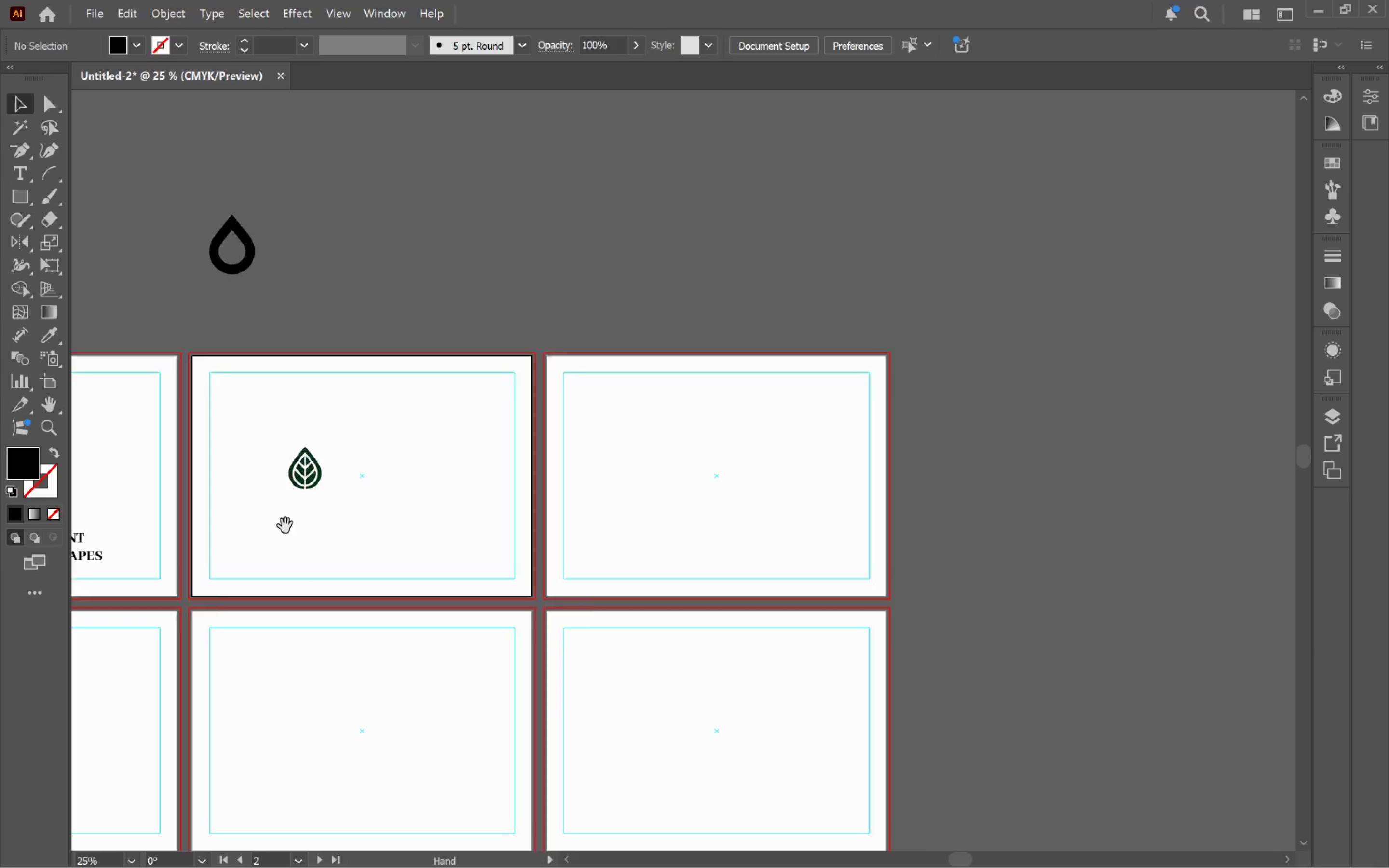 
left_click_drag(start_coordinate=[290, 526], to_coordinate=[816, 489])
 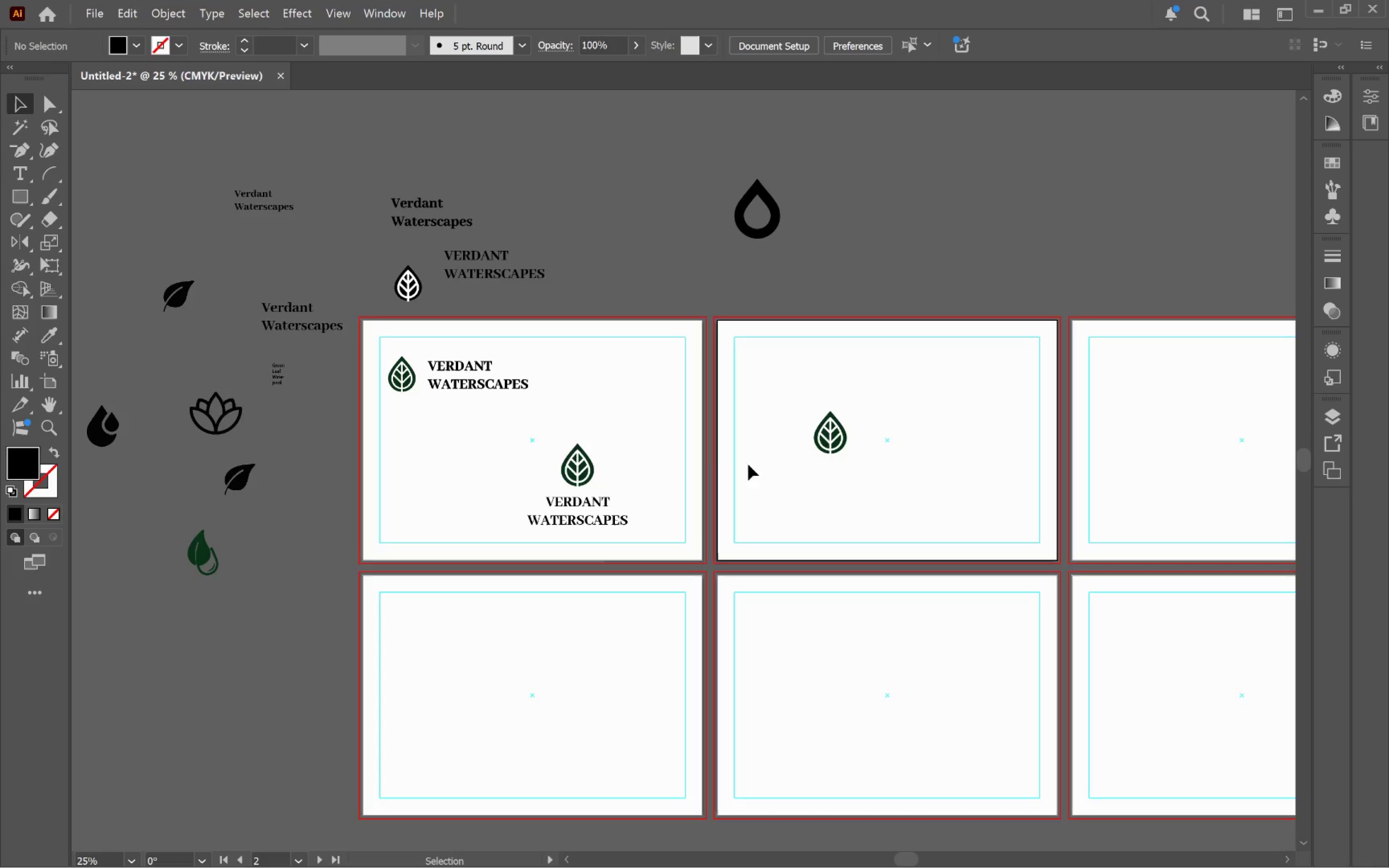 
hold_key(key=Space, duration=0.31)
 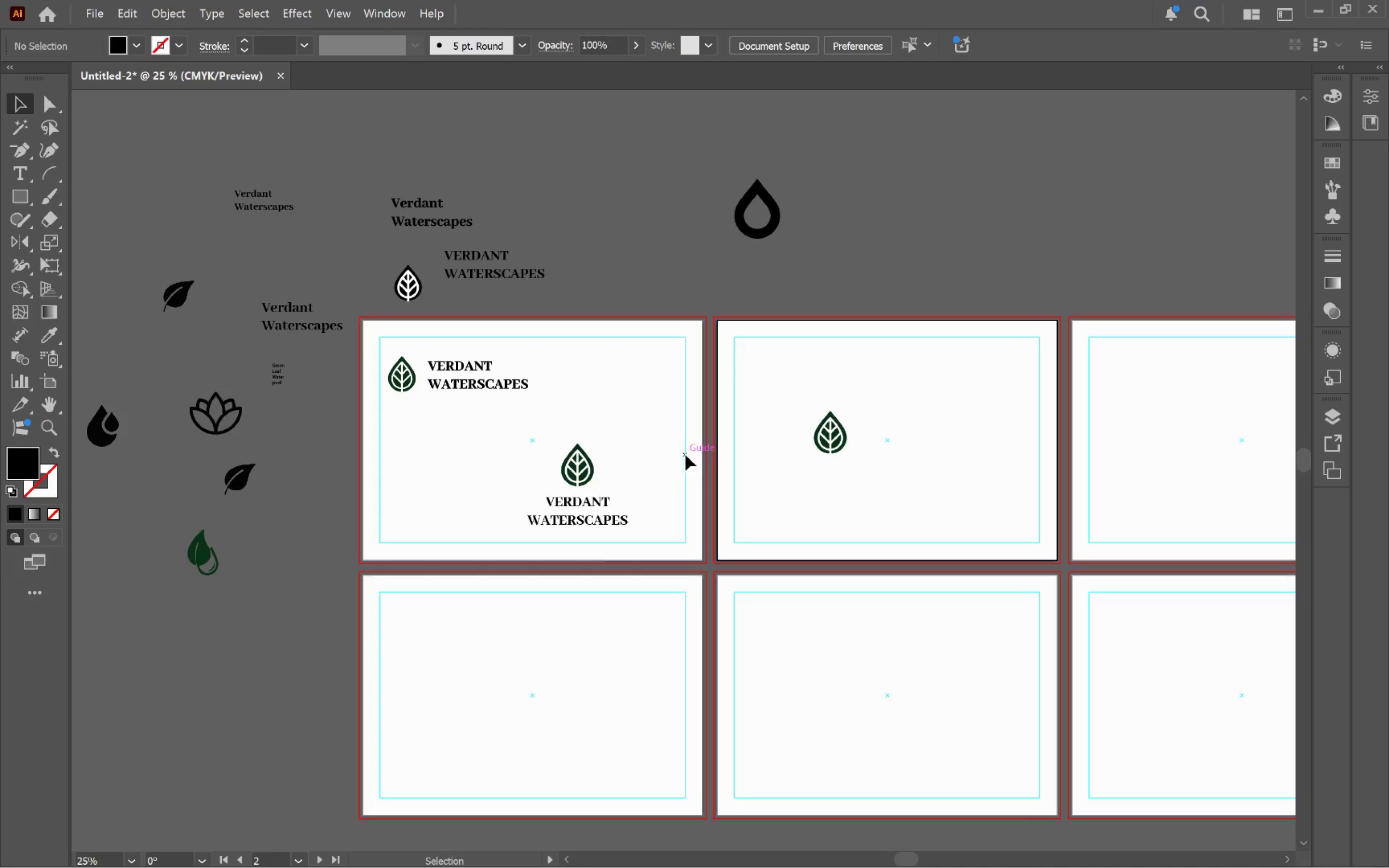 
hold_key(key=AltLeft, duration=0.64)
 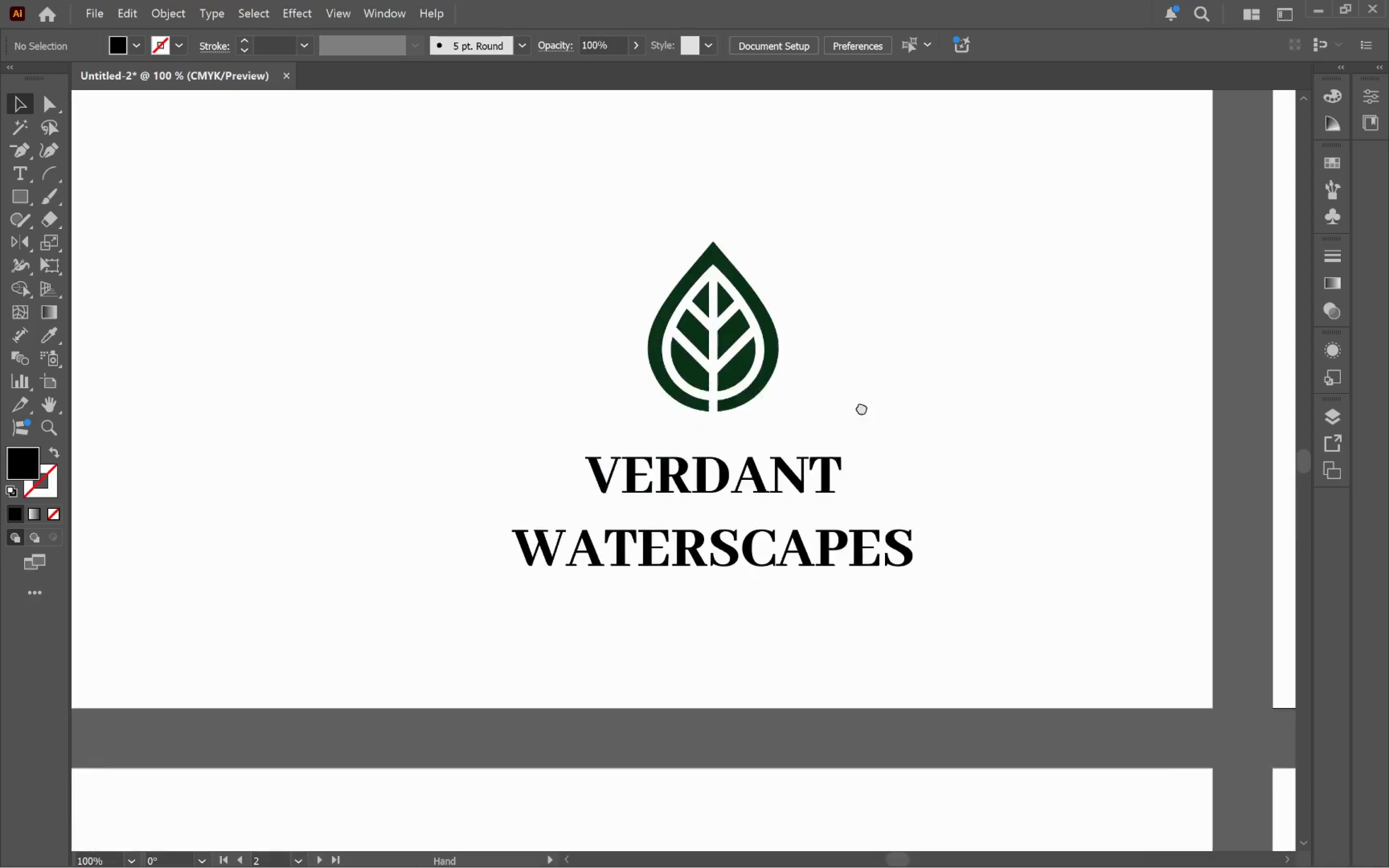 
hold_key(key=Space, duration=1.5)
 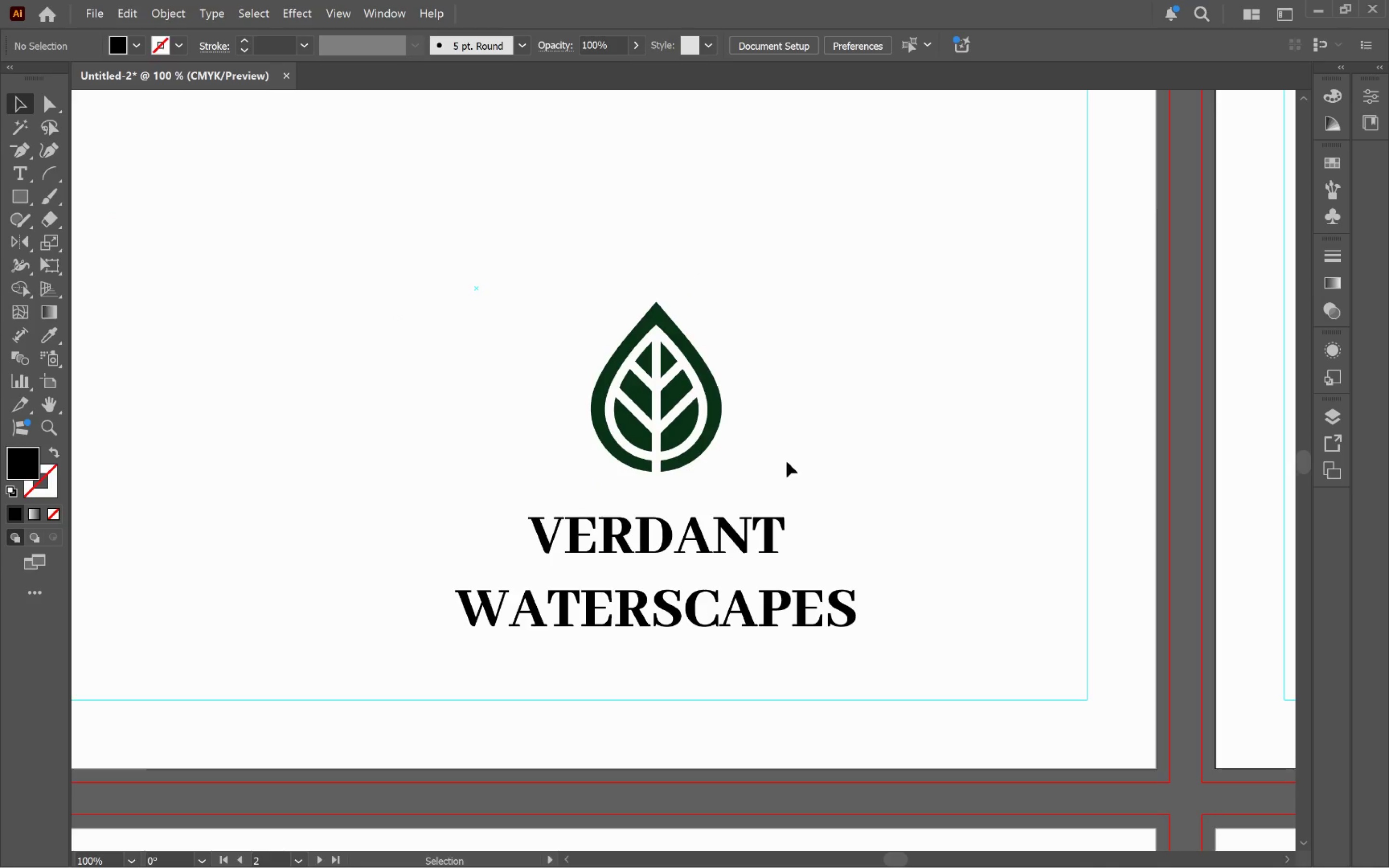 
scroll: coordinate [580, 483], scroll_direction: up, amount: 3.0
 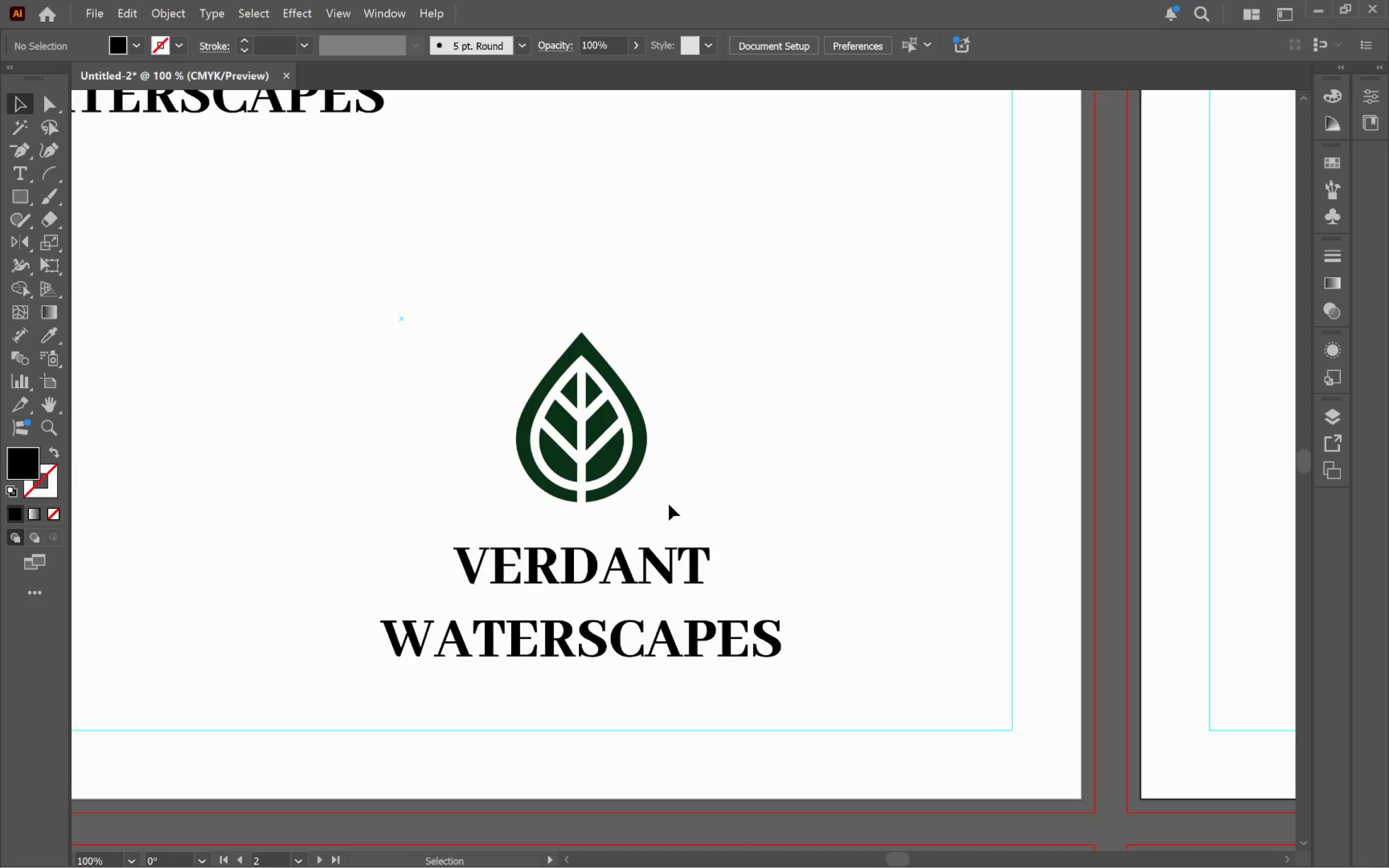 
left_click_drag(start_coordinate=[727, 503], to_coordinate=[801, 473])
 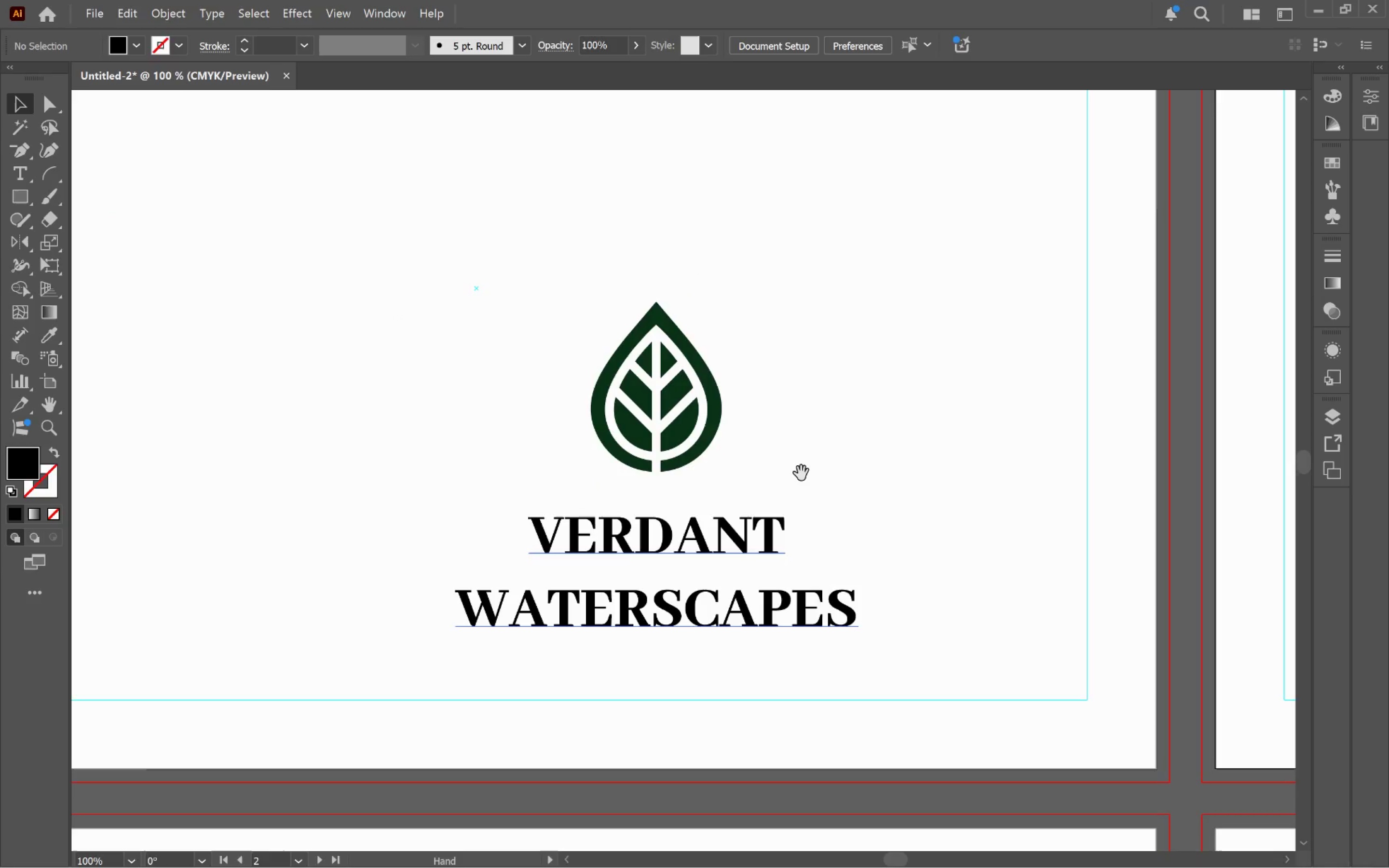 
key(Space)
 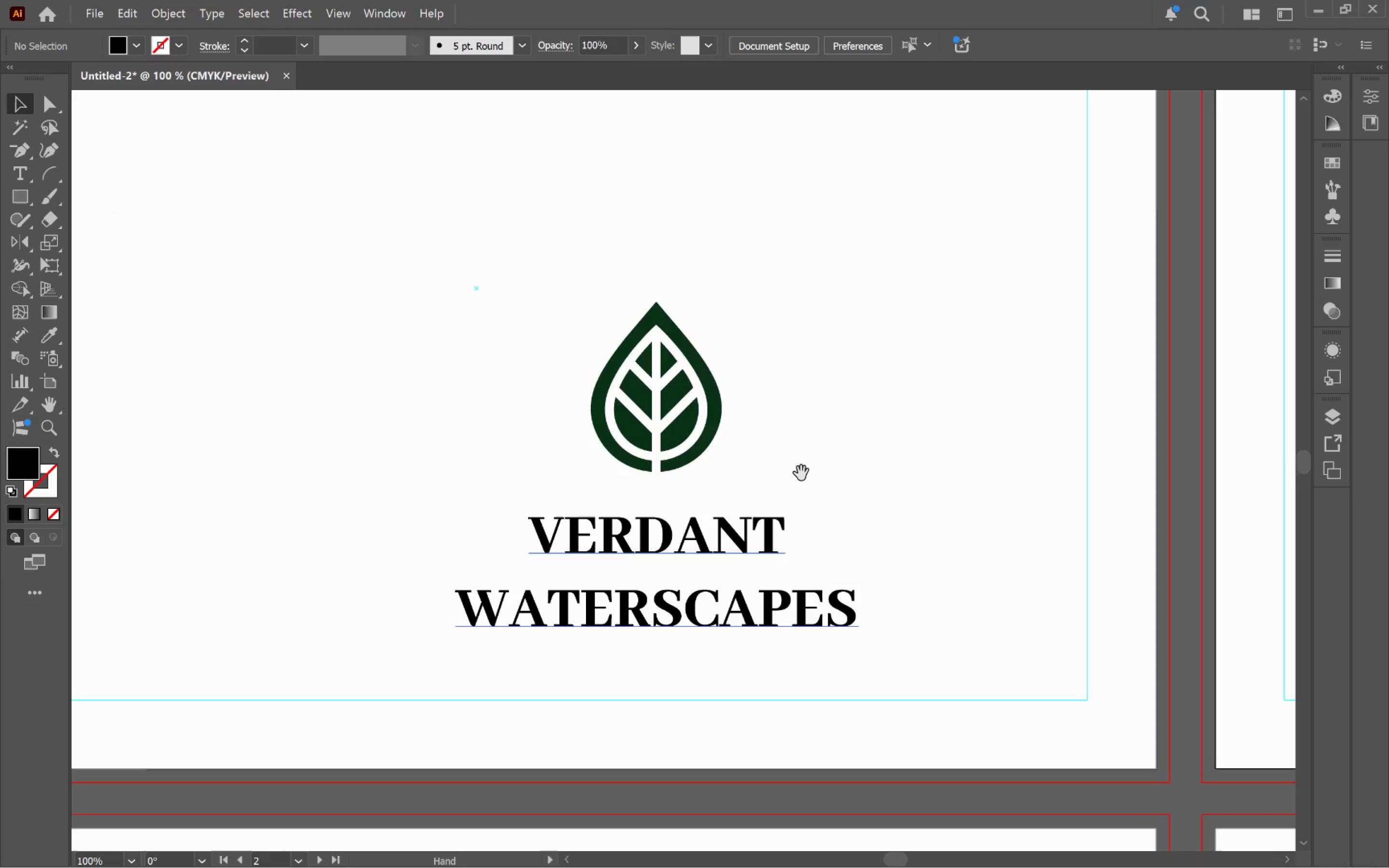 
key(Space)
 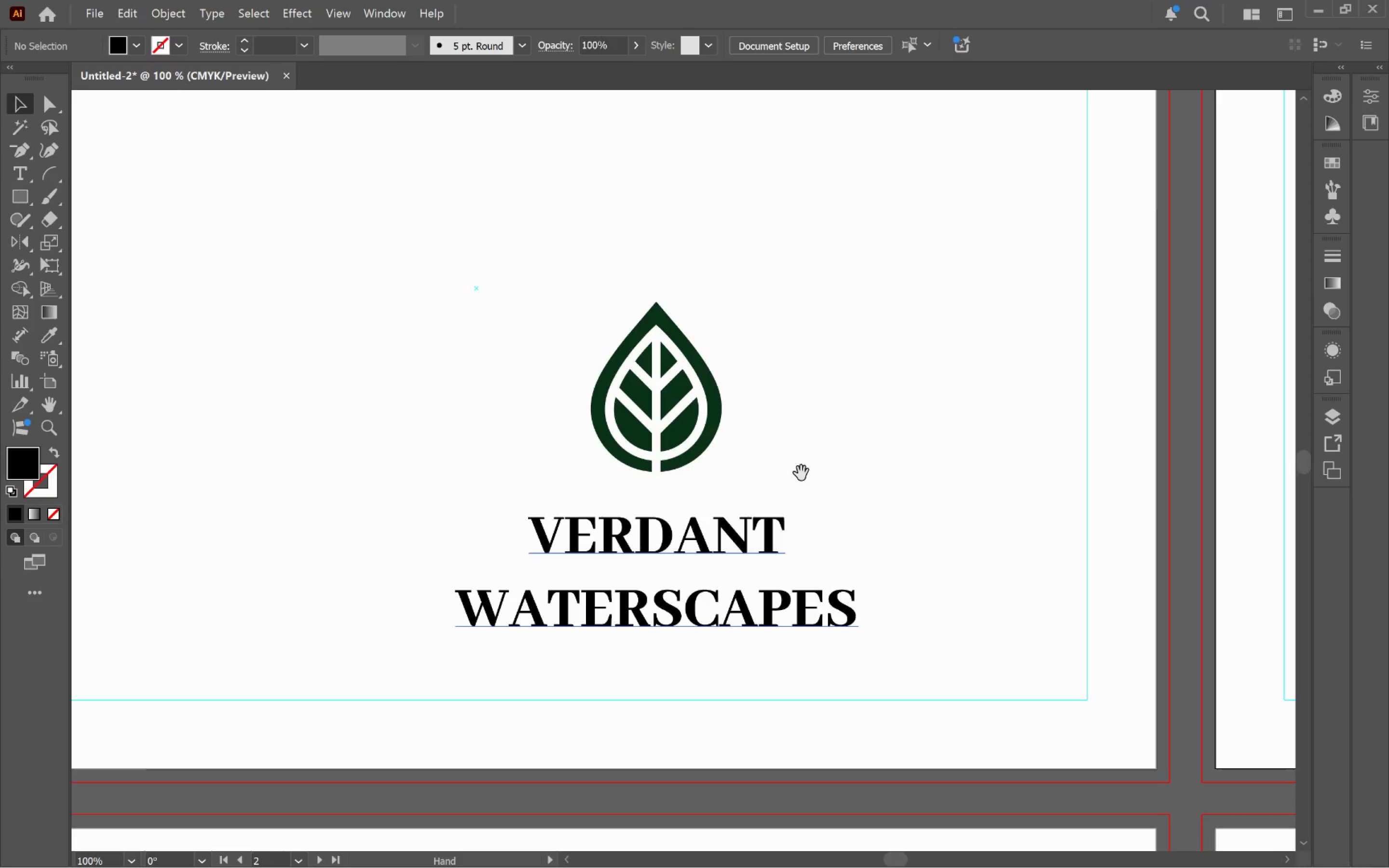 
key(Space)
 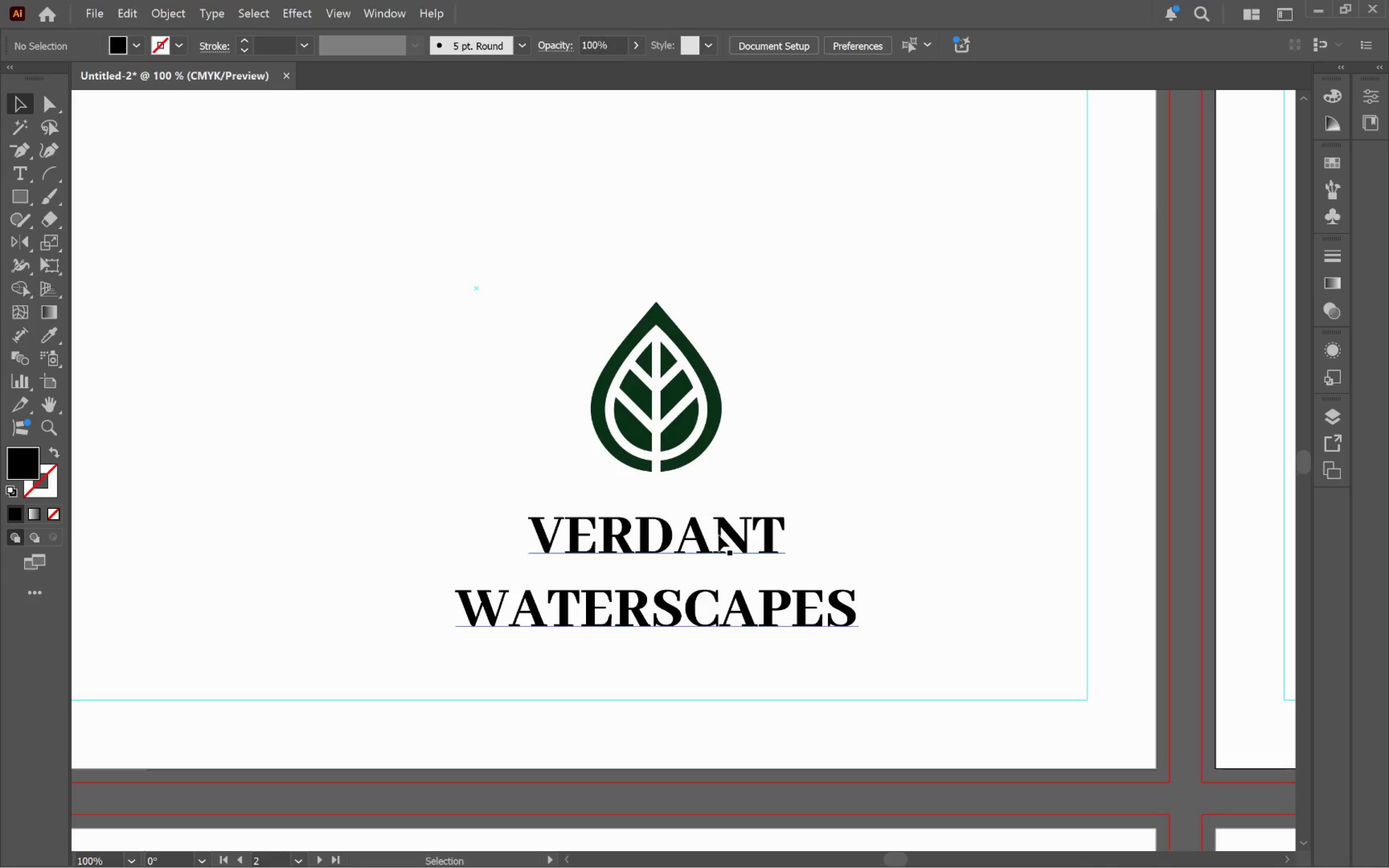 
left_click([725, 536])
 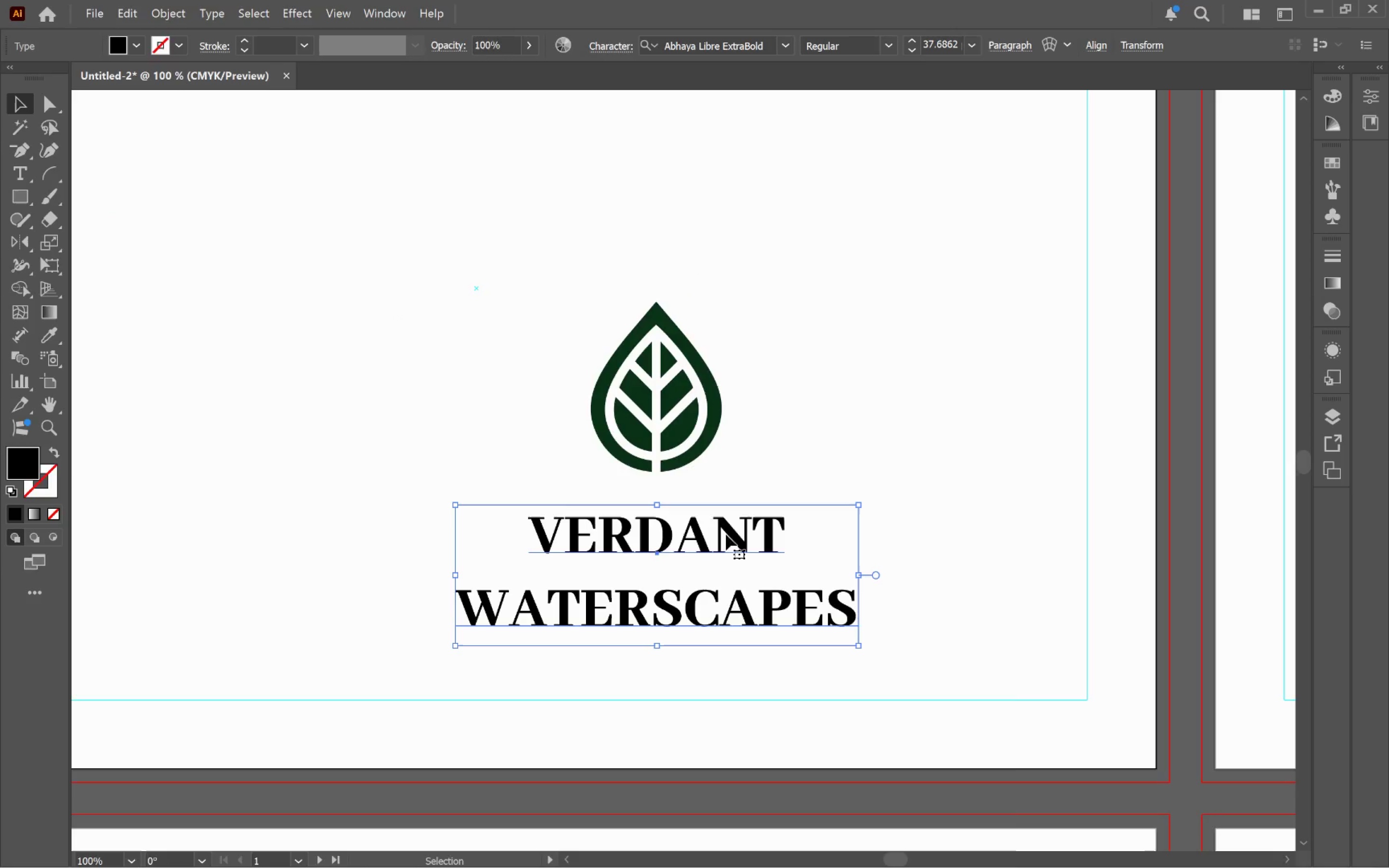 
right_click([728, 532])
 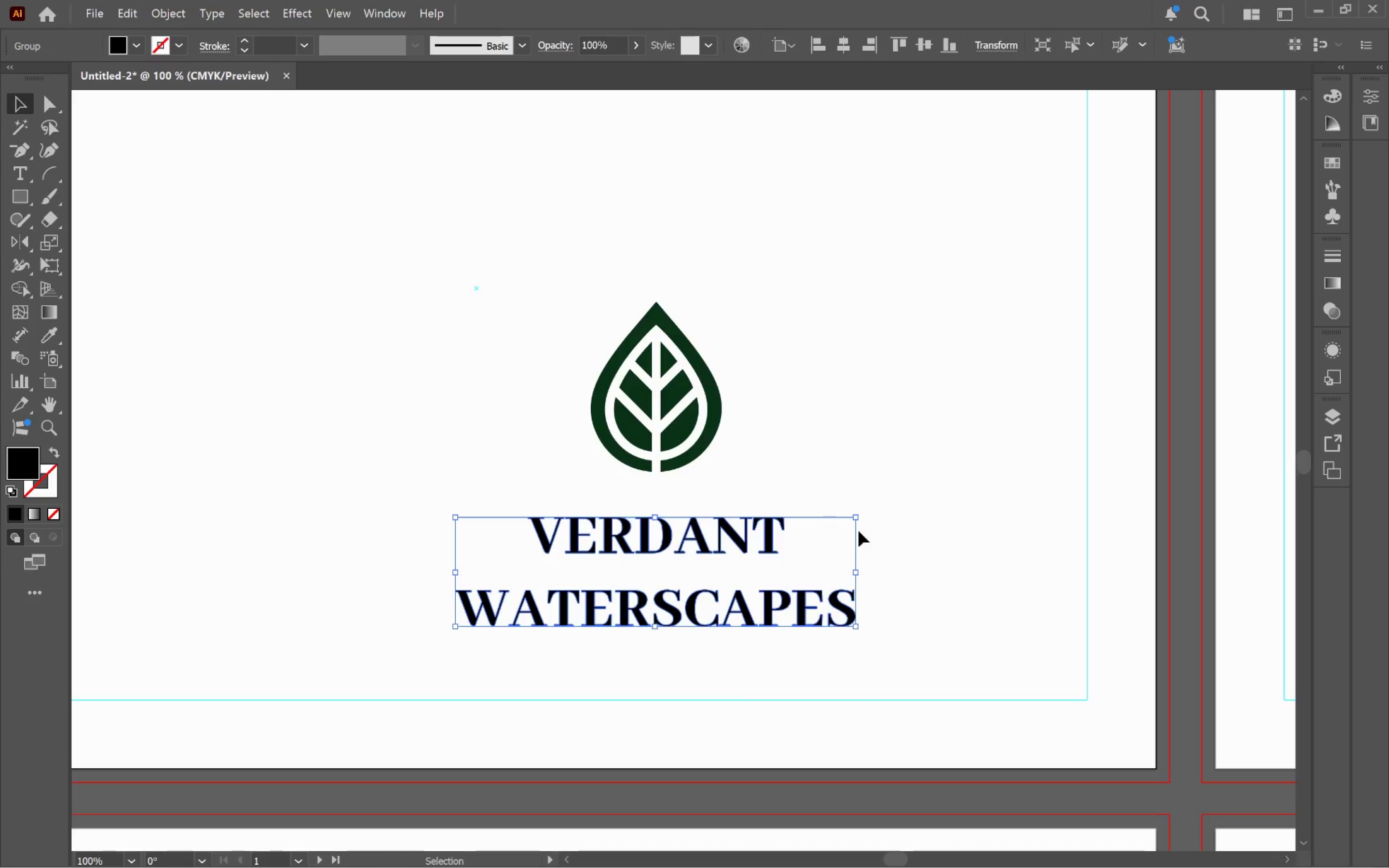 
double_click([929, 530])
 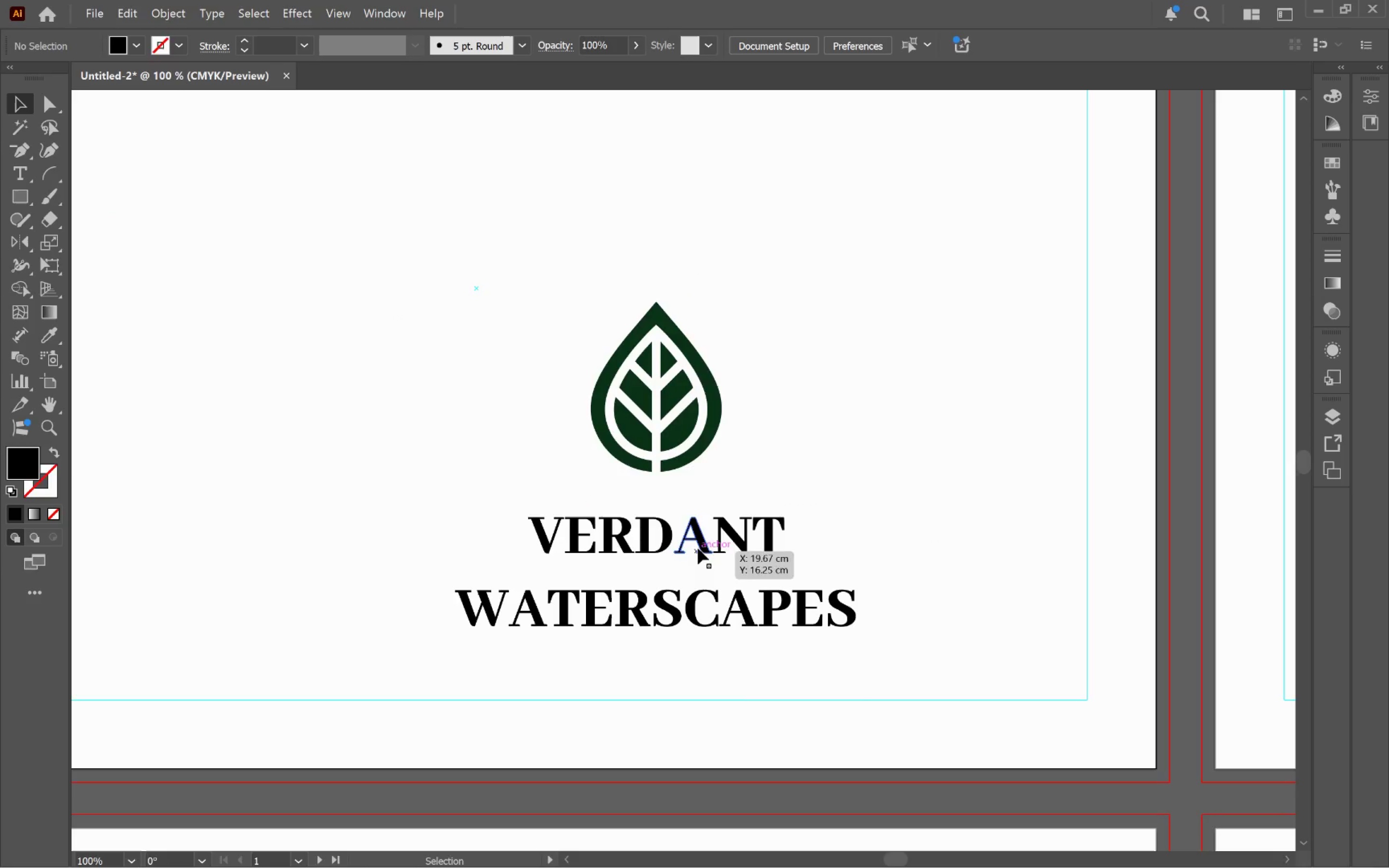 
left_click([706, 543])
 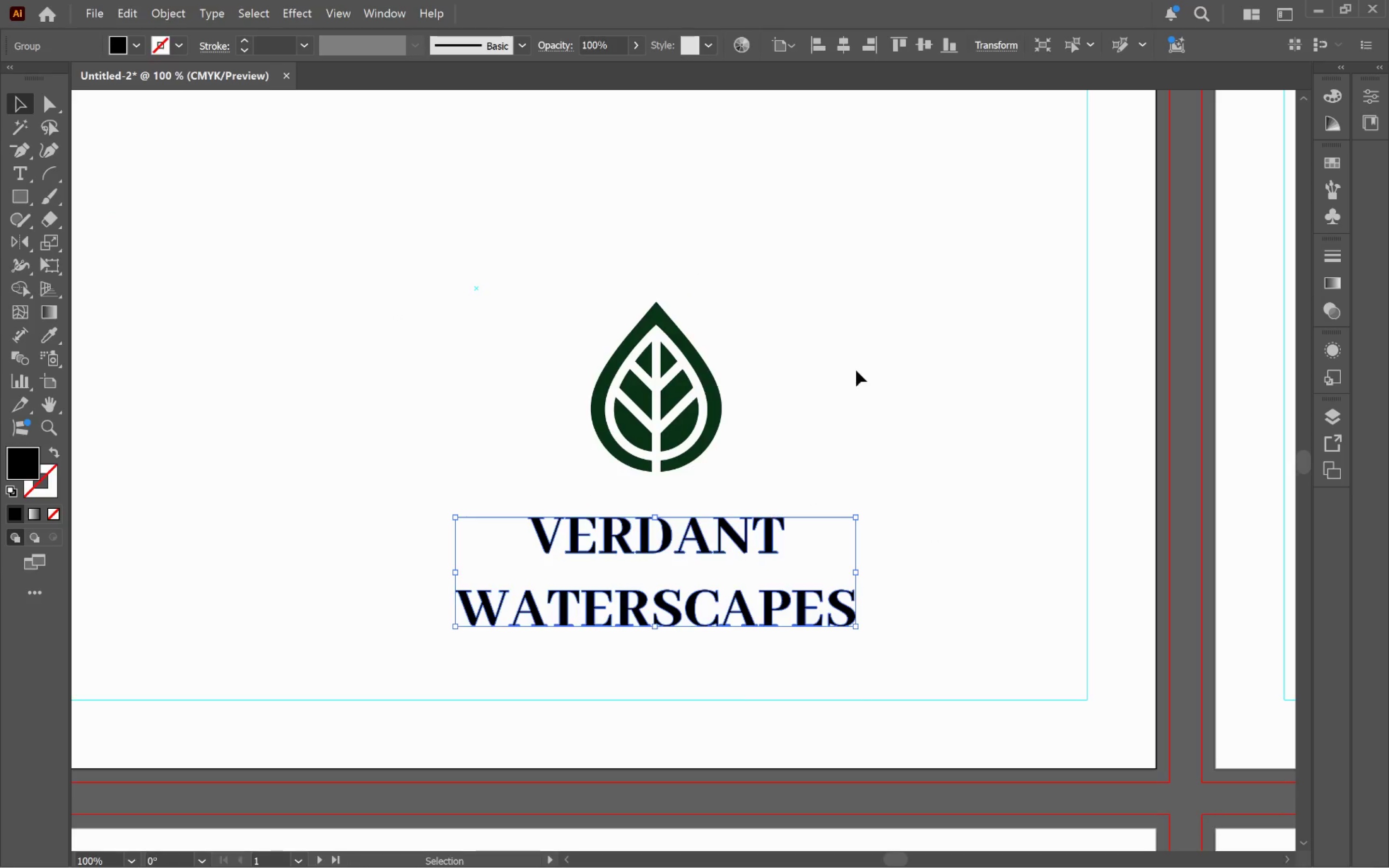 
left_click_drag(start_coordinate=[845, 374], to_coordinate=[581, 549])
 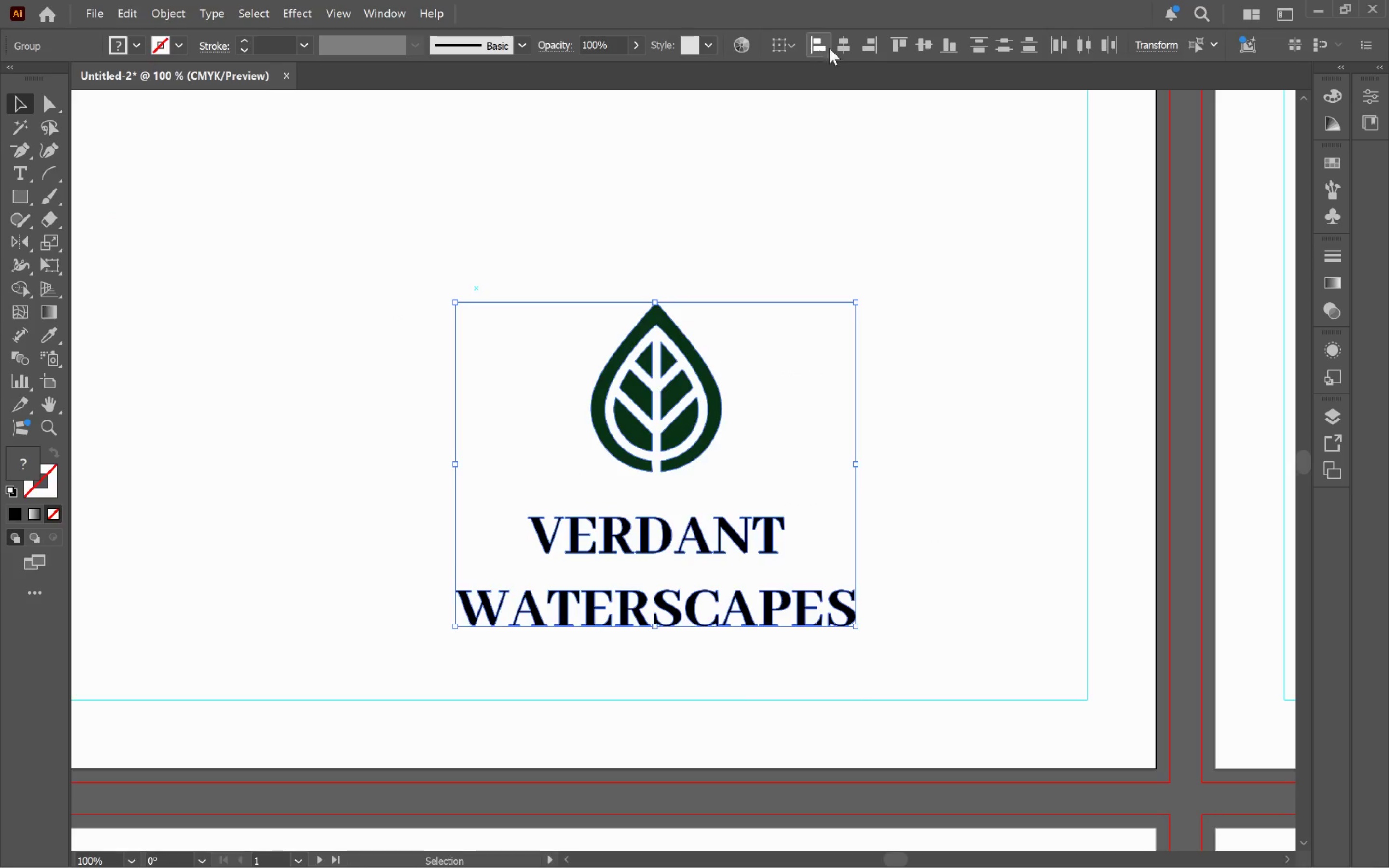 
left_click([840, 45])
 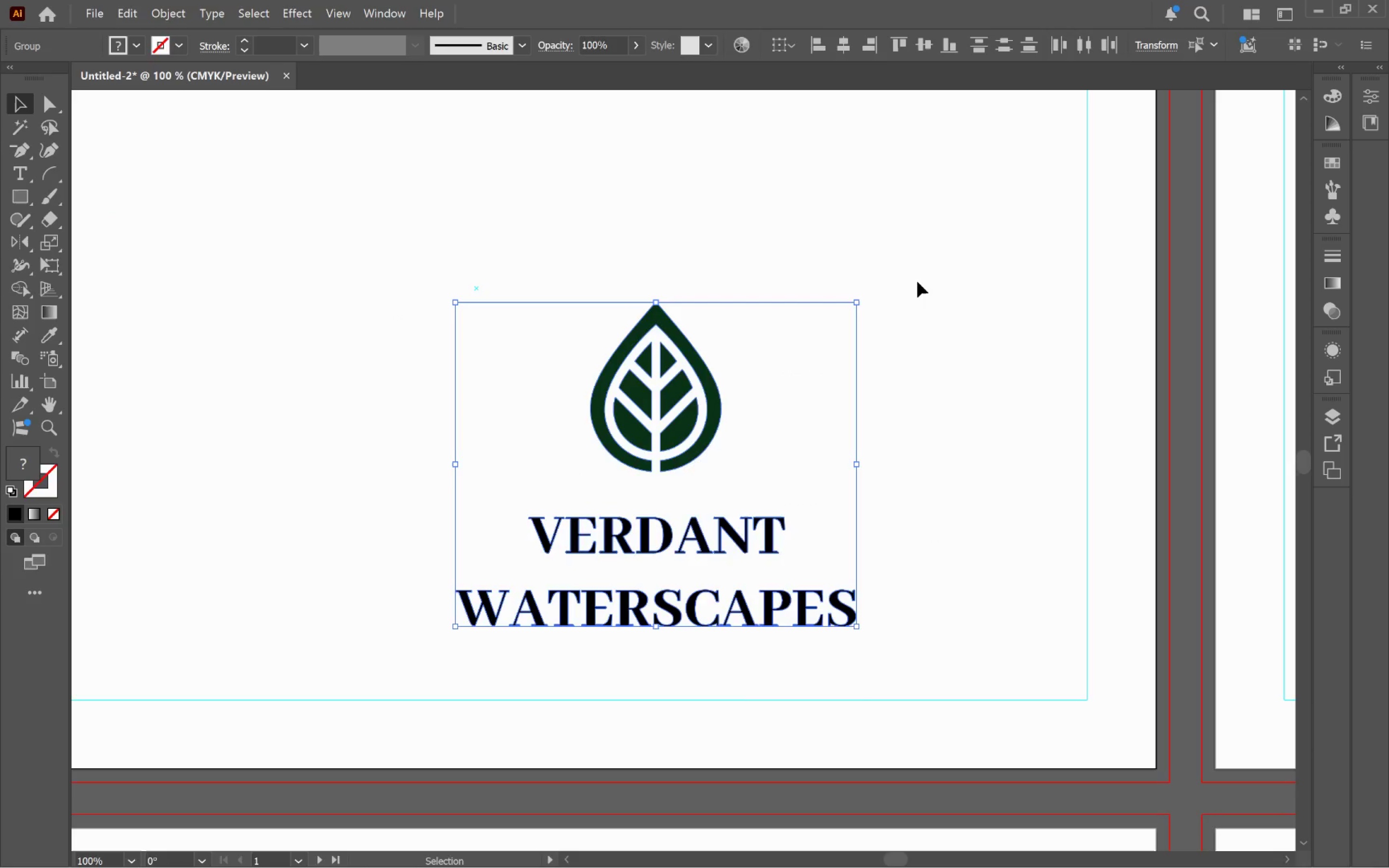 
key(2)
 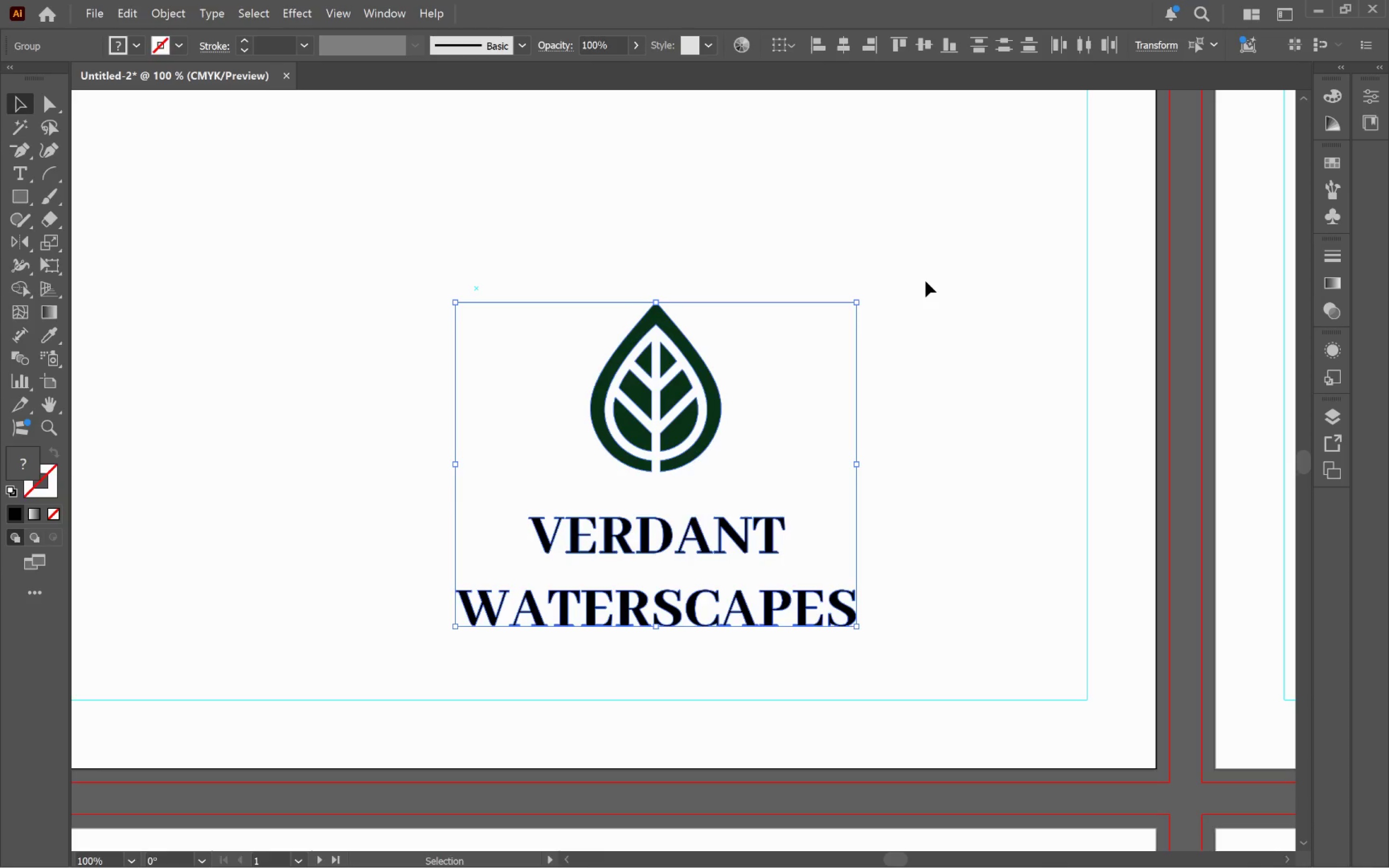 
key(Unknown)
 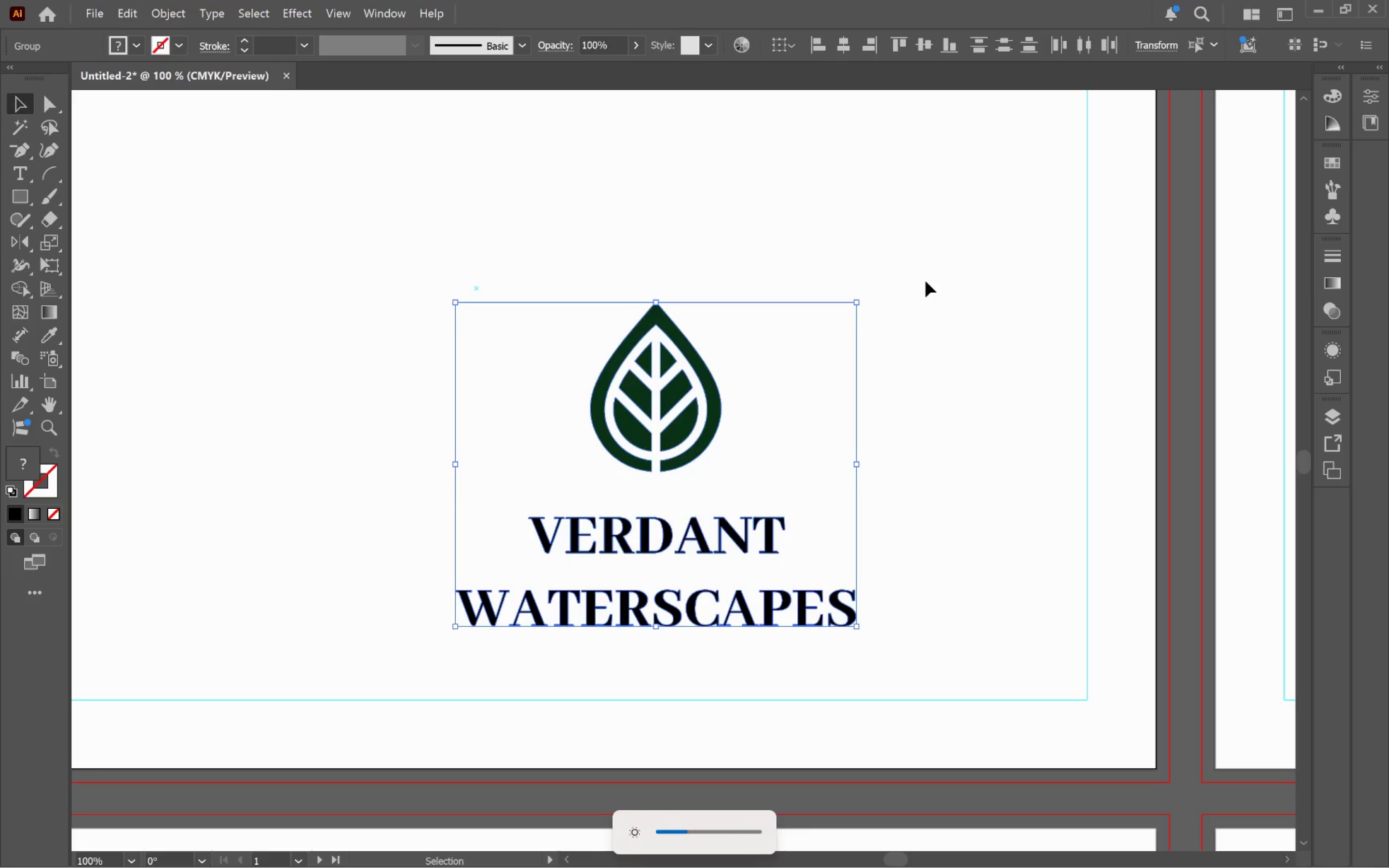 
key(Unknown)
 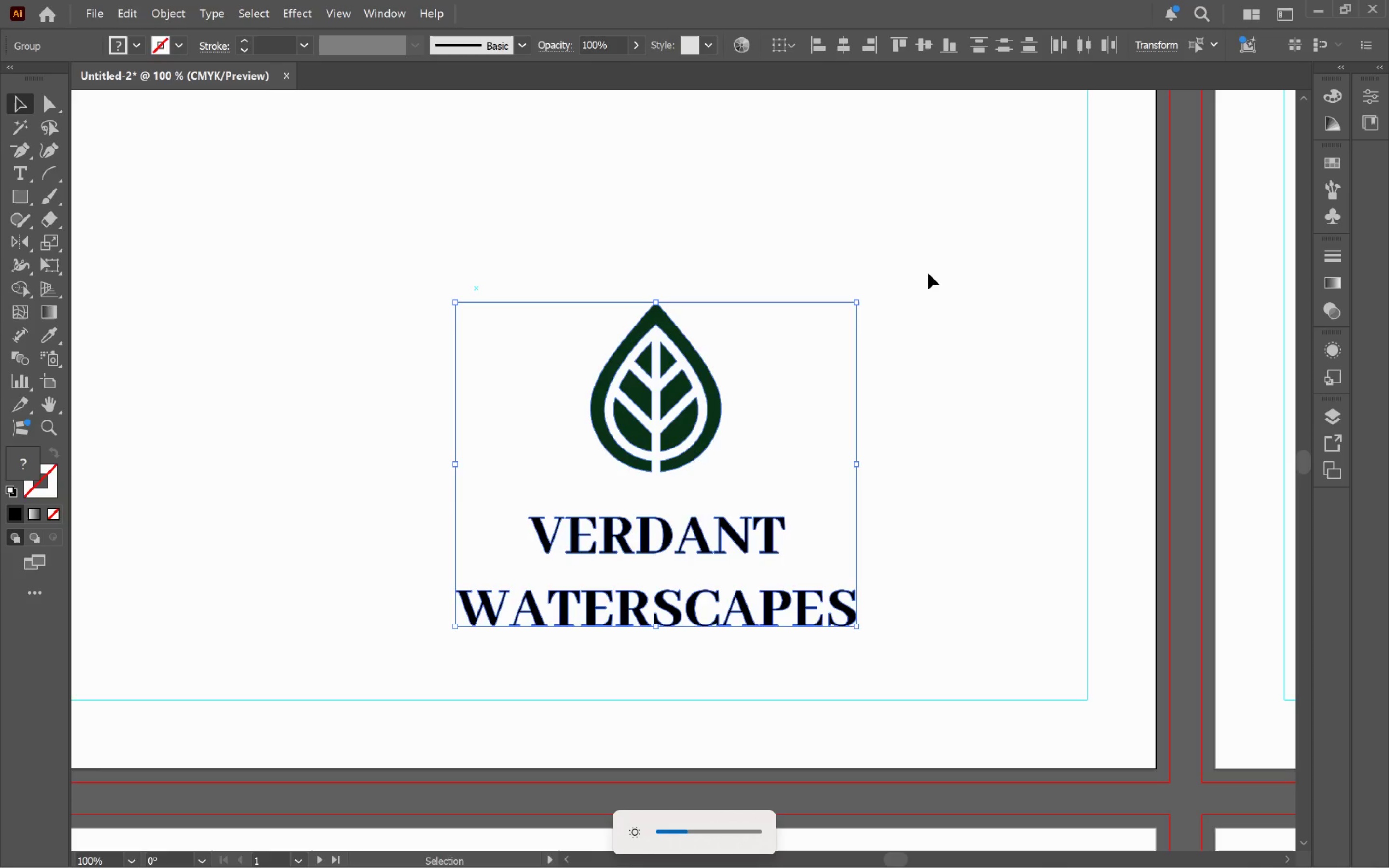 
key(Unknown)
 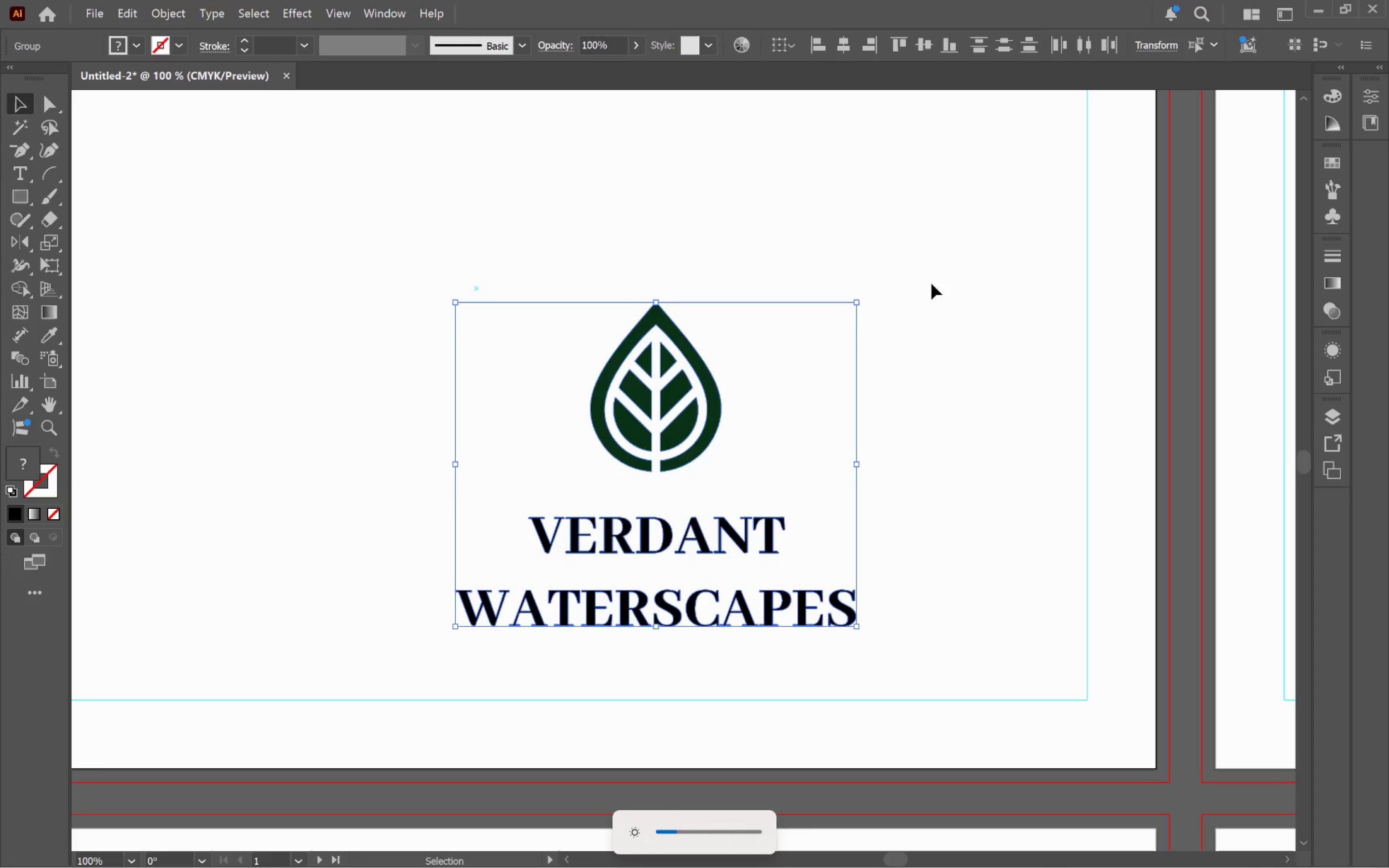 
left_click([933, 287])
 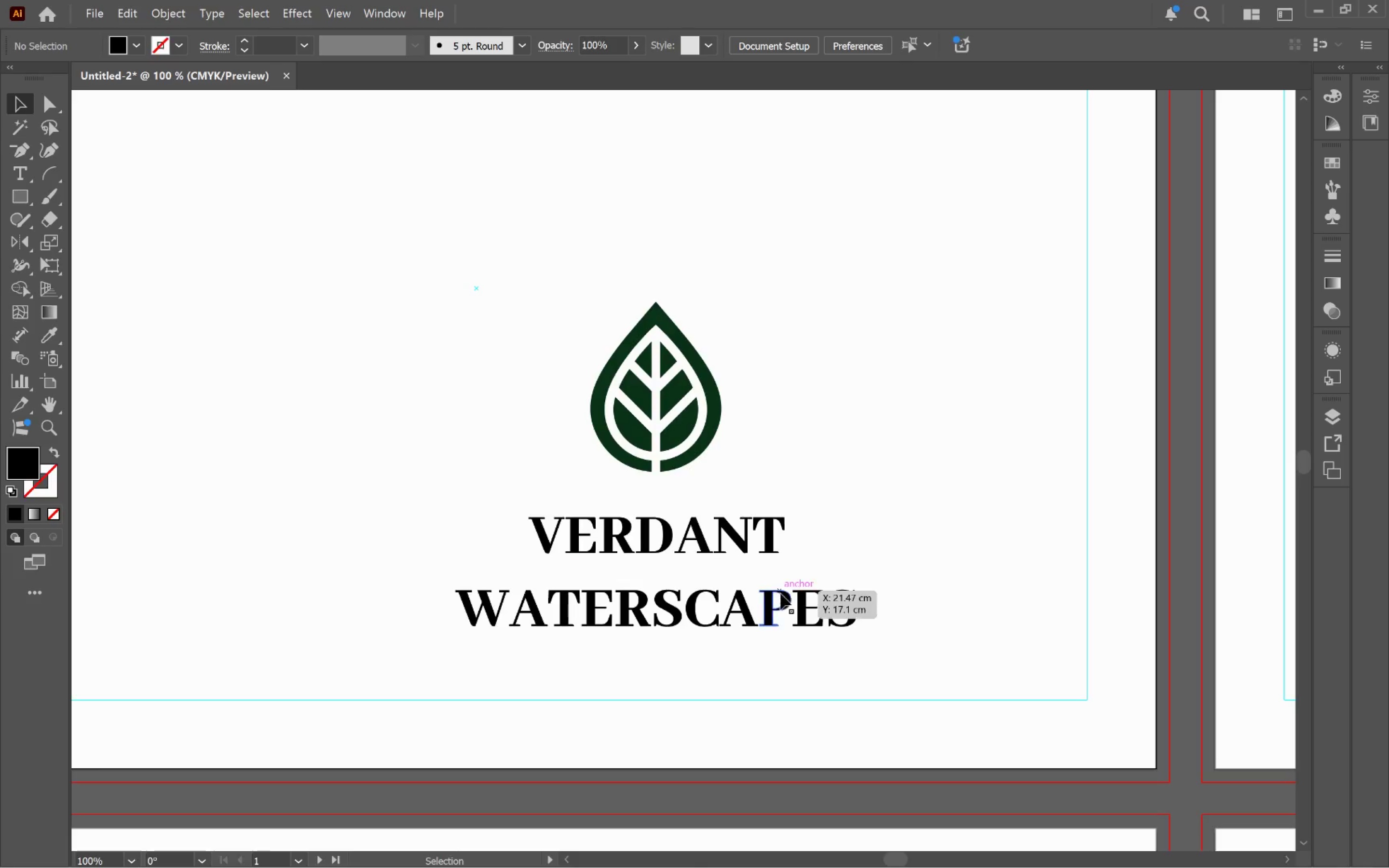 
double_click([742, 606])
 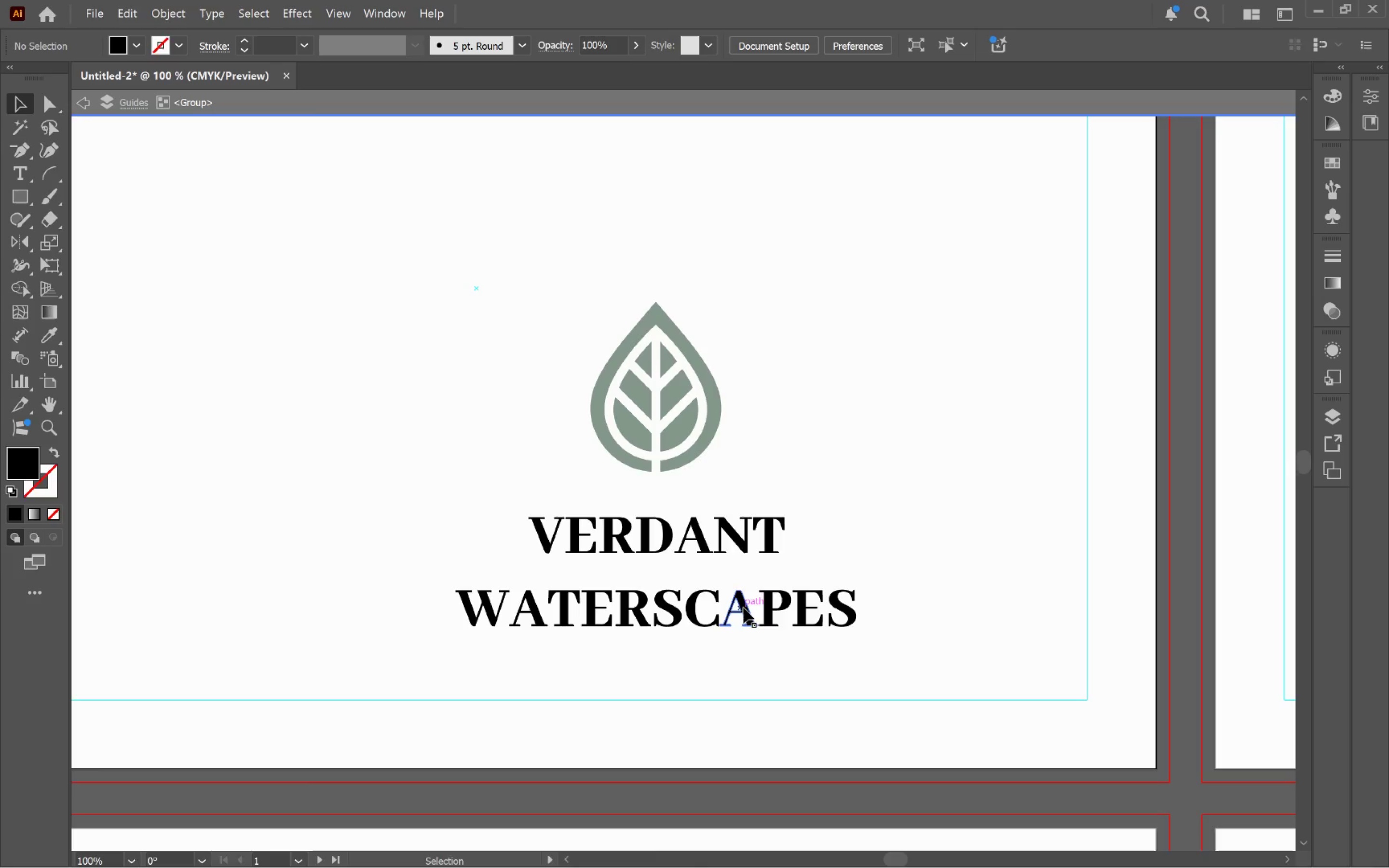 
left_click([743, 608])
 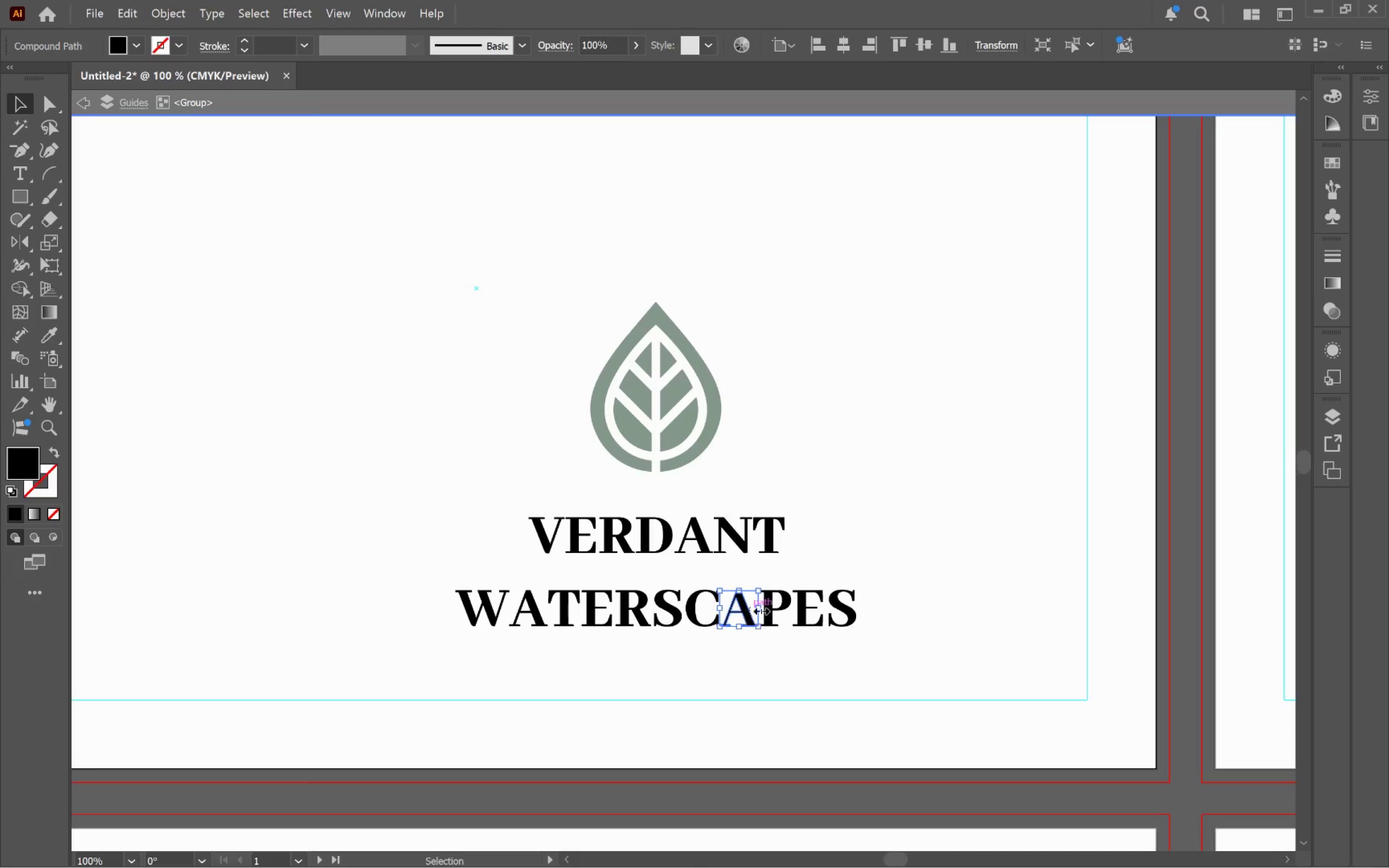 
left_click([869, 623])
 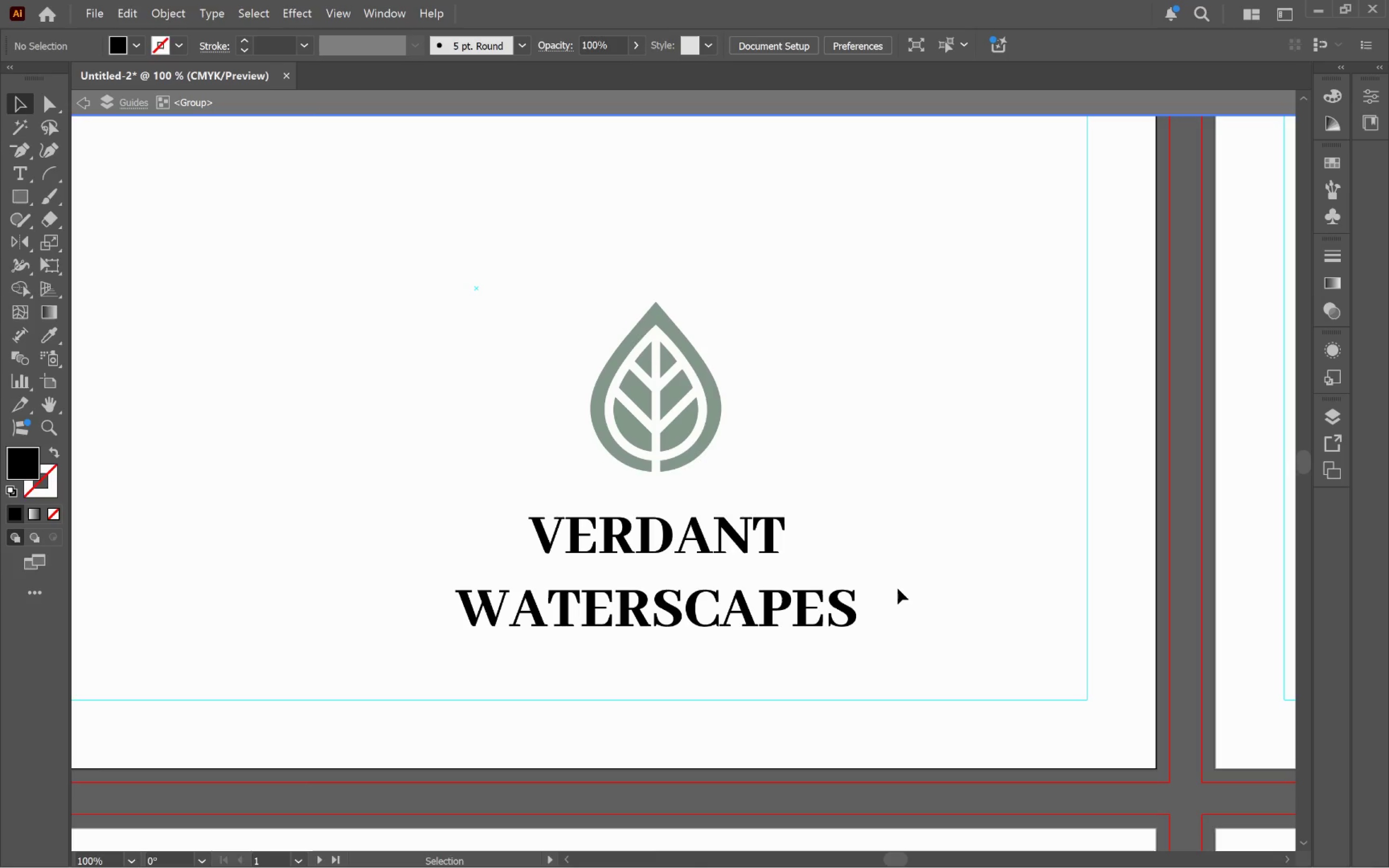 
left_click_drag(start_coordinate=[898, 588], to_coordinate=[342, 644])
 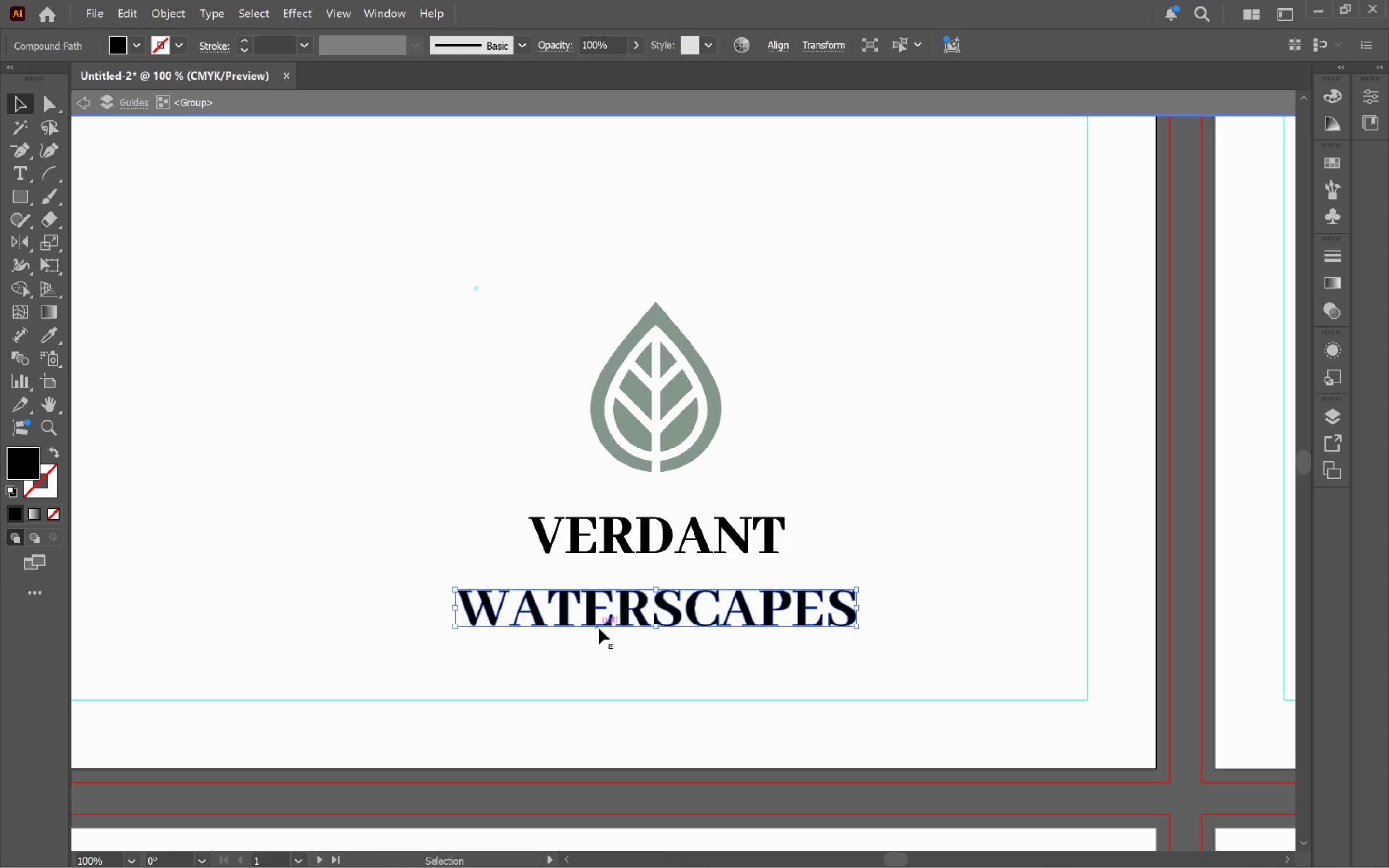 
hold_key(key=AltLeft, duration=0.47)
scroll: coordinate [622, 617], scroll_direction: up, amount: 3.0
 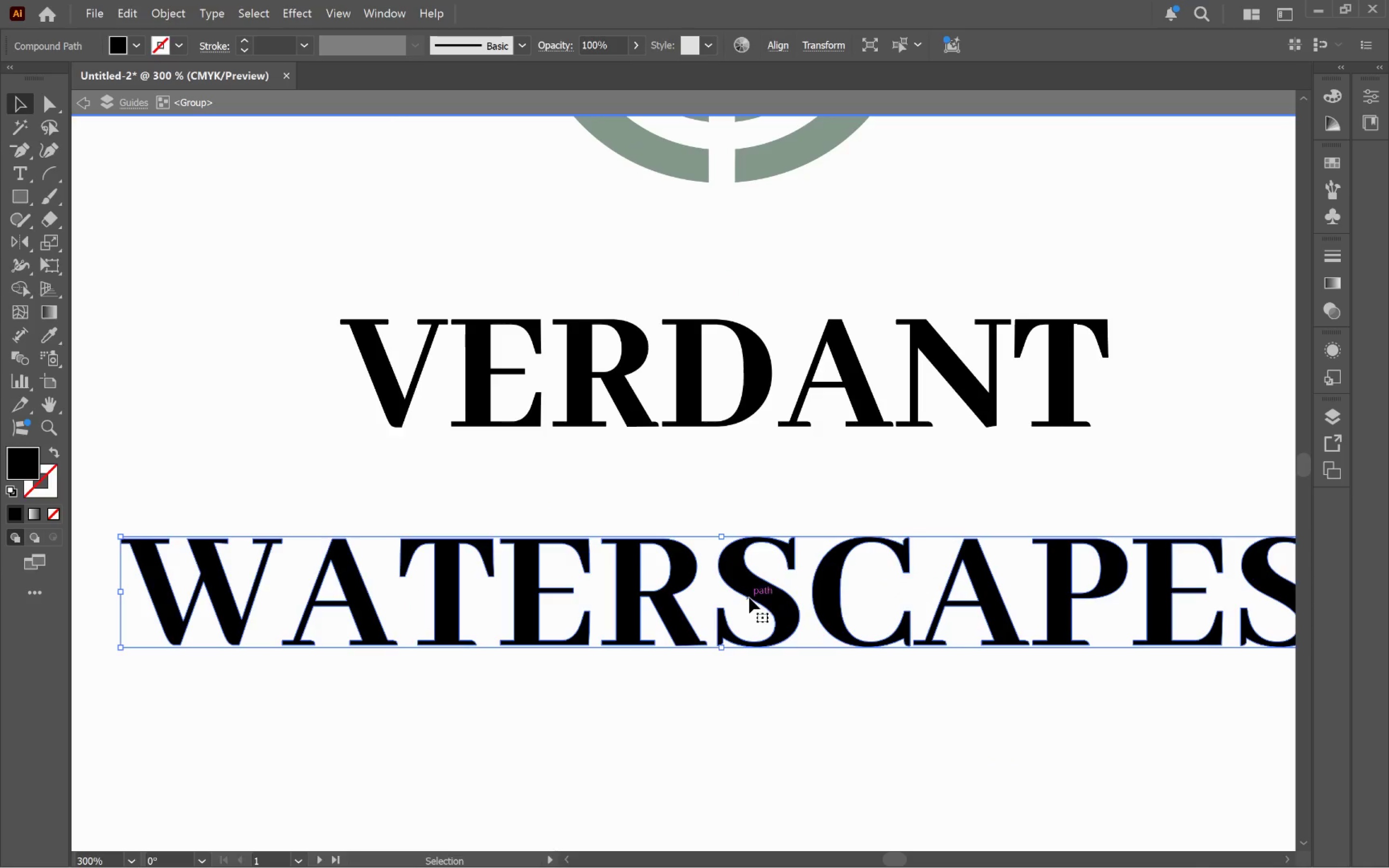 
left_click_drag(start_coordinate=[749, 595], to_coordinate=[748, 554])
 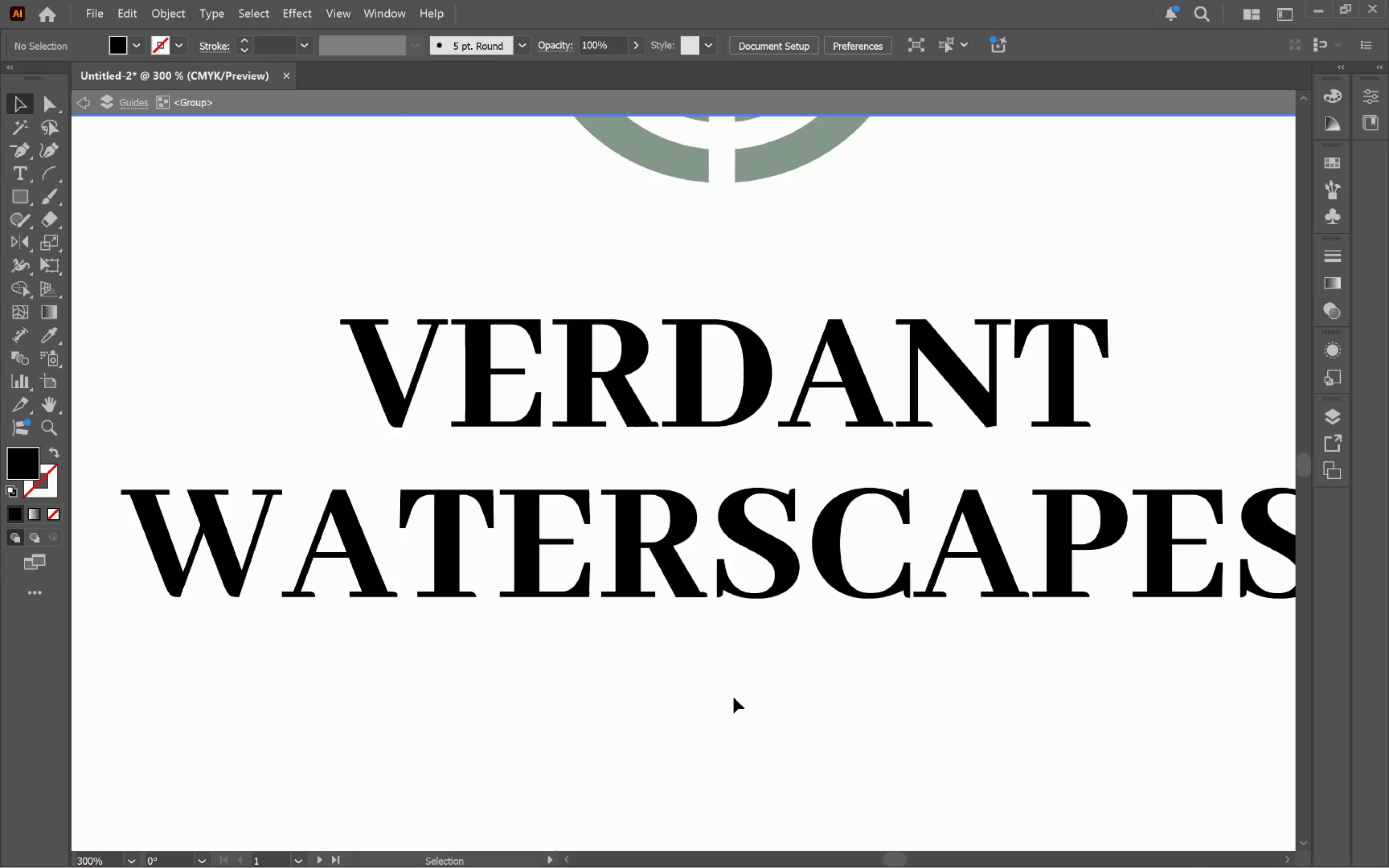 
hold_key(key=ShiftLeft, duration=1.62)
 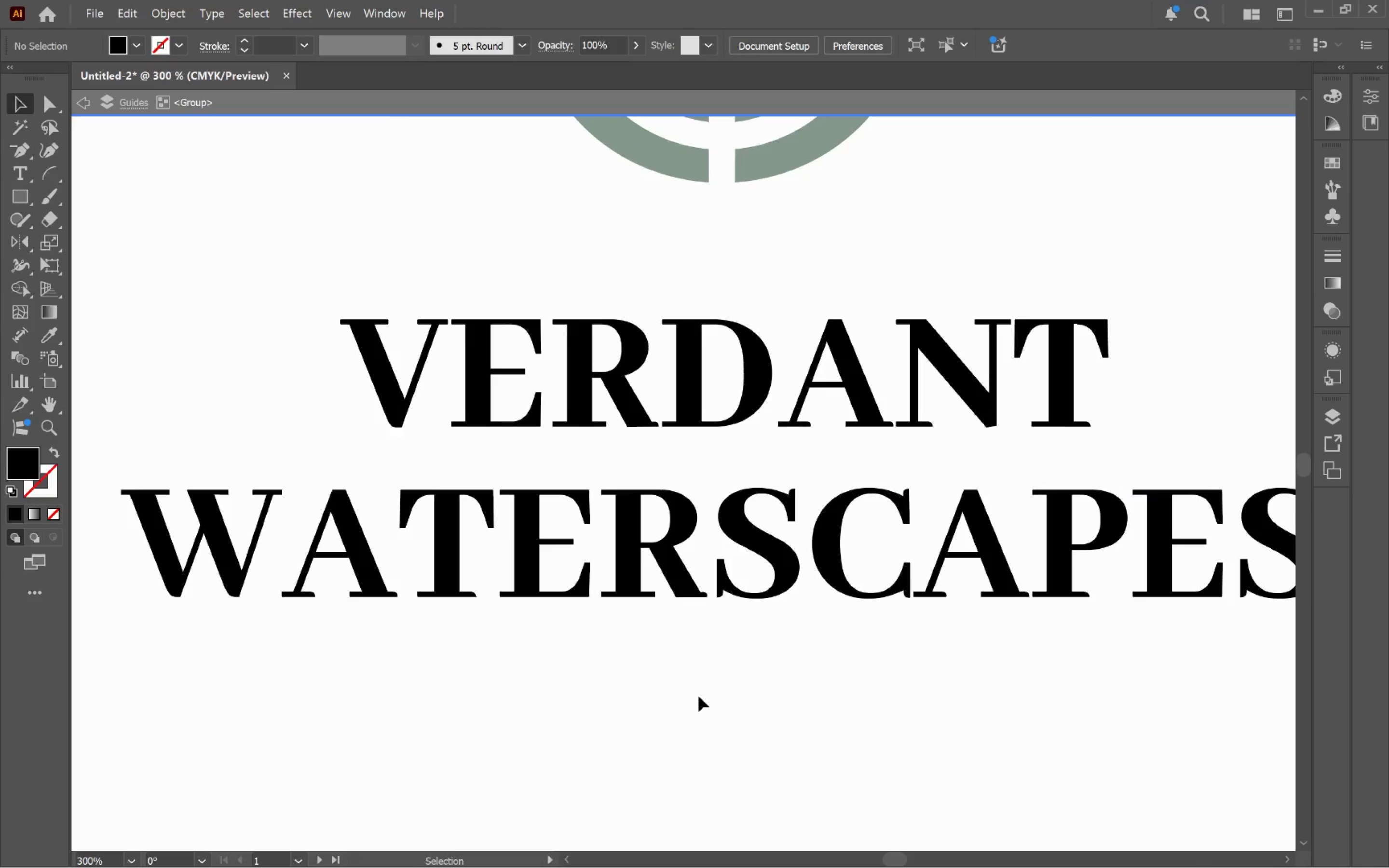 
double_click([698, 696])
 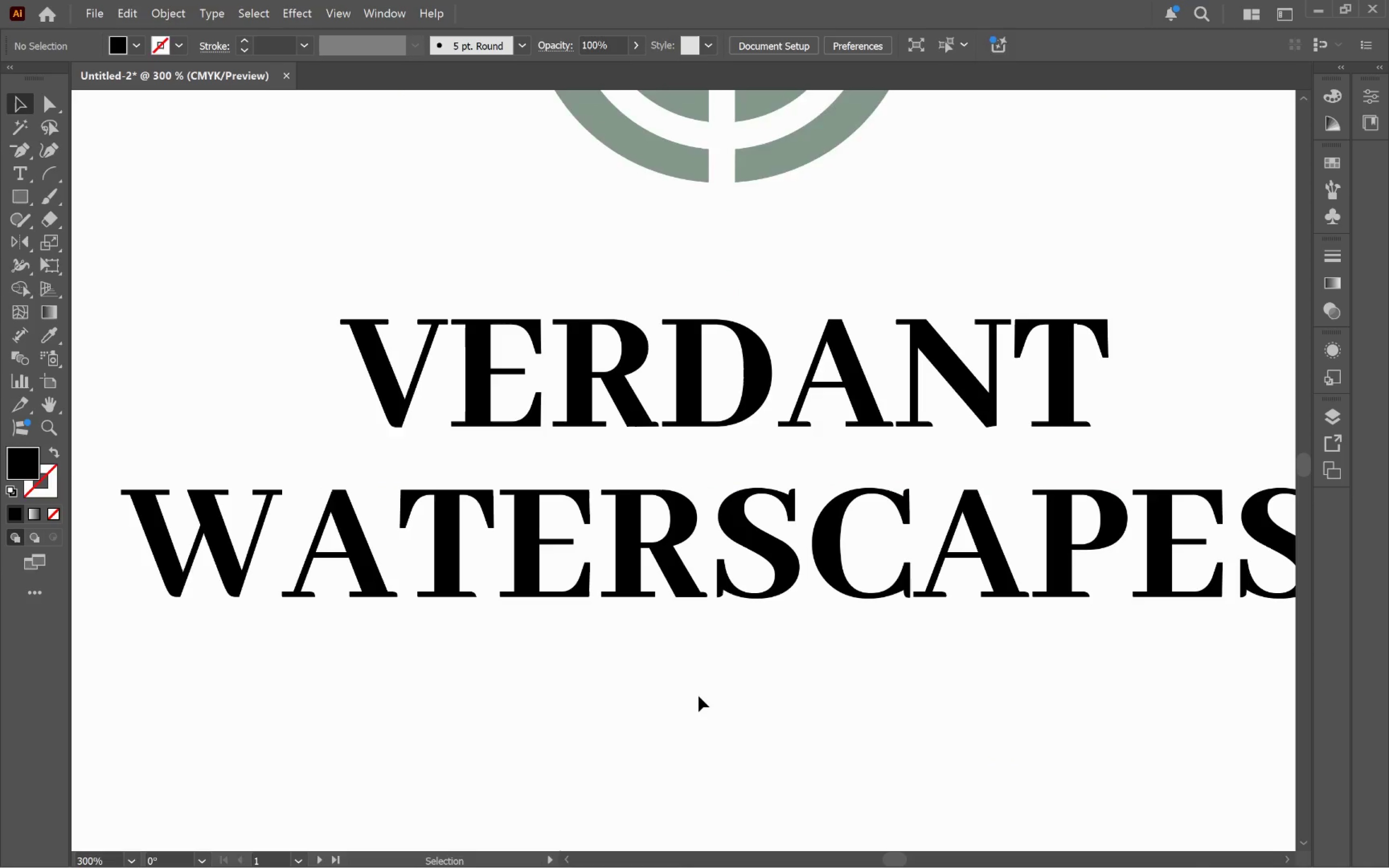 
triple_click([698, 696])
 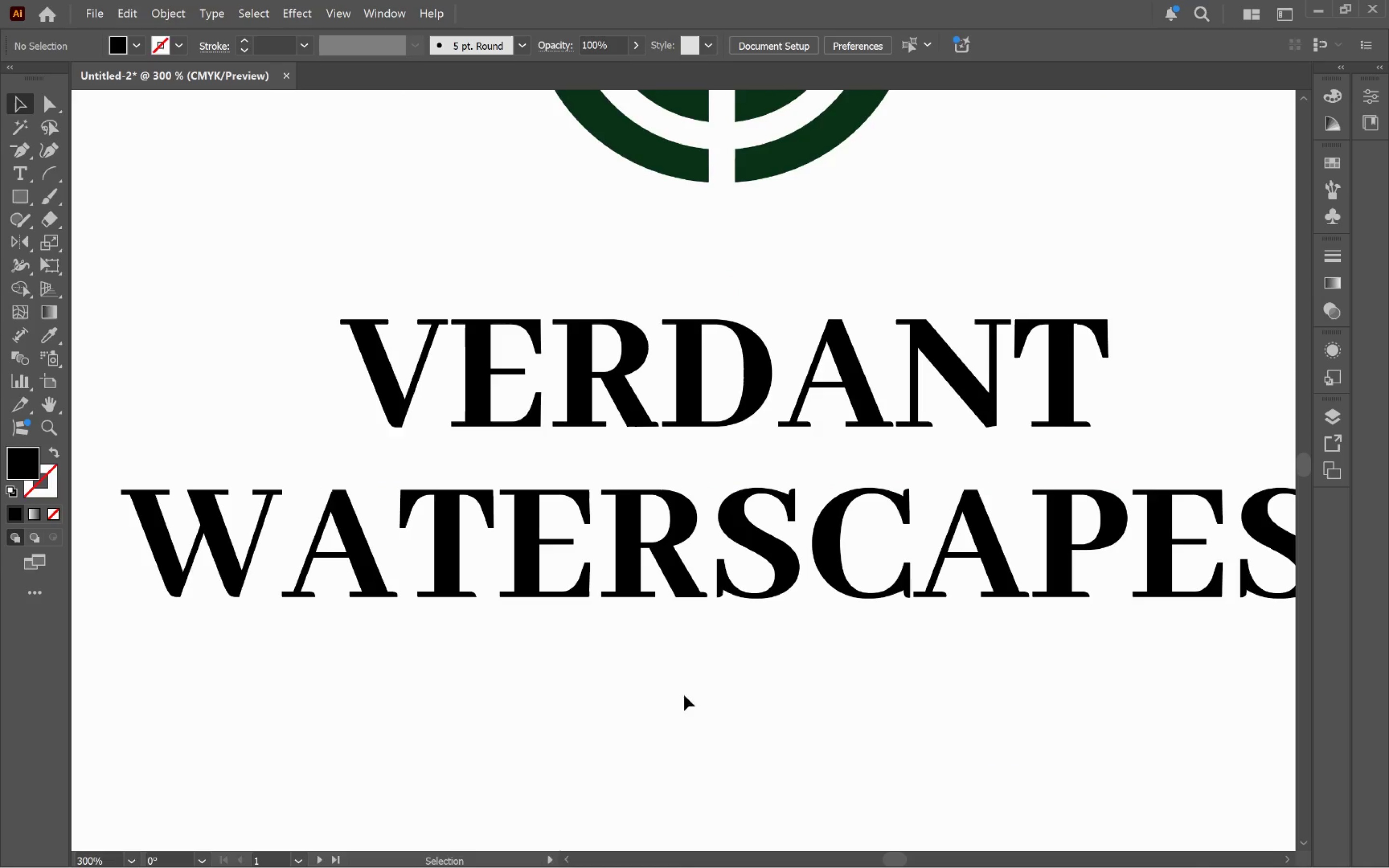 
hold_key(key=AltLeft, duration=0.59)
 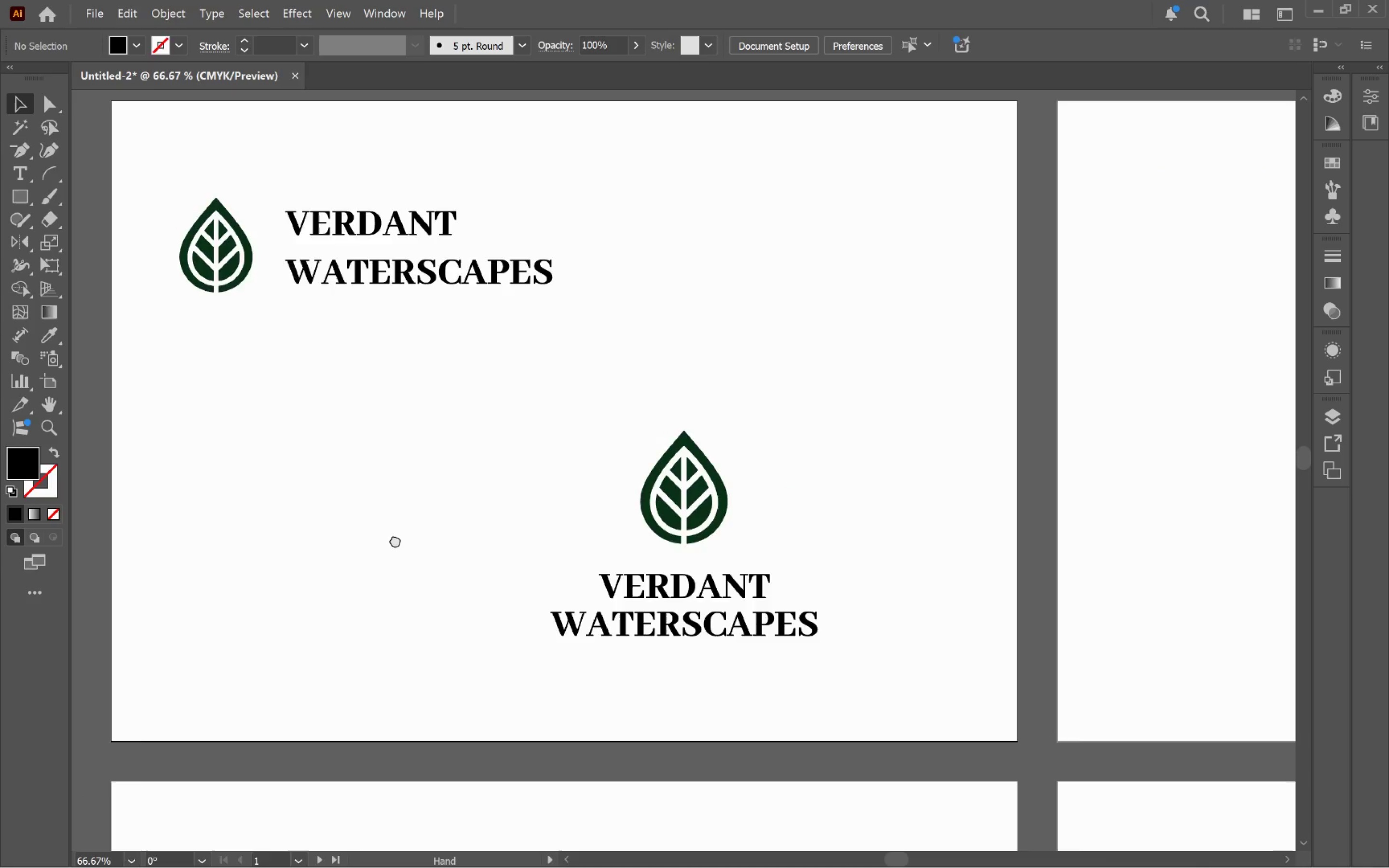 
hold_key(key=Space, duration=1.03)
 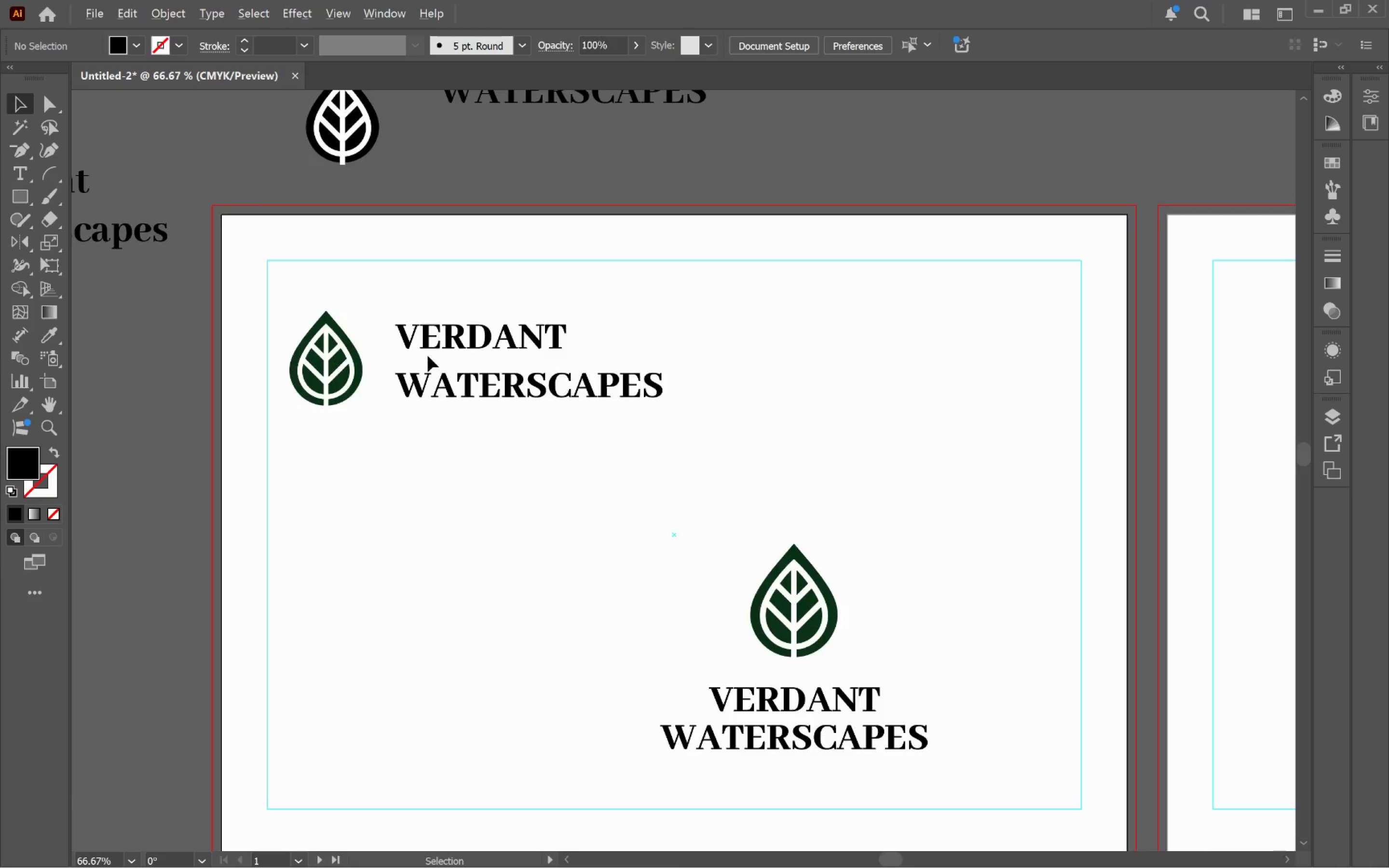 
scroll: coordinate [617, 678], scroll_direction: down, amount: 3.0
 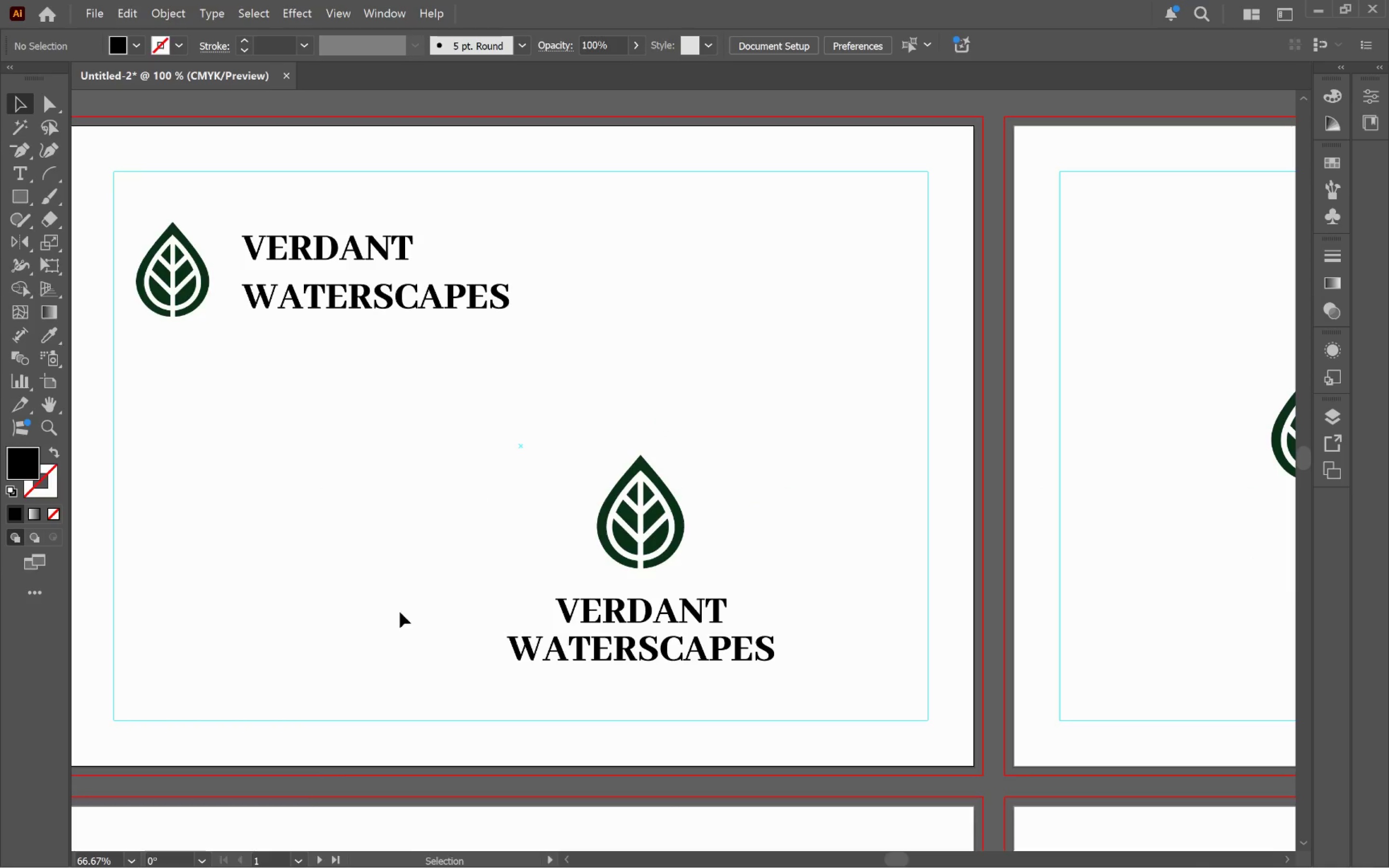 
left_click_drag(start_coordinate=[339, 569], to_coordinate=[492, 657])
 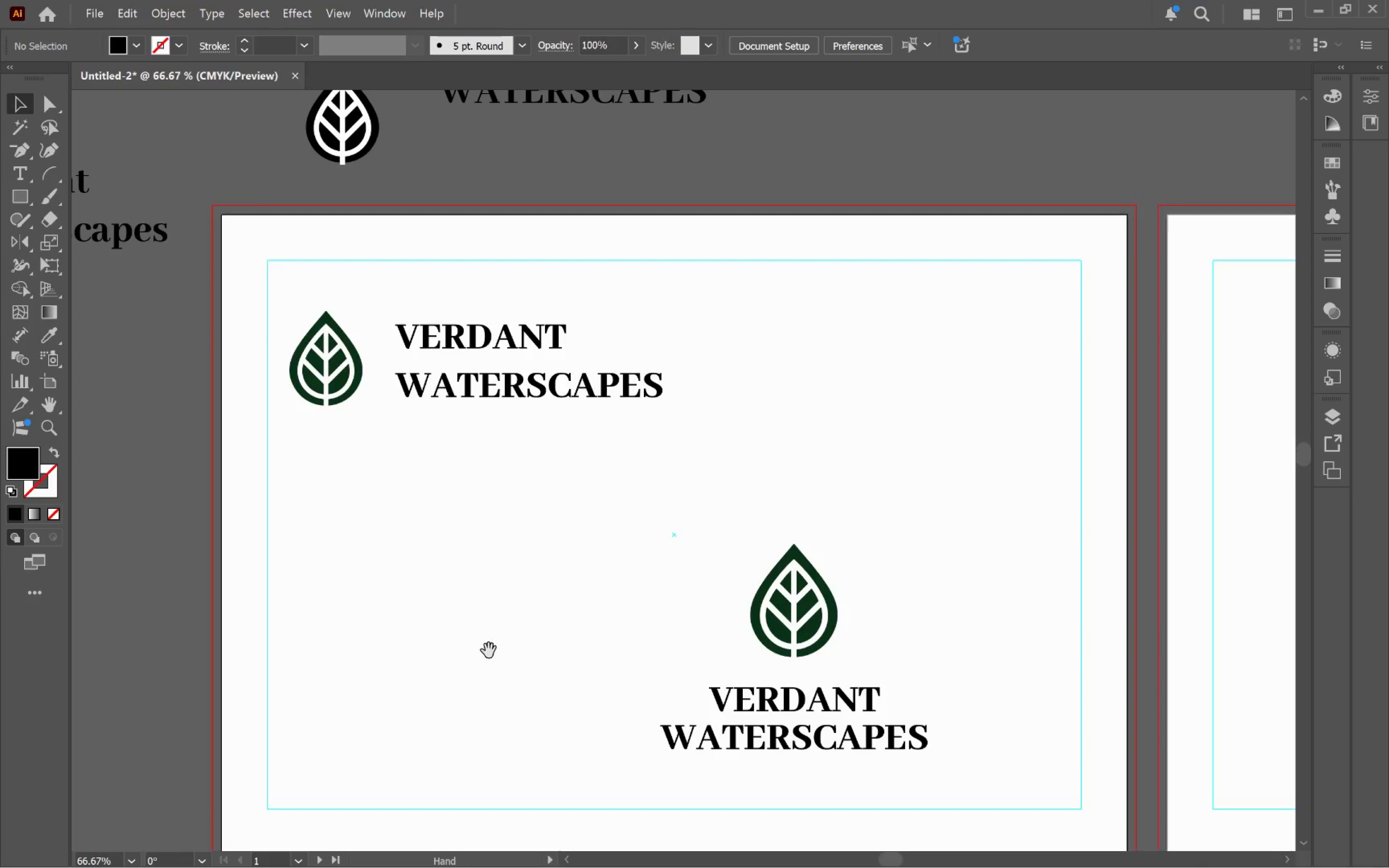 
hold_key(key=Space, duration=1.5)
 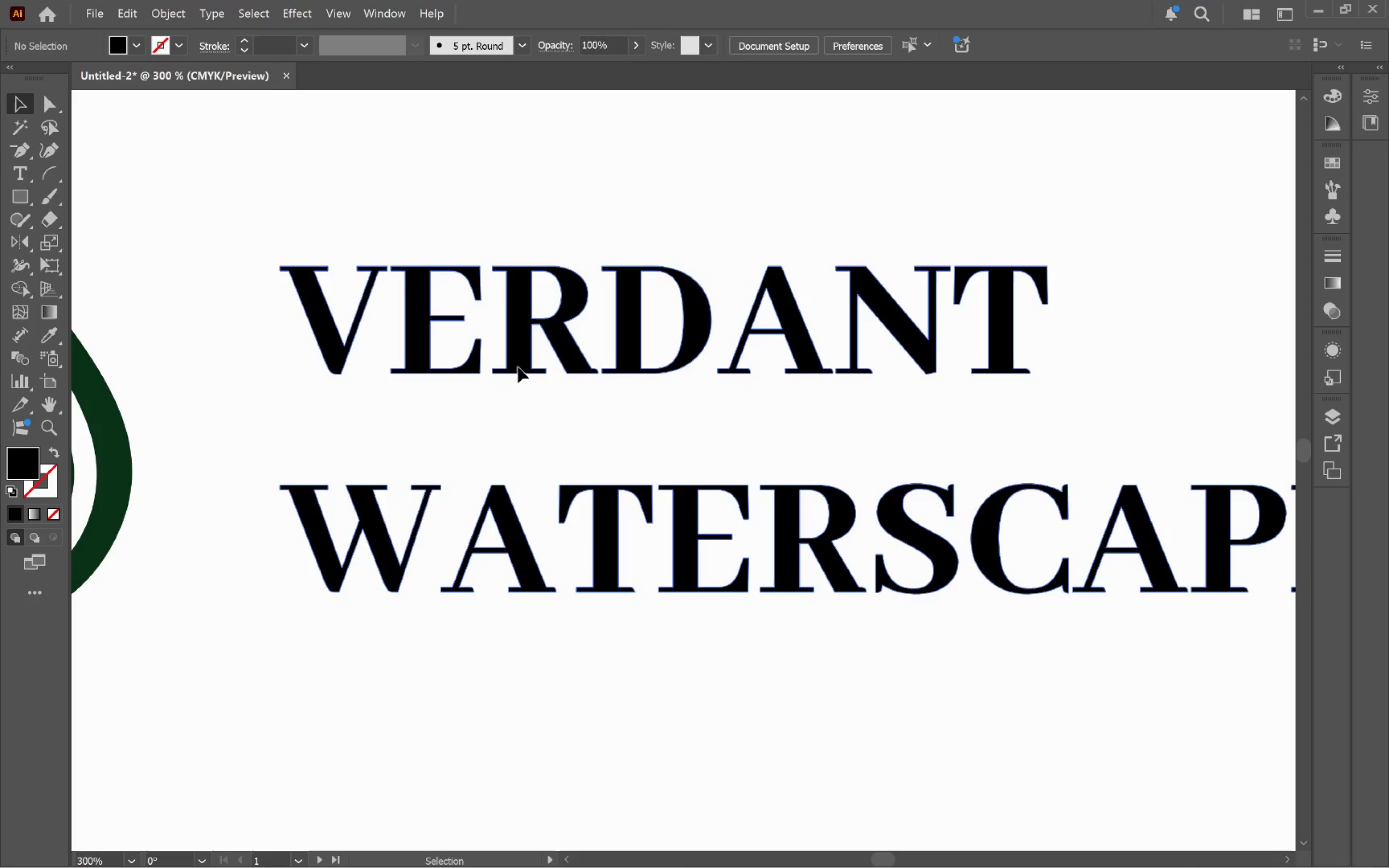 
hold_key(key=AltLeft, duration=0.53)
 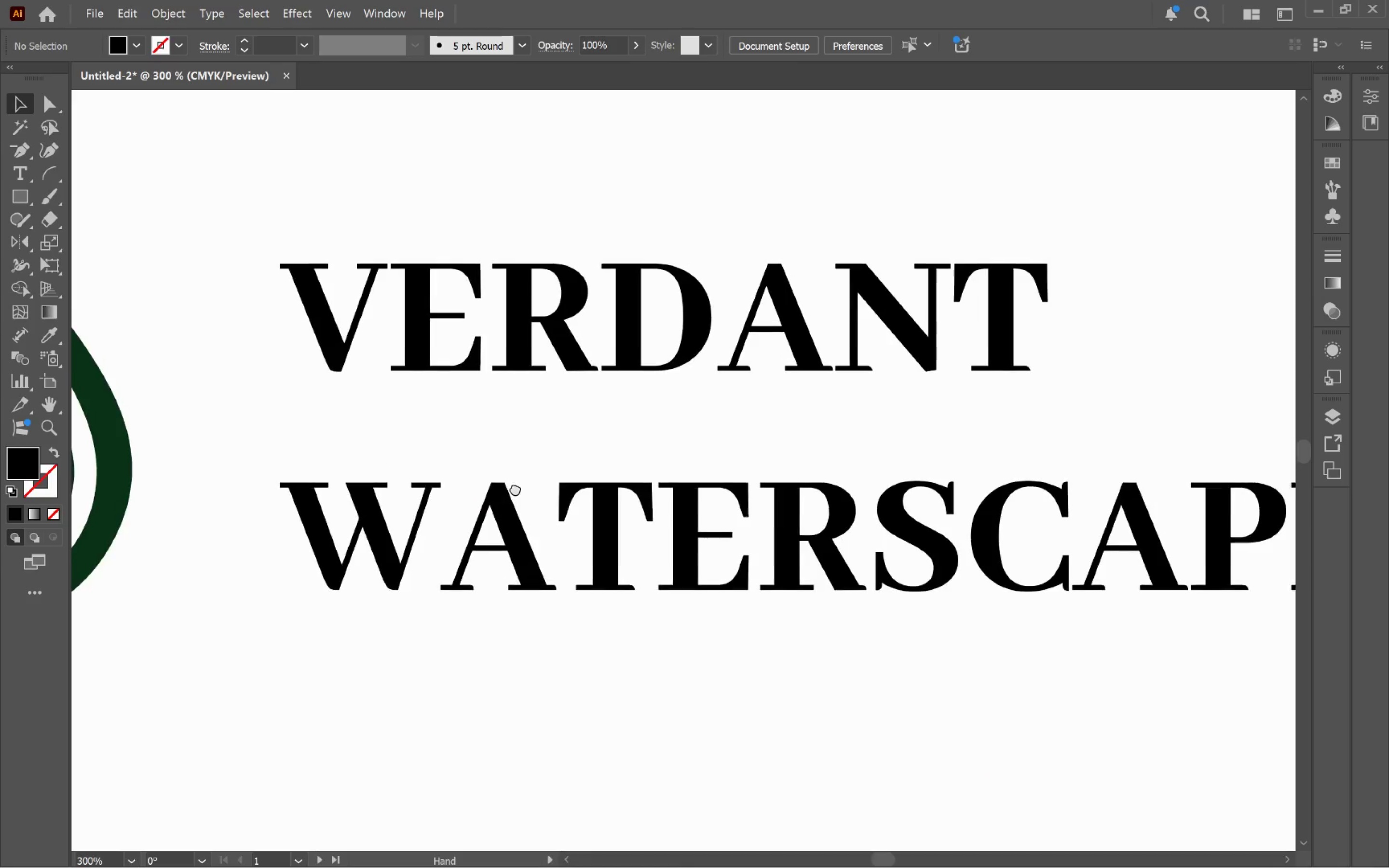 
left_click_drag(start_coordinate=[504, 418], to_coordinate=[515, 489])
 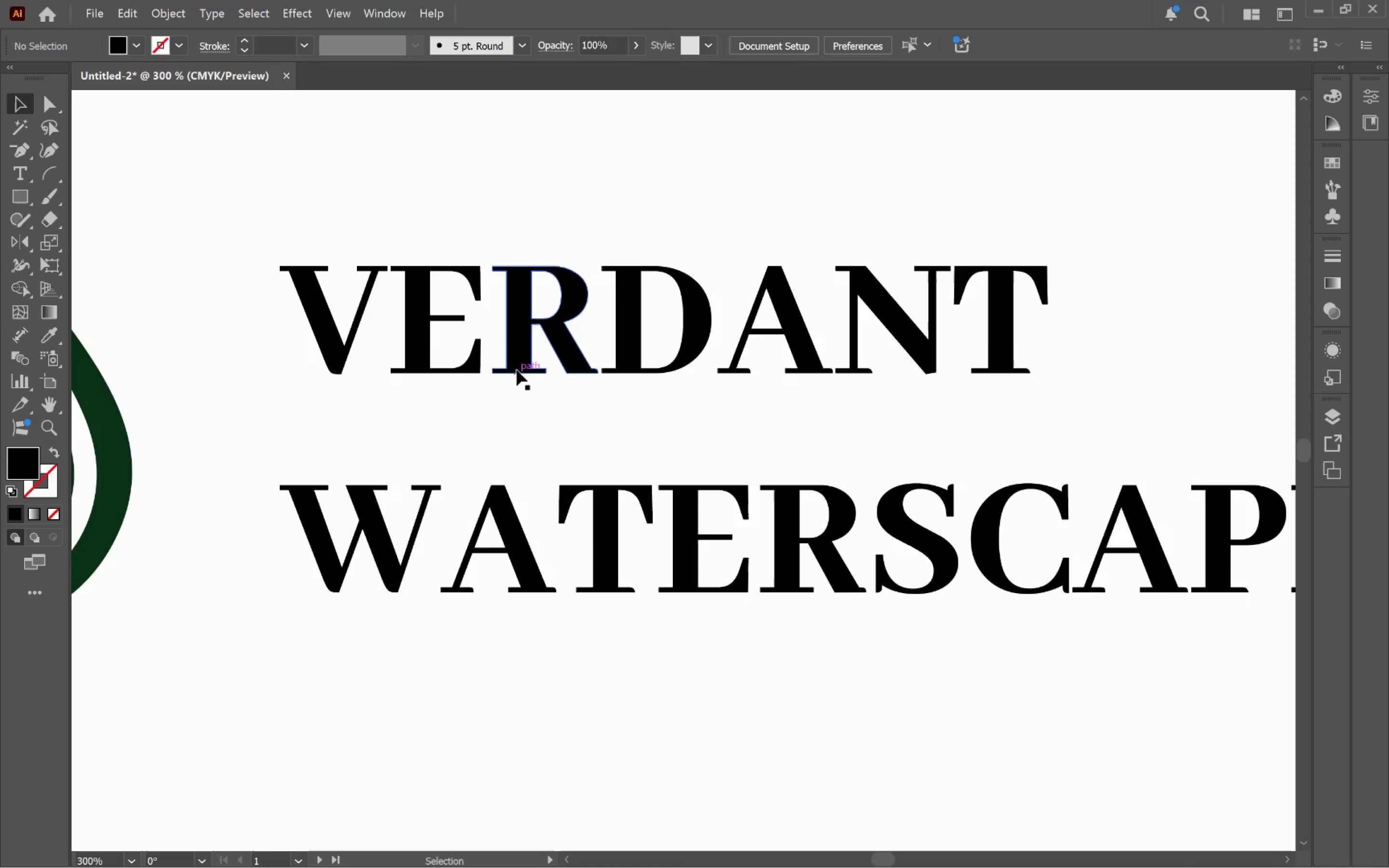 
scroll: coordinate [437, 375], scroll_direction: up, amount: 3.0
 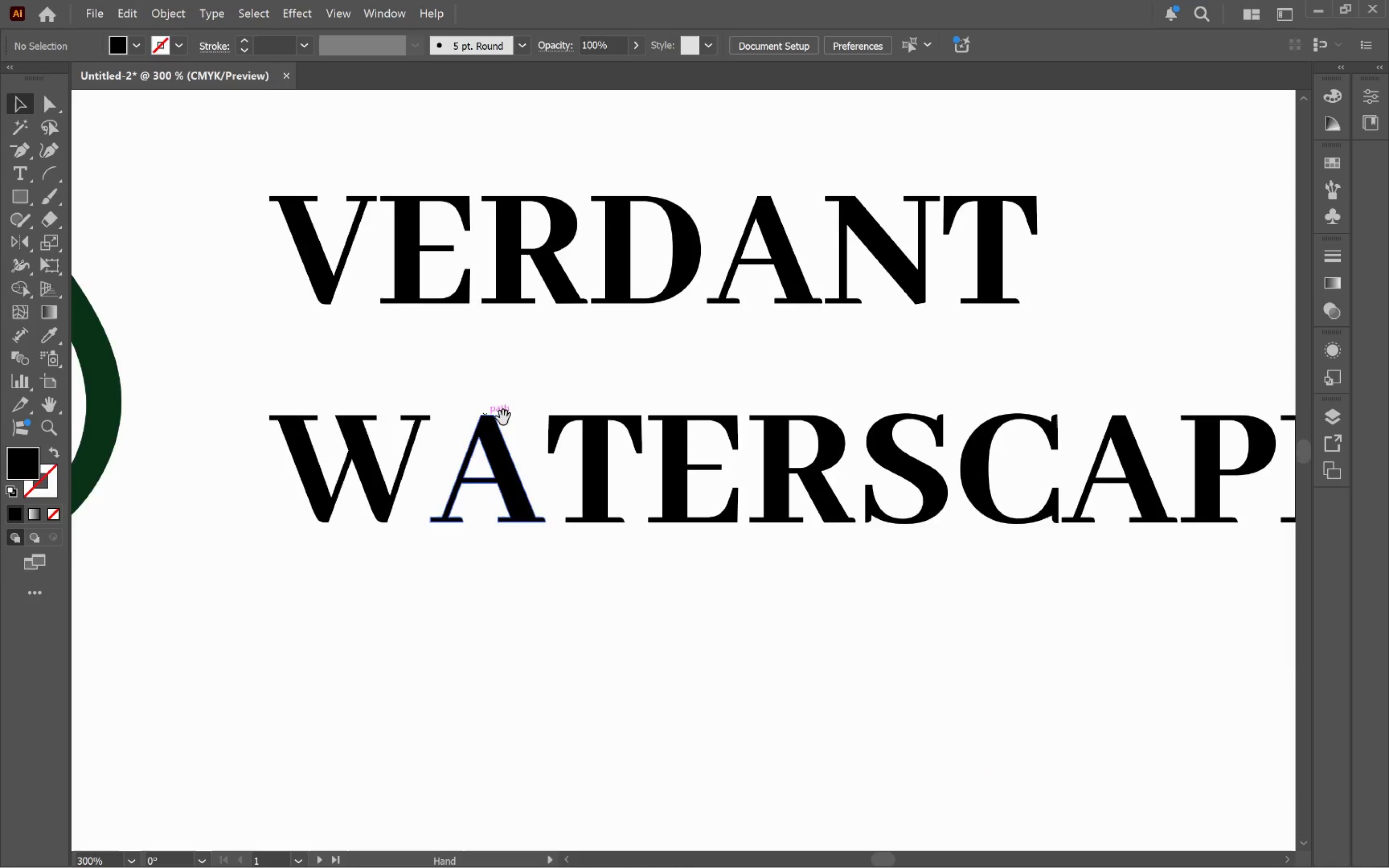 
left_click([518, 367])
 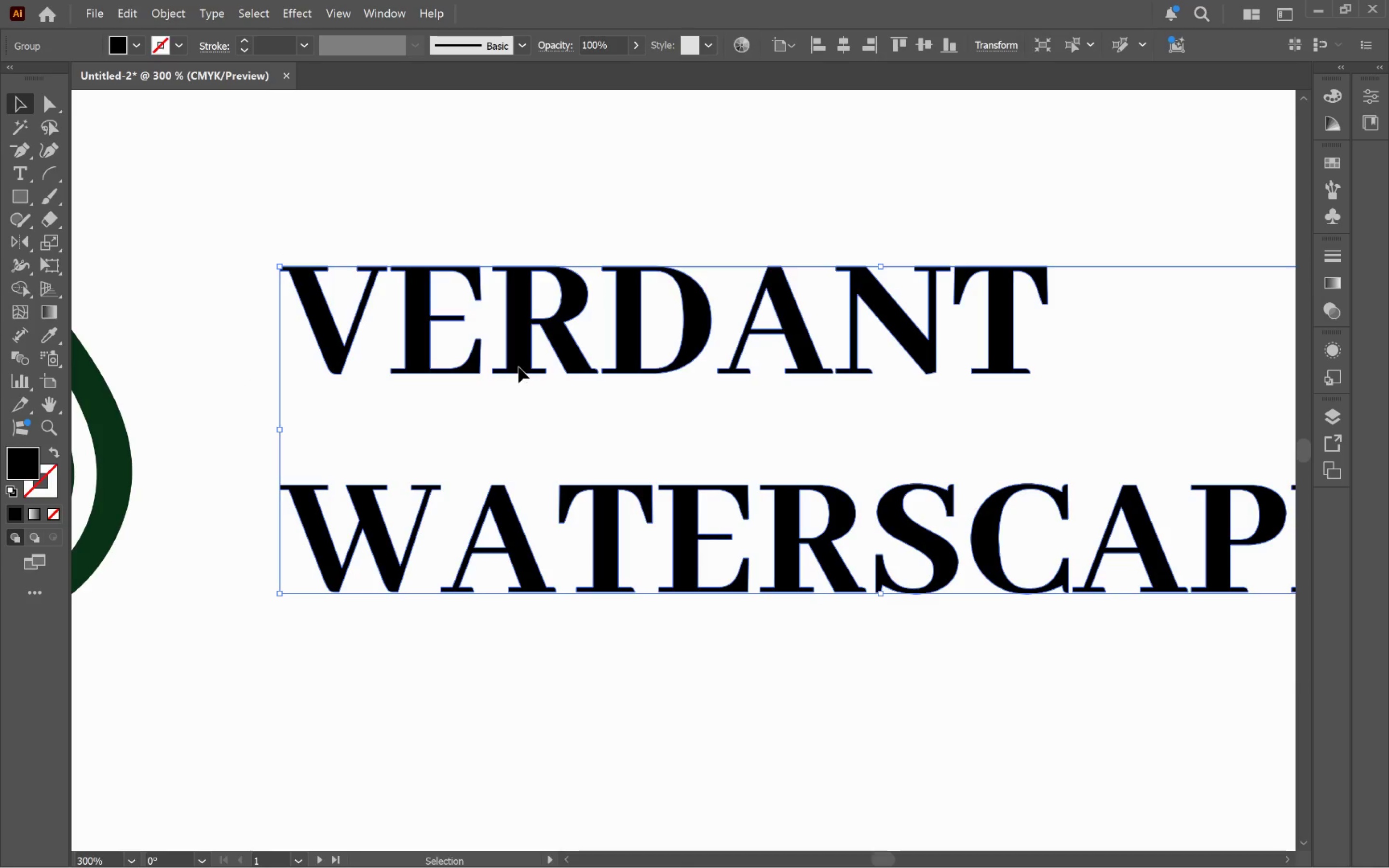 
double_click([518, 367])
 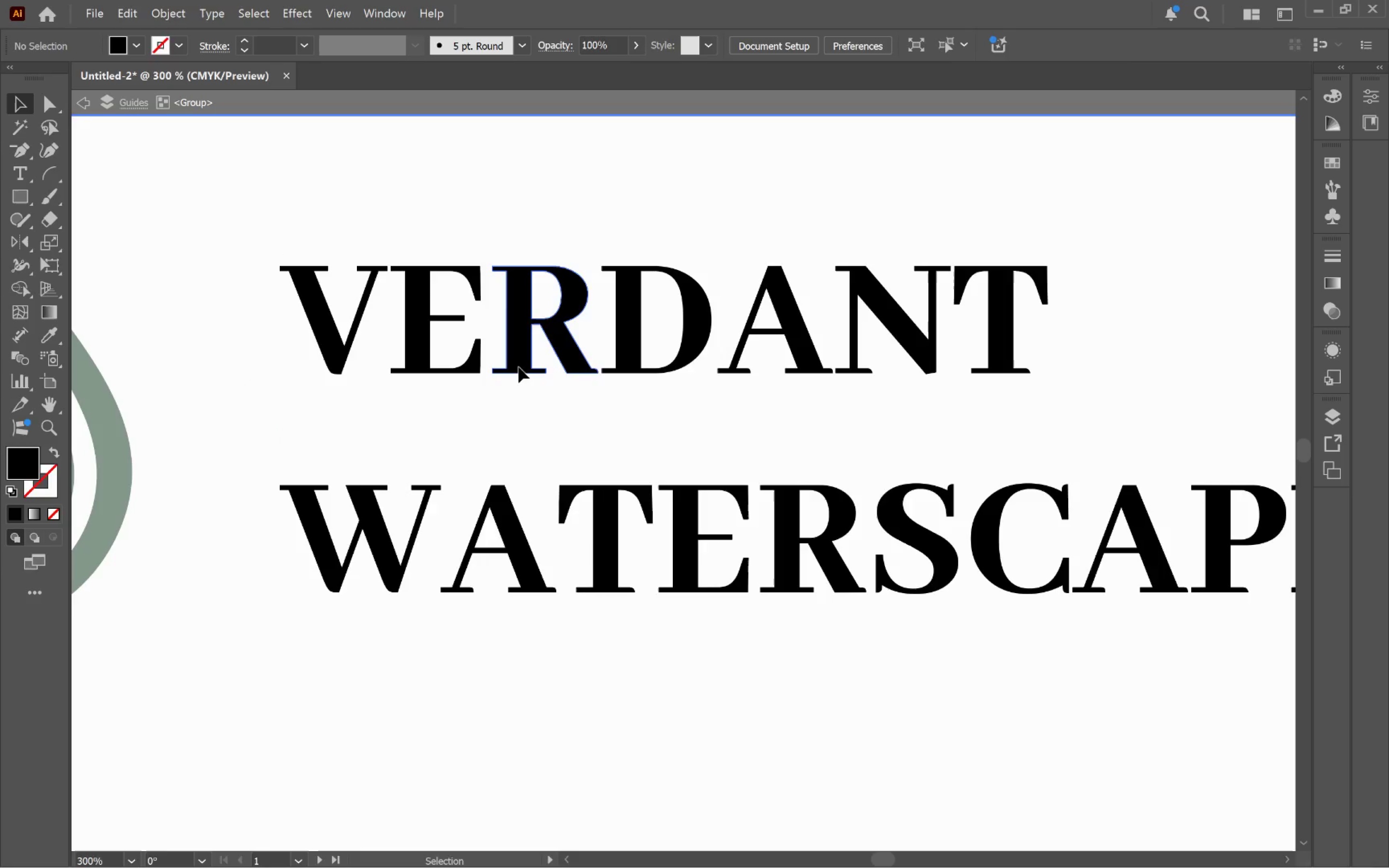 
triple_click([518, 367])
 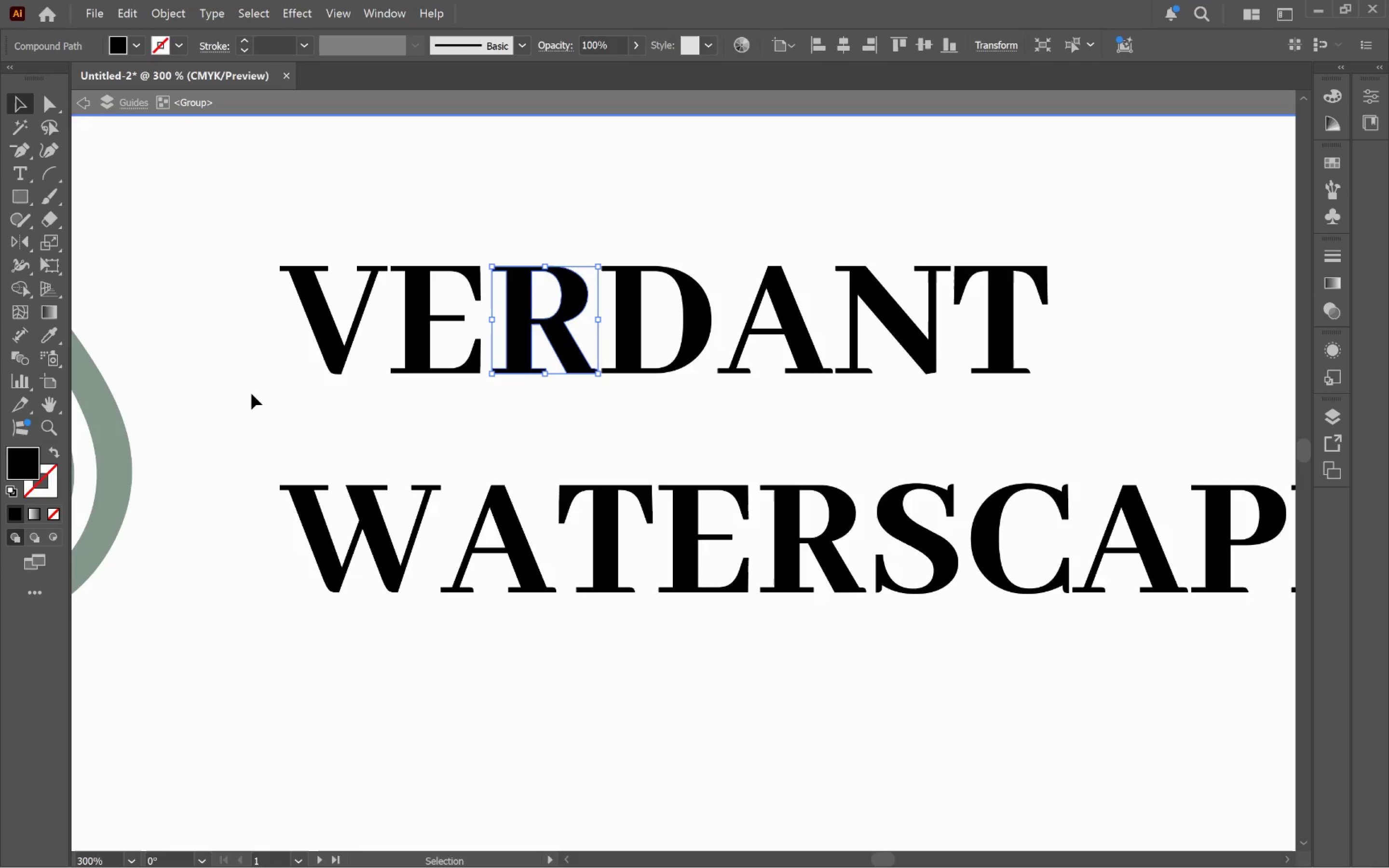 
left_click_drag(start_coordinate=[250, 395], to_coordinate=[1124, 252])
 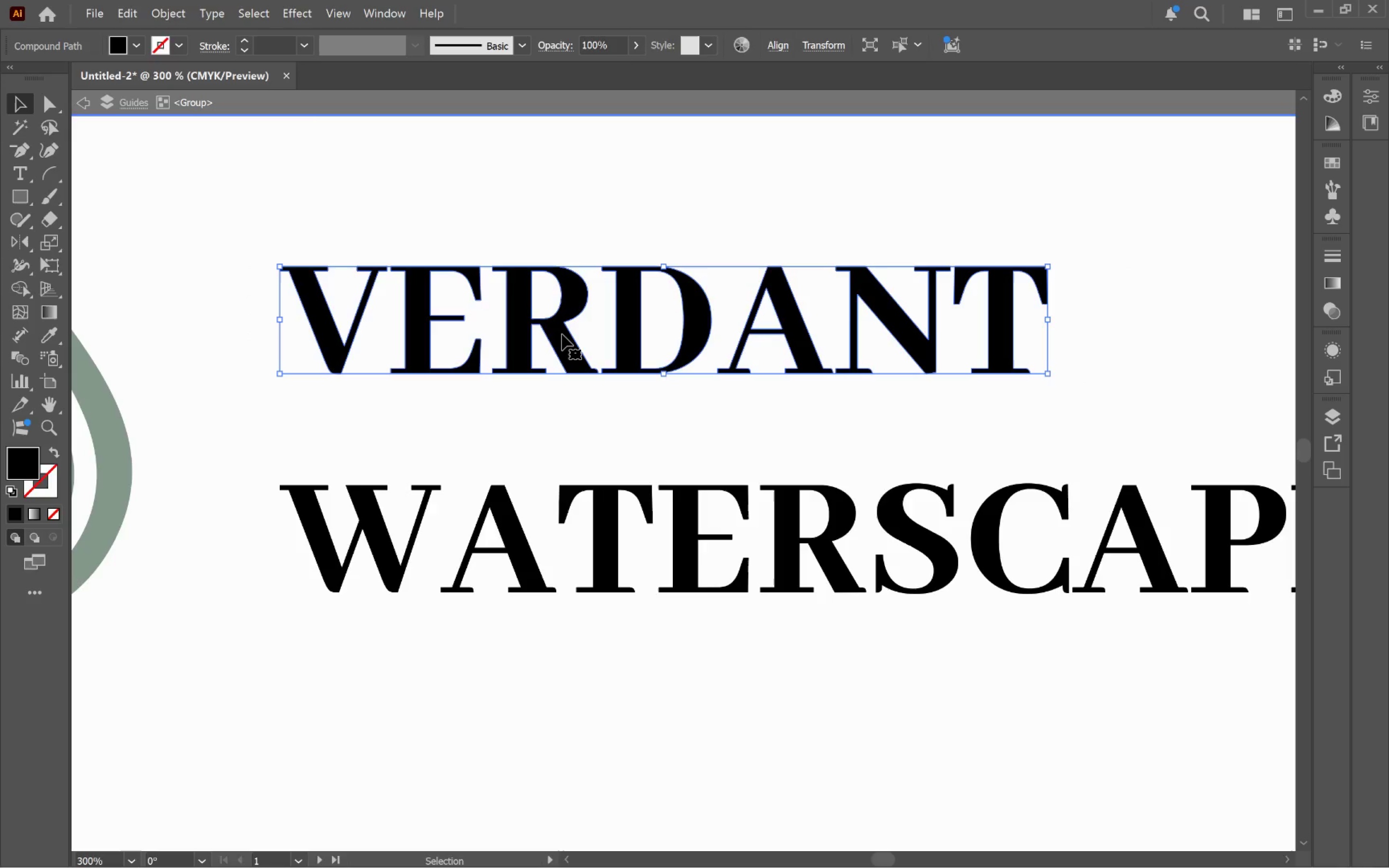 
left_click_drag(start_coordinate=[562, 334], to_coordinate=[565, 374])
 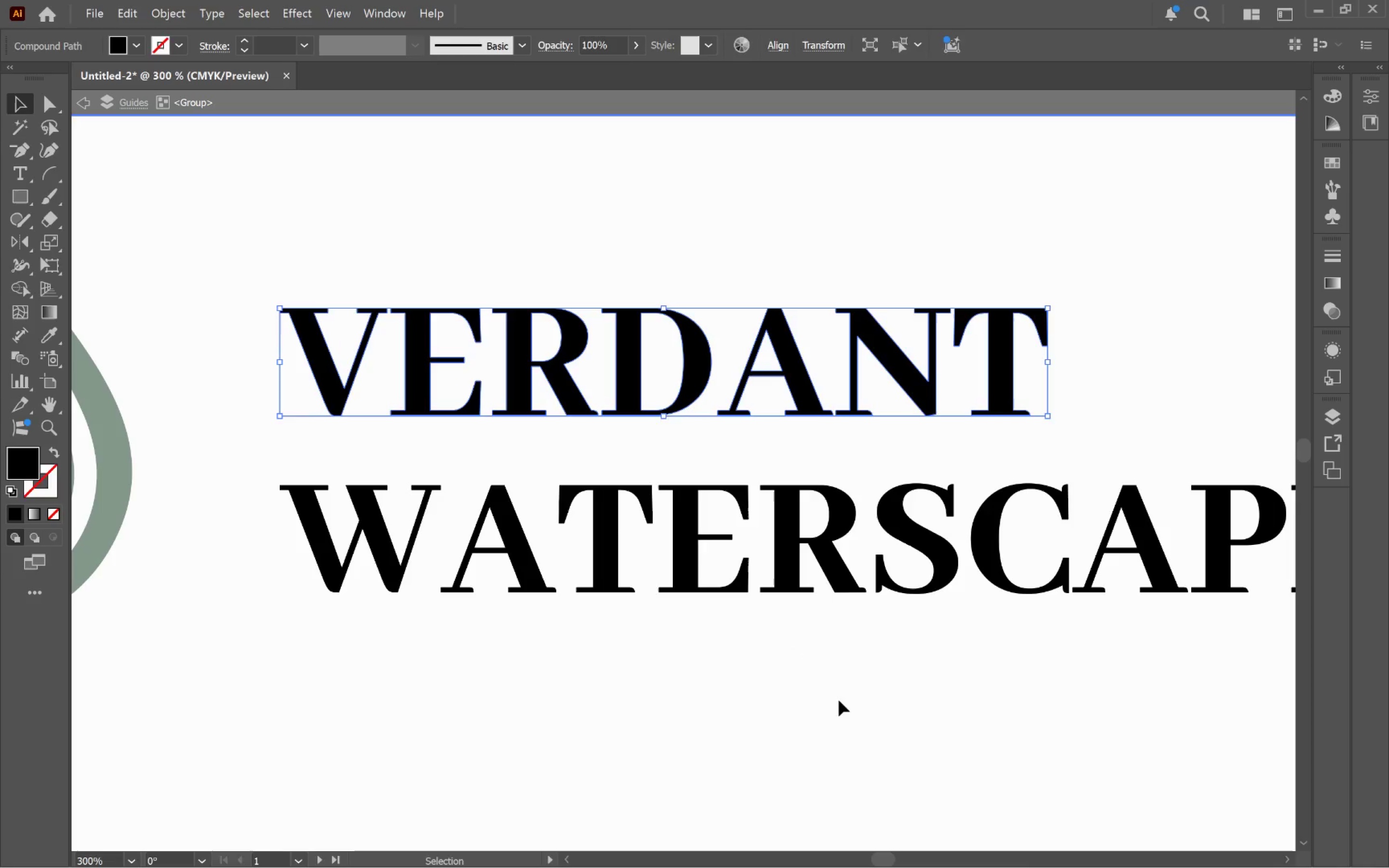 
hold_key(key=ShiftLeft, duration=2.38)
 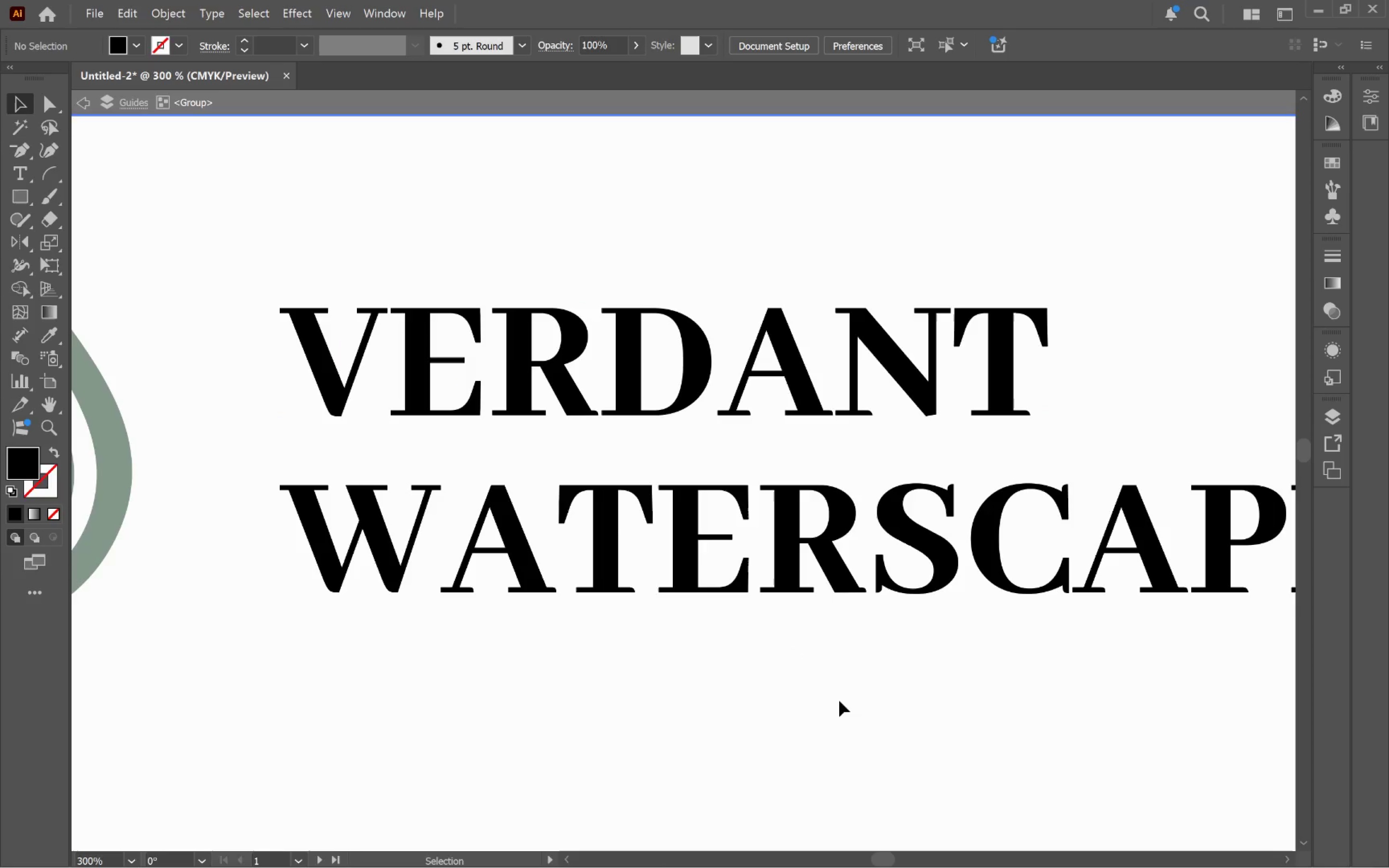 
double_click([839, 701])
 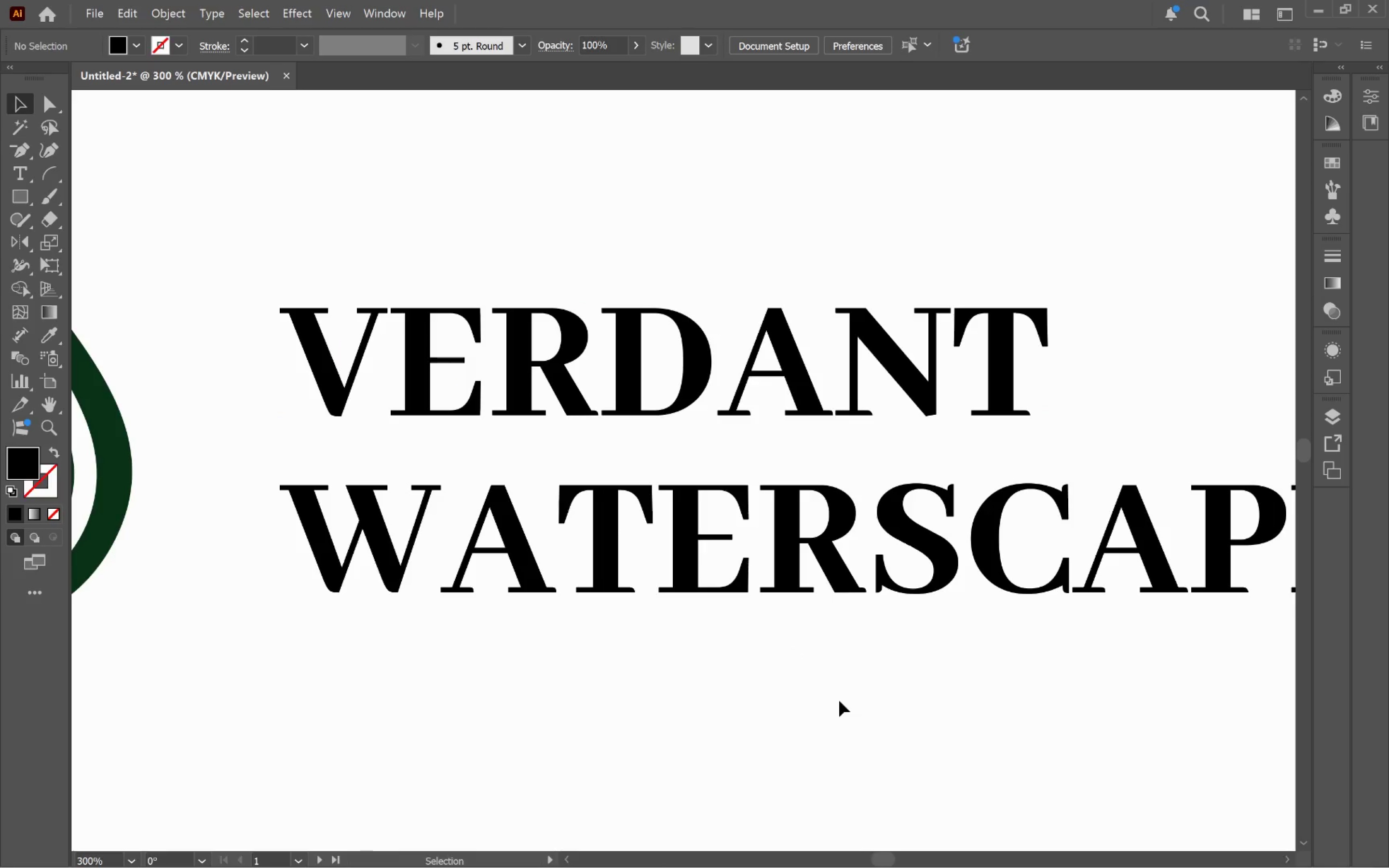 
triple_click([839, 701])
 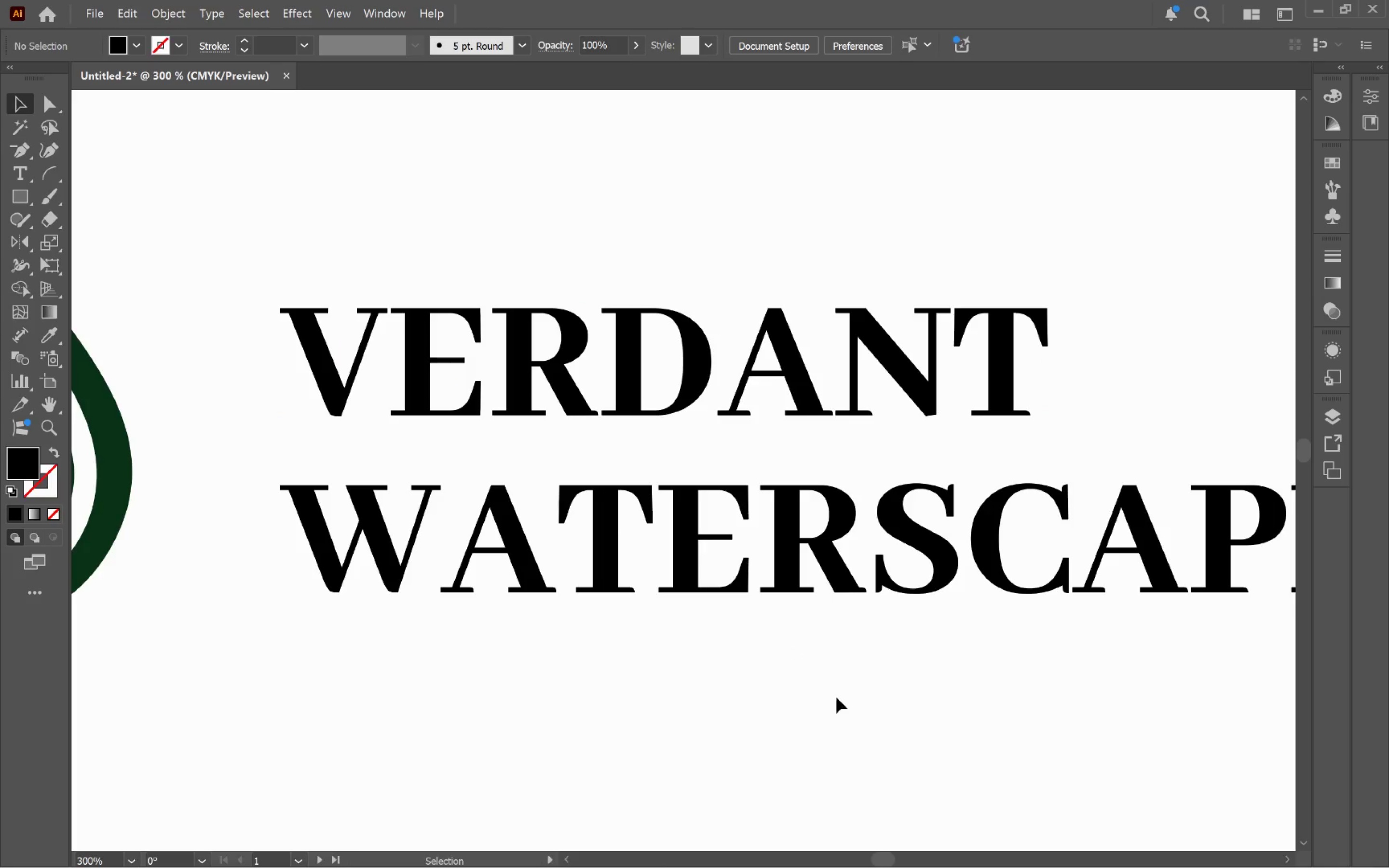 
hold_key(key=AltLeft, duration=0.58)
 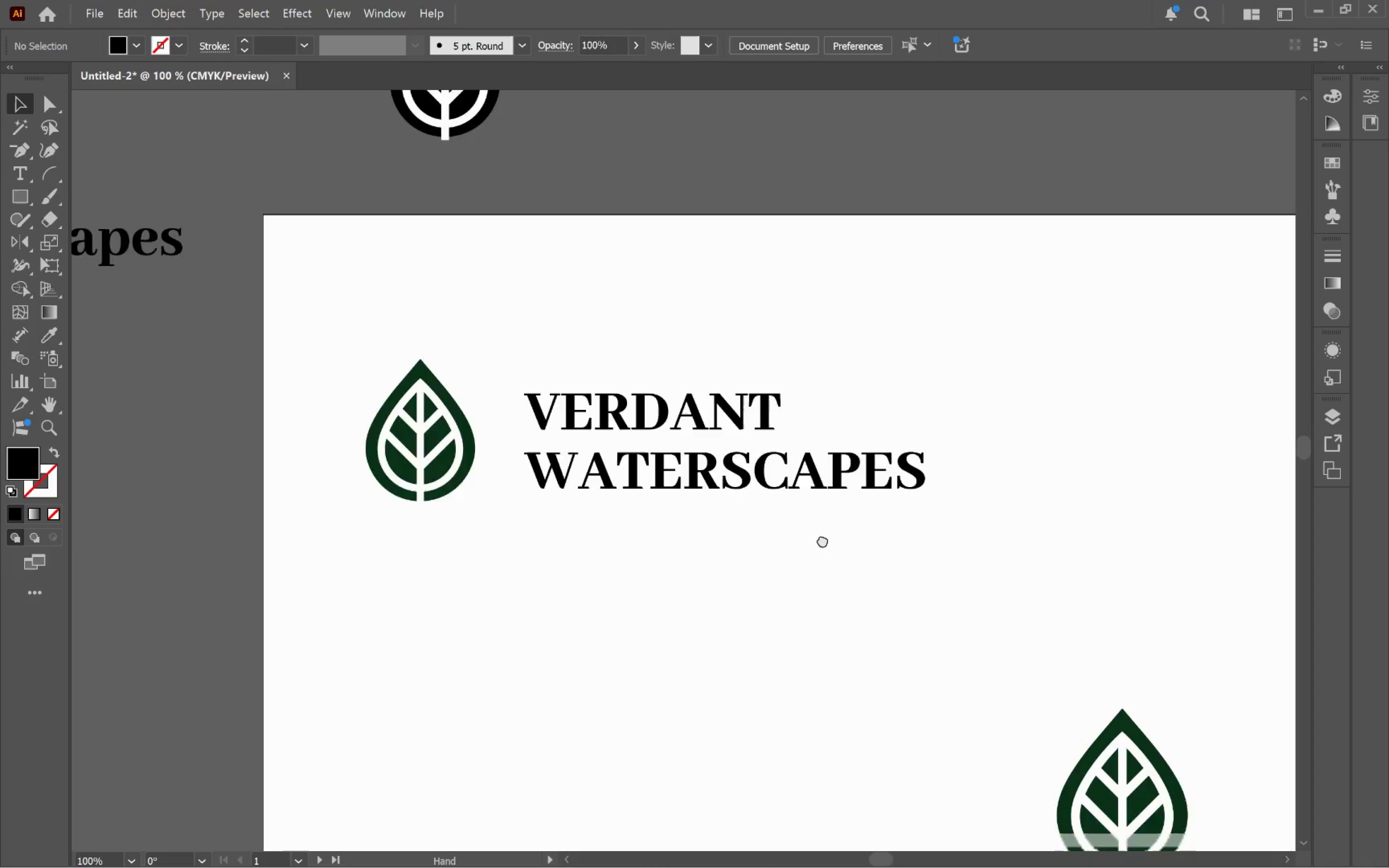 
hold_key(key=Space, duration=1.52)
 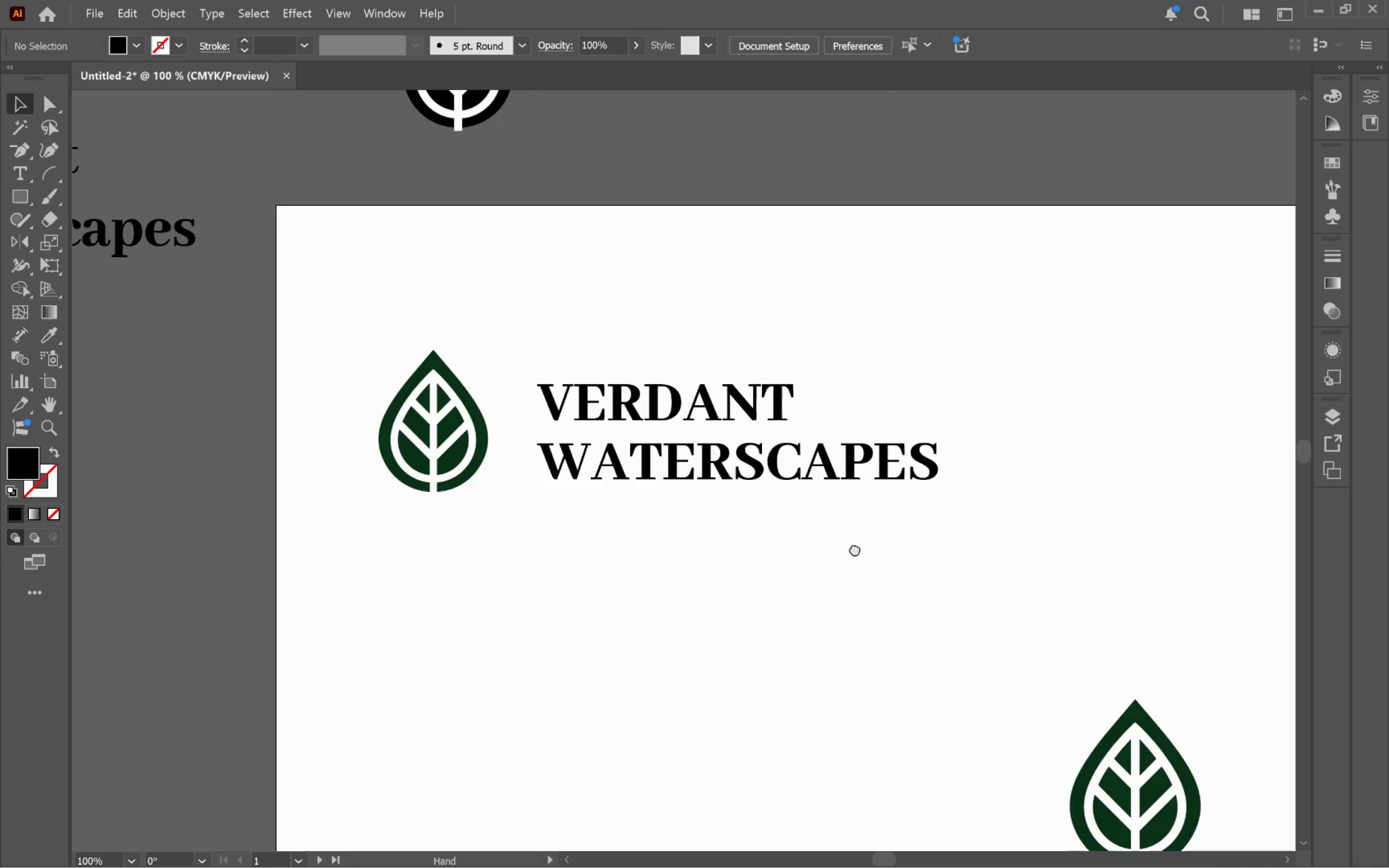 
scroll: coordinate [795, 655], scroll_direction: down, amount: 2.0
 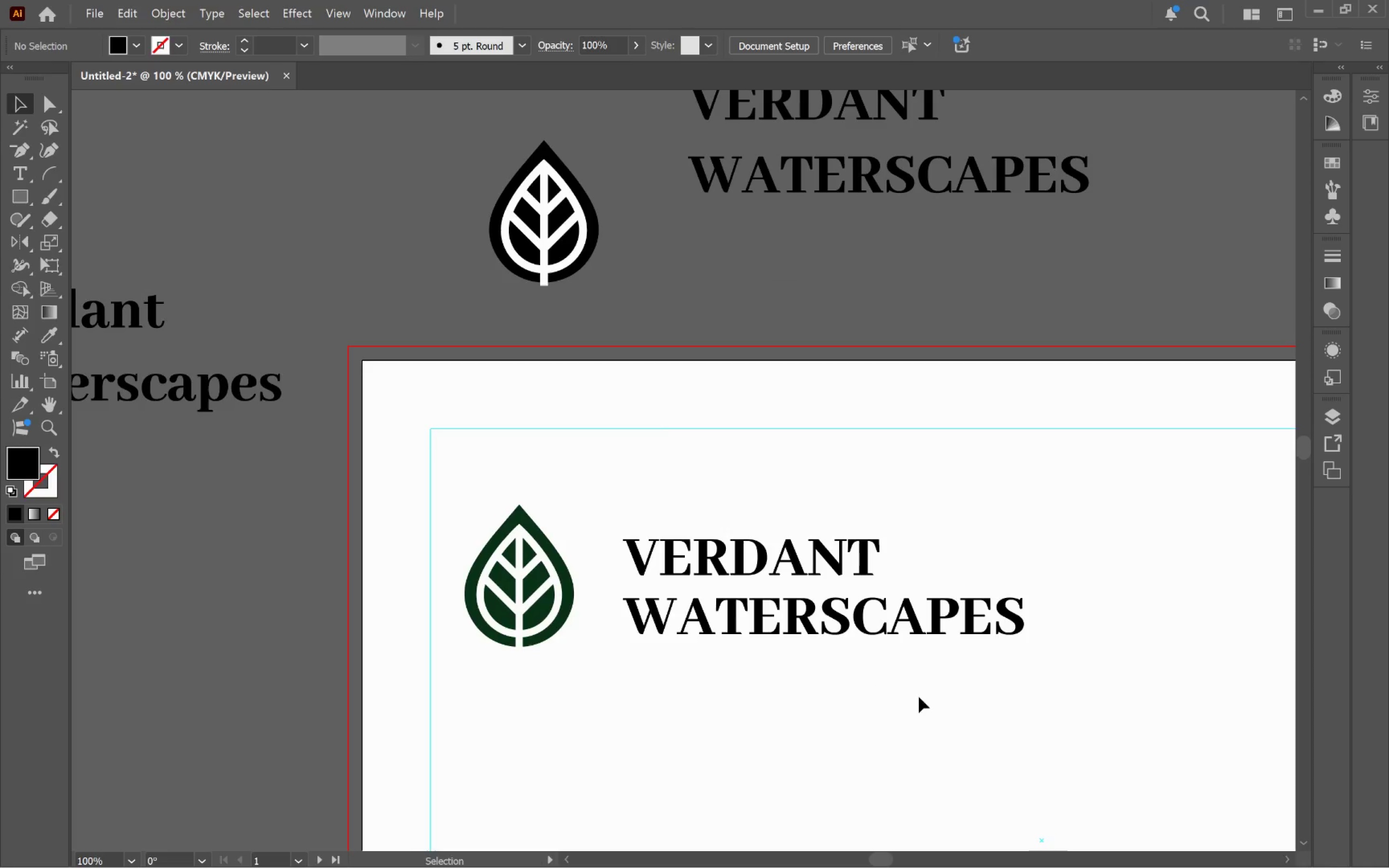 
left_click_drag(start_coordinate=[940, 704], to_coordinate=[772, 464])
 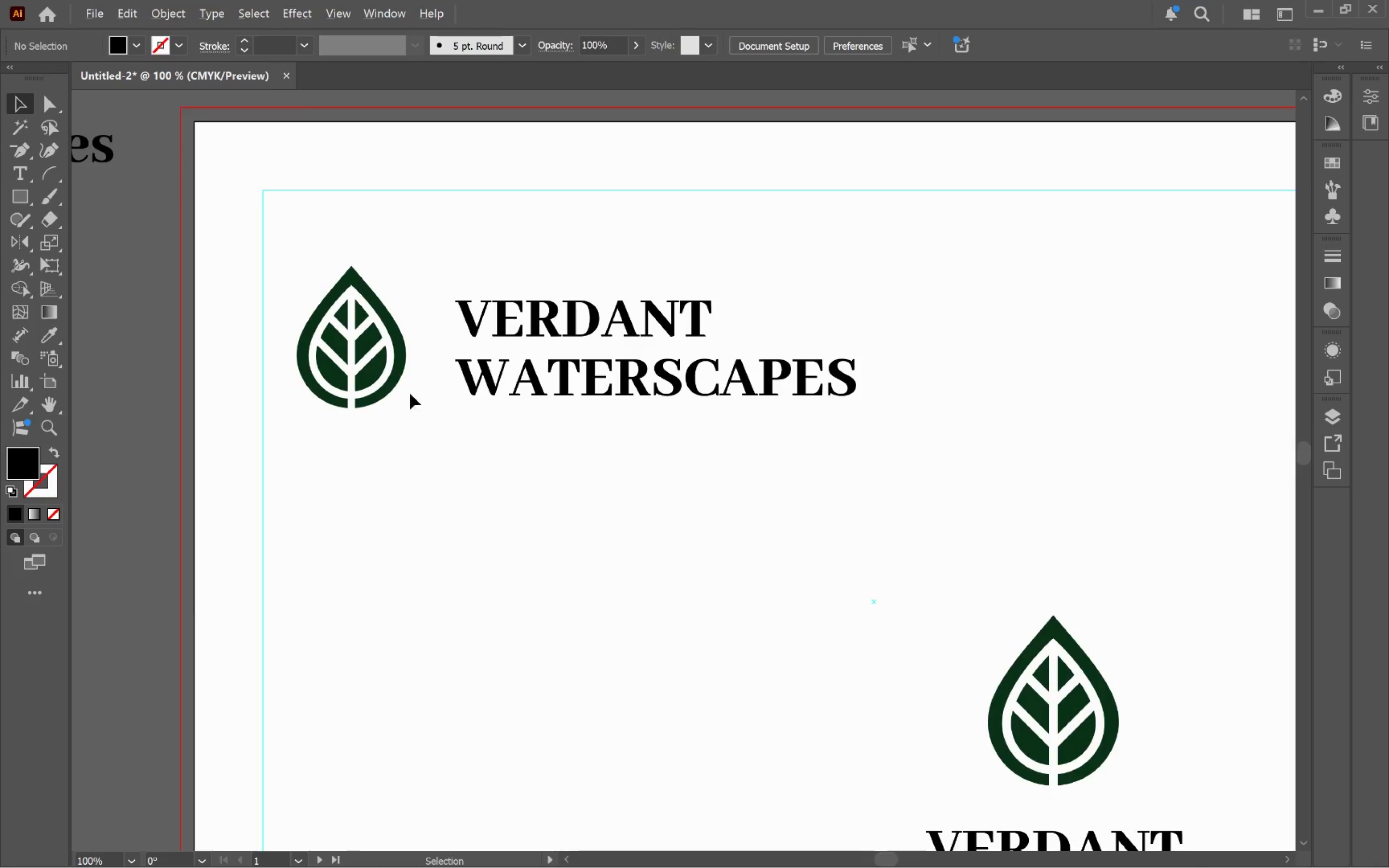 
hold_key(key=Space, duration=1.51)
 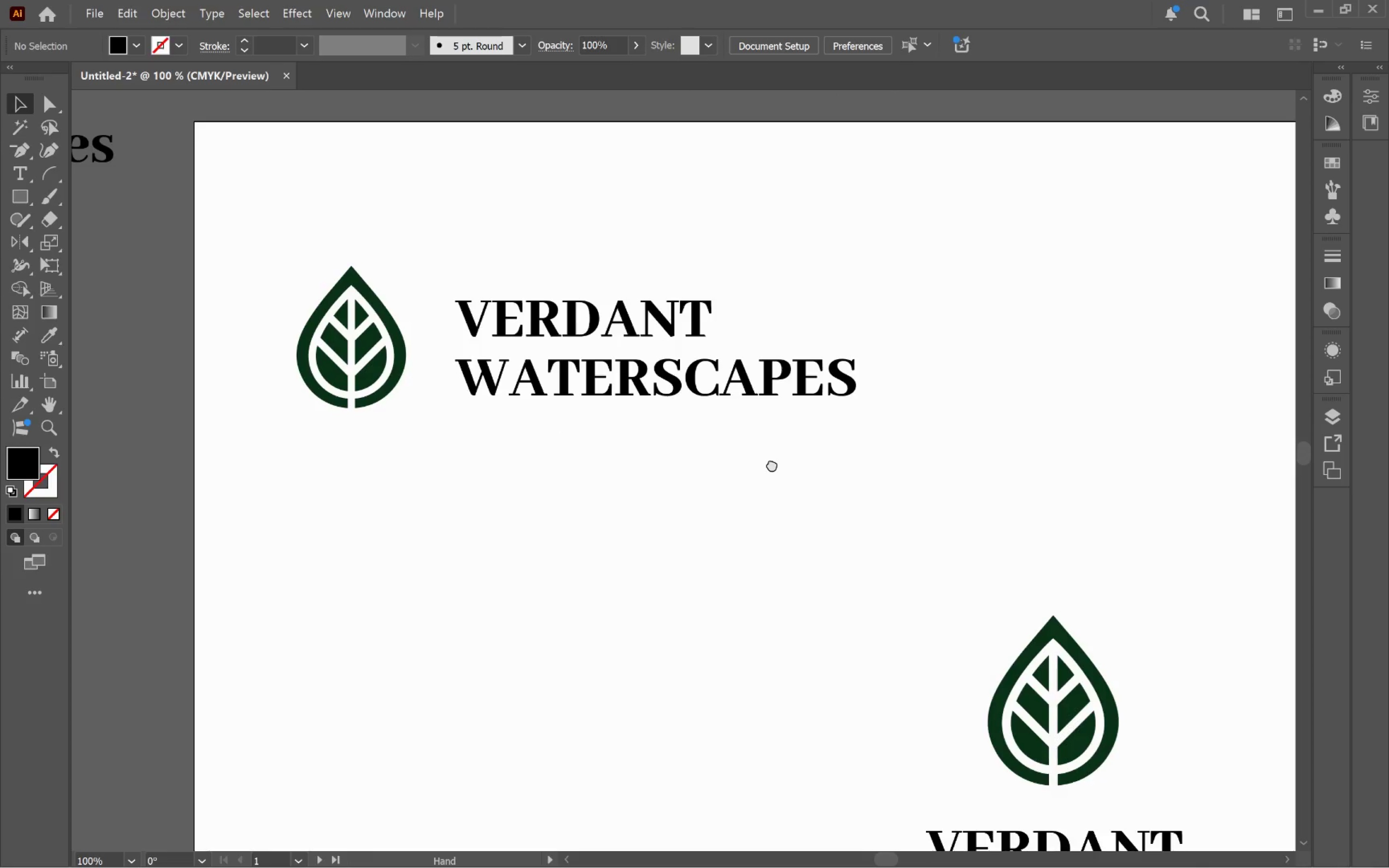 
hold_key(key=Space, duration=1.16)
 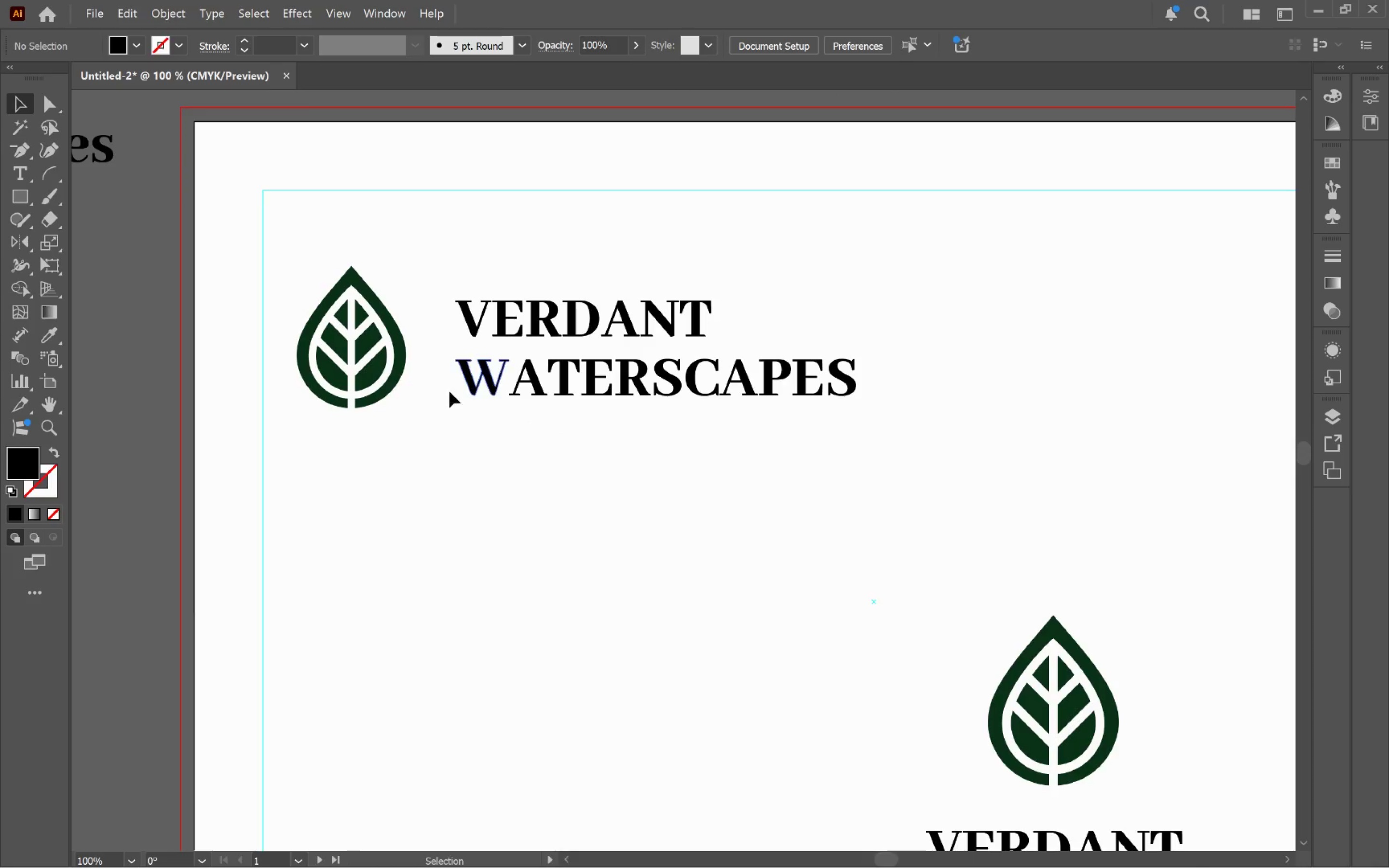 
hold_key(key=AltLeft, duration=0.47)
 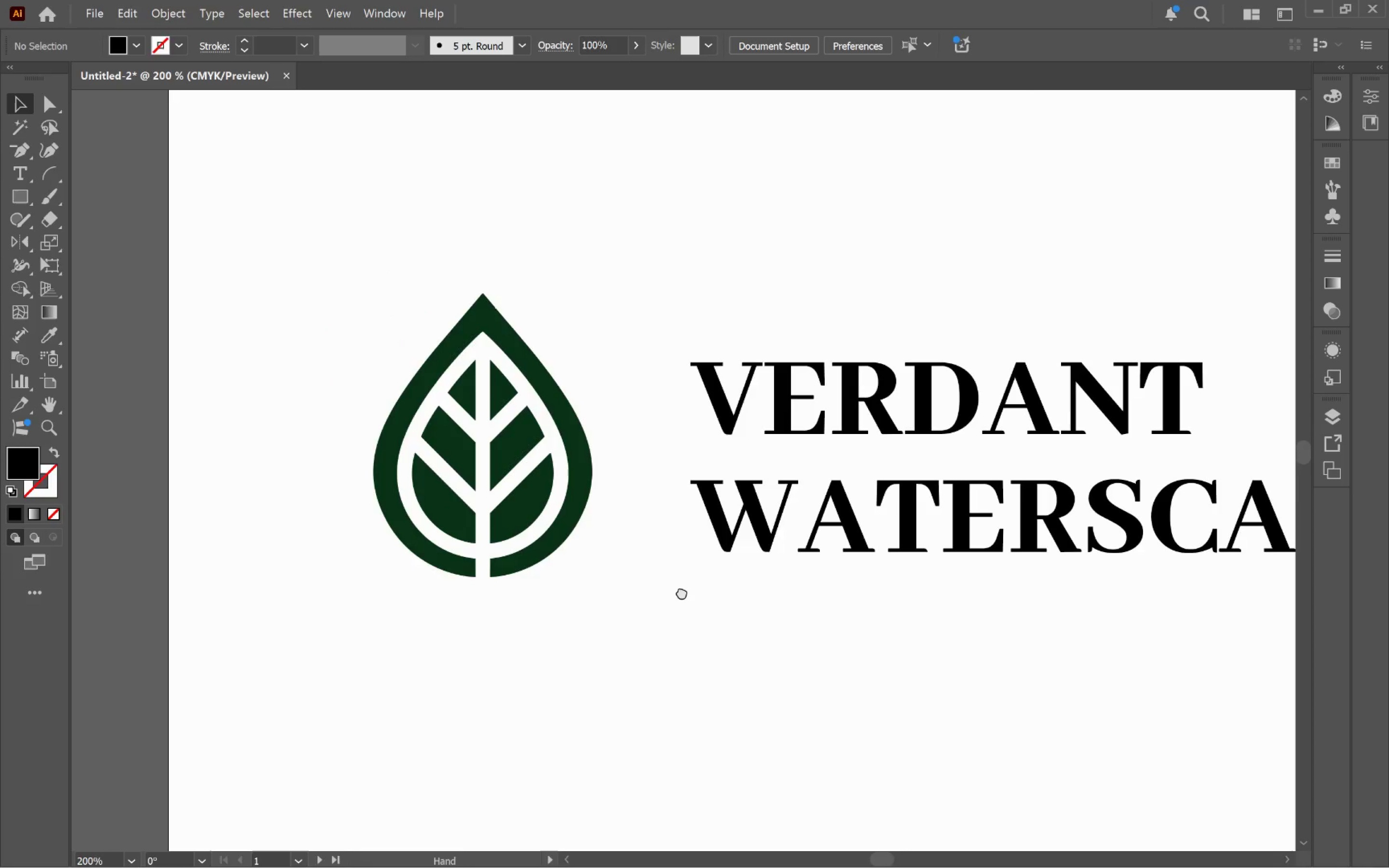 
hold_key(key=Space, duration=0.5)
 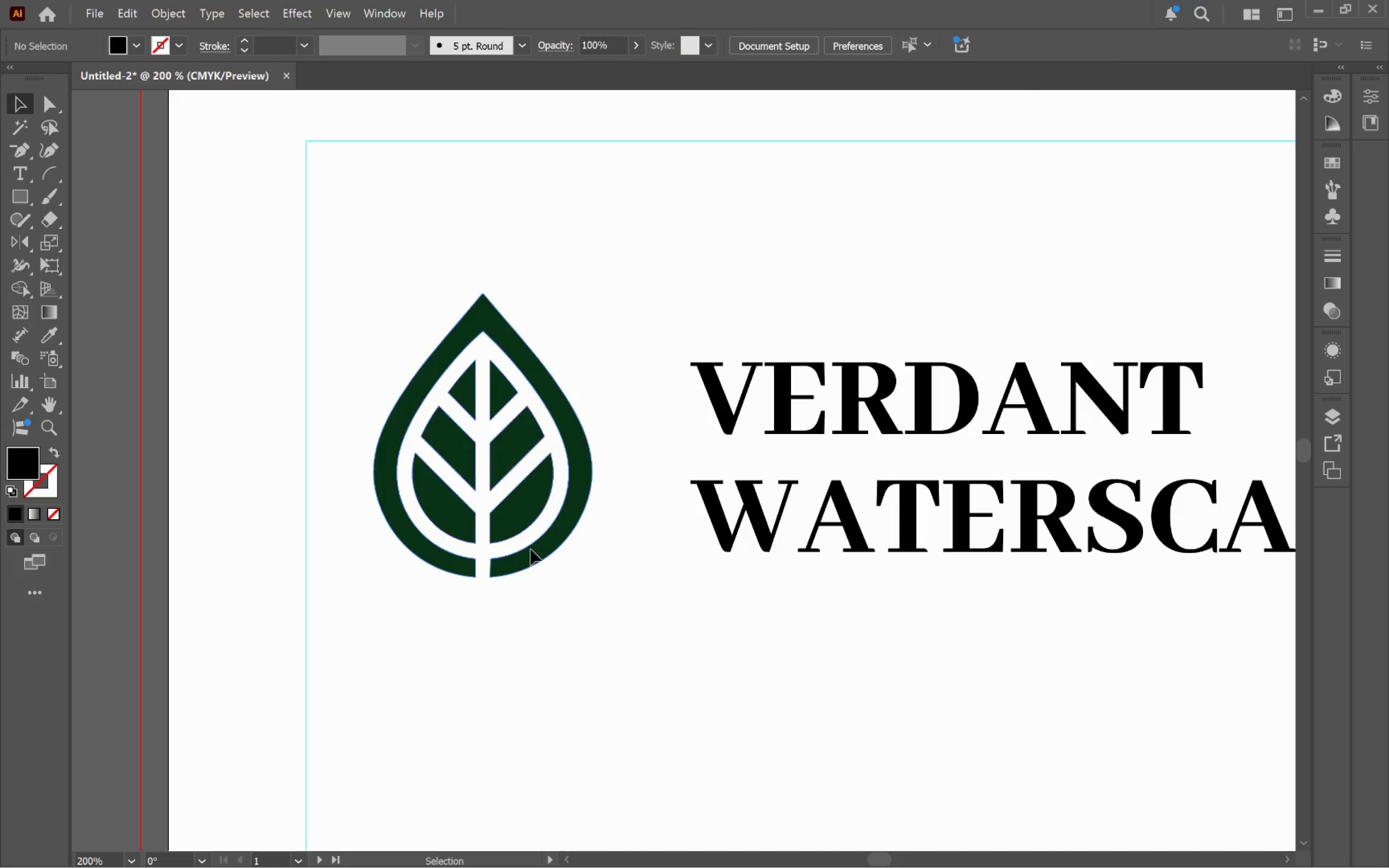 
left_click_drag(start_coordinate=[504, 429], to_coordinate=[681, 592])
 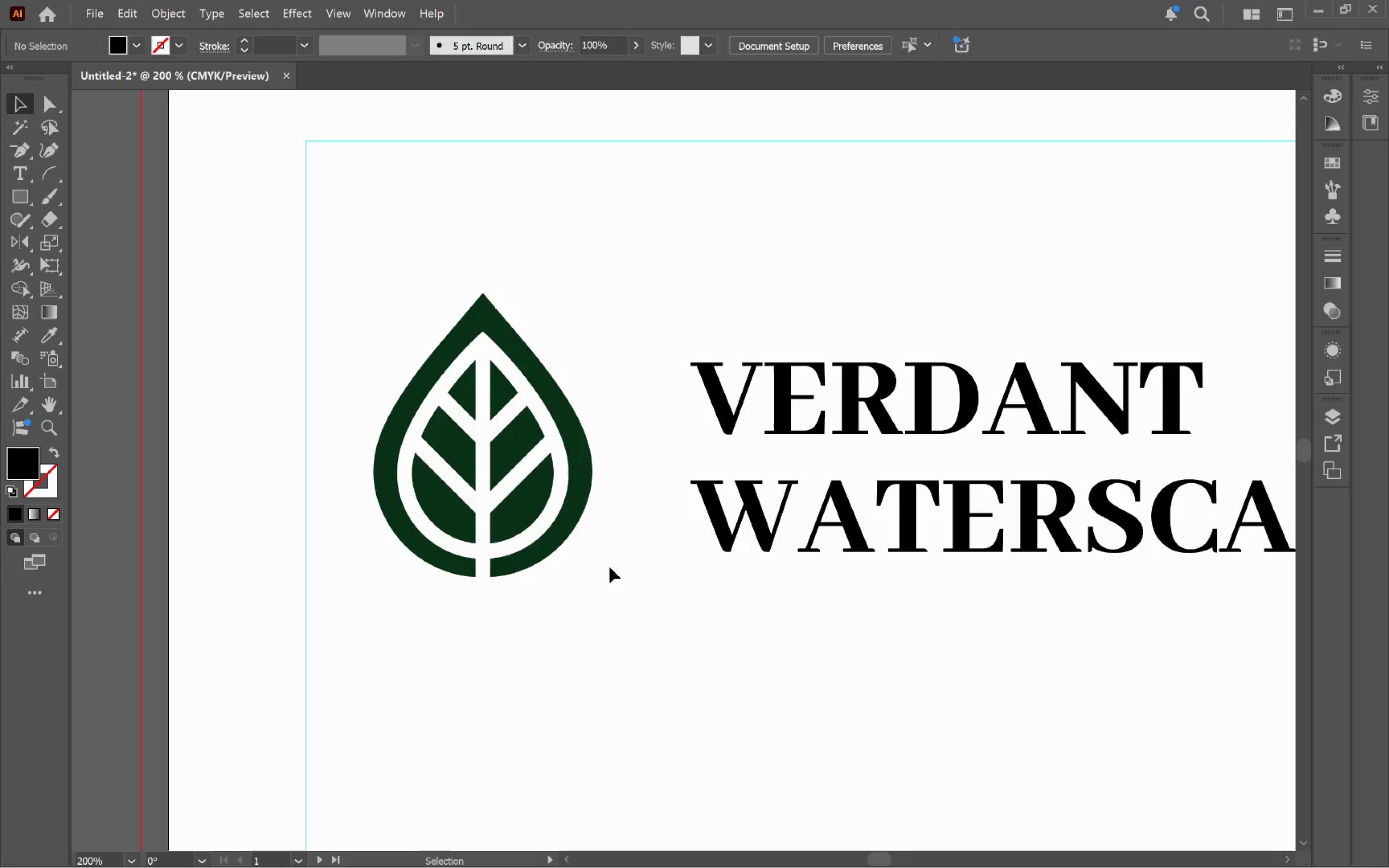 
scroll: coordinate [397, 402], scroll_direction: up, amount: 1.0
 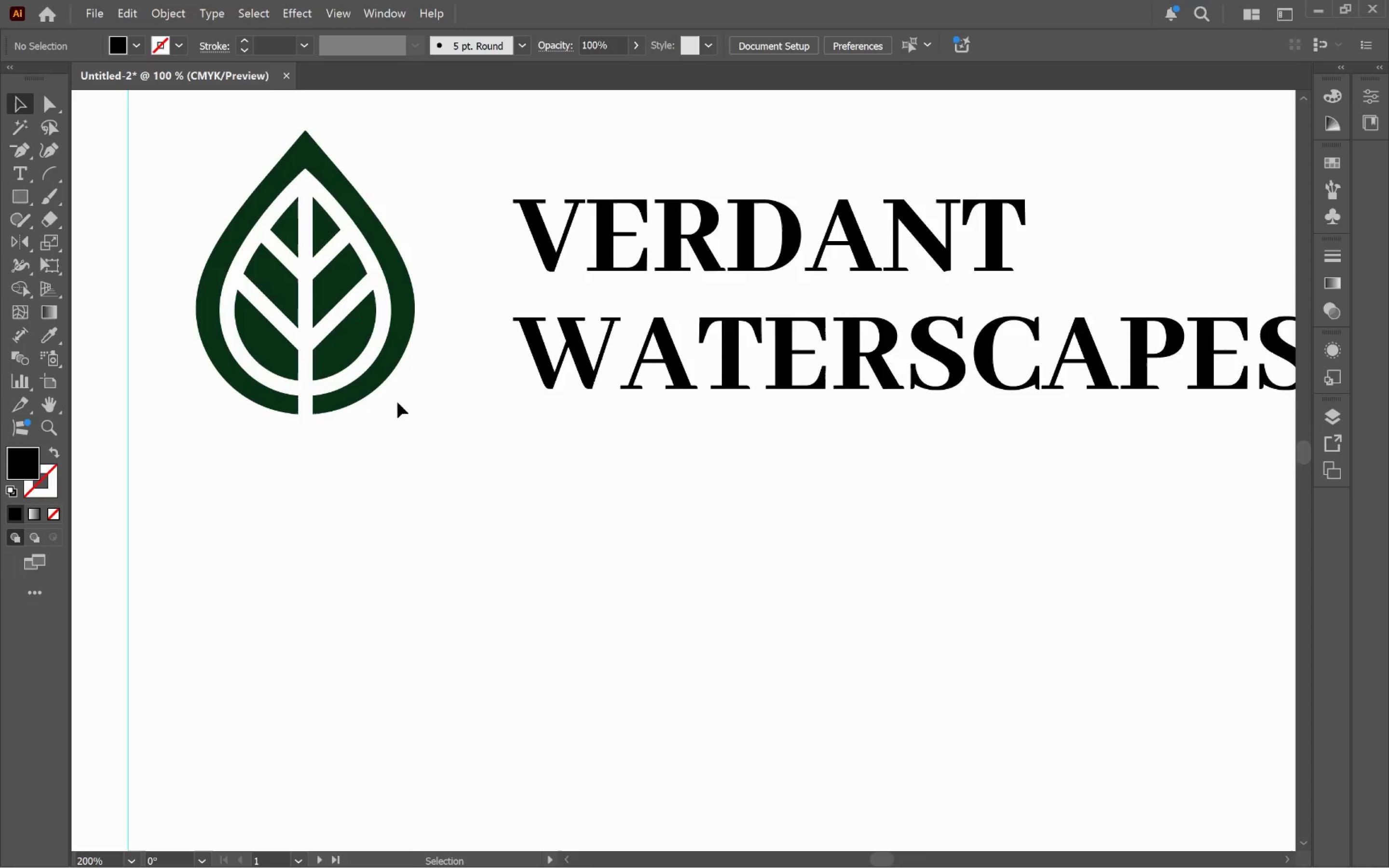 
hold_key(key=Space, duration=8.86)
 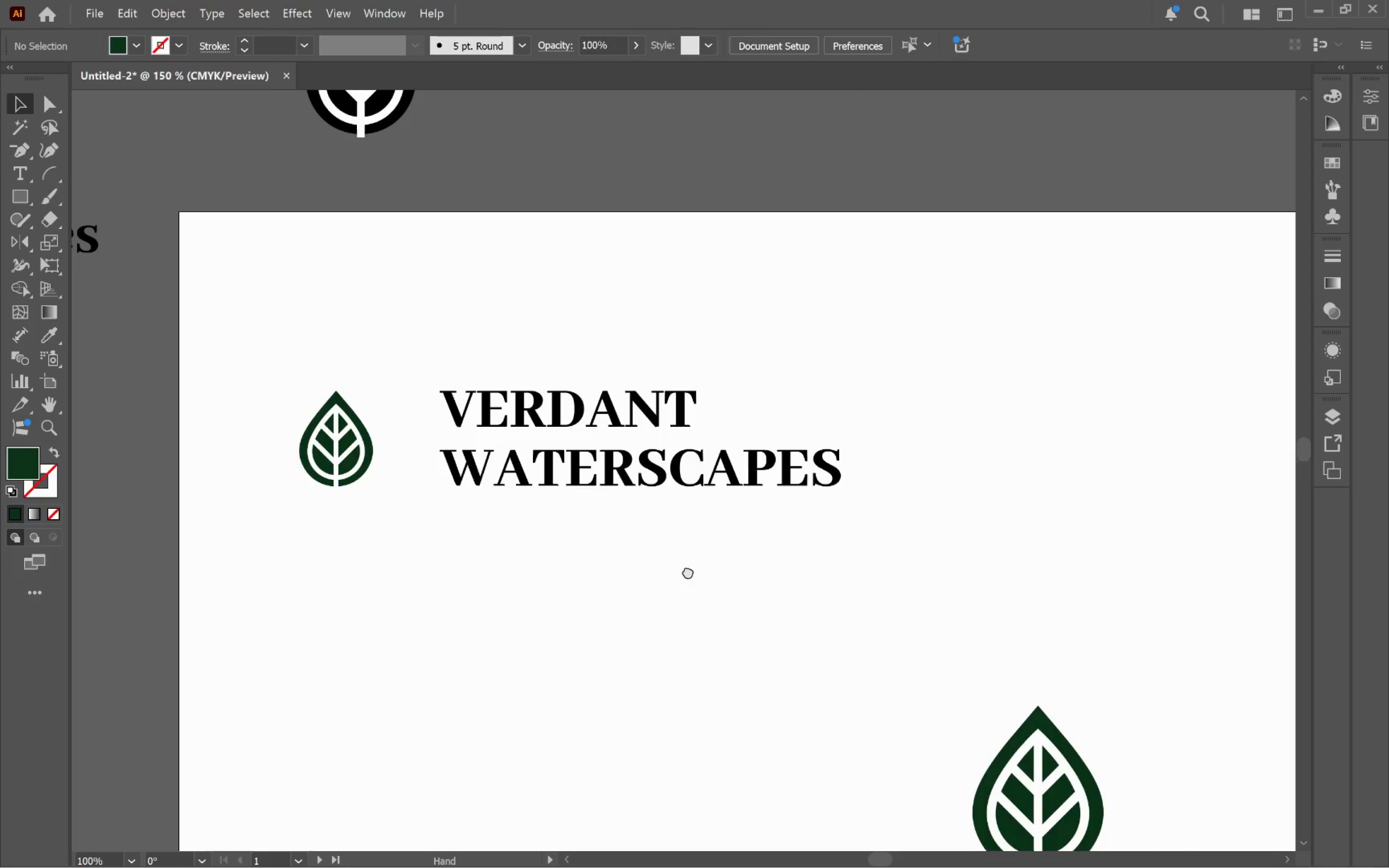 
left_click([531, 549])
 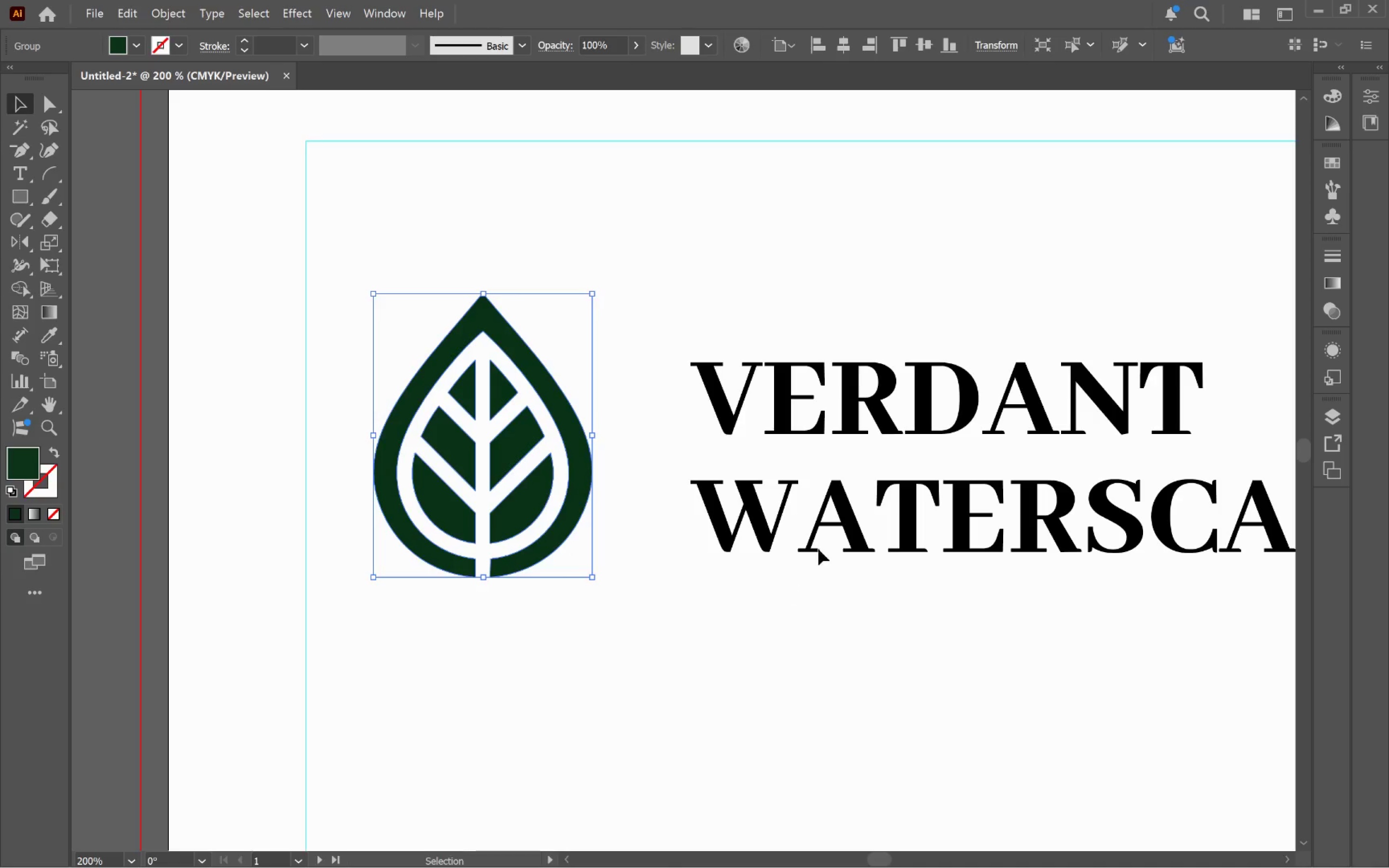 
hold_key(key=ShiftLeft, duration=0.36)
left_click([766, 526])
 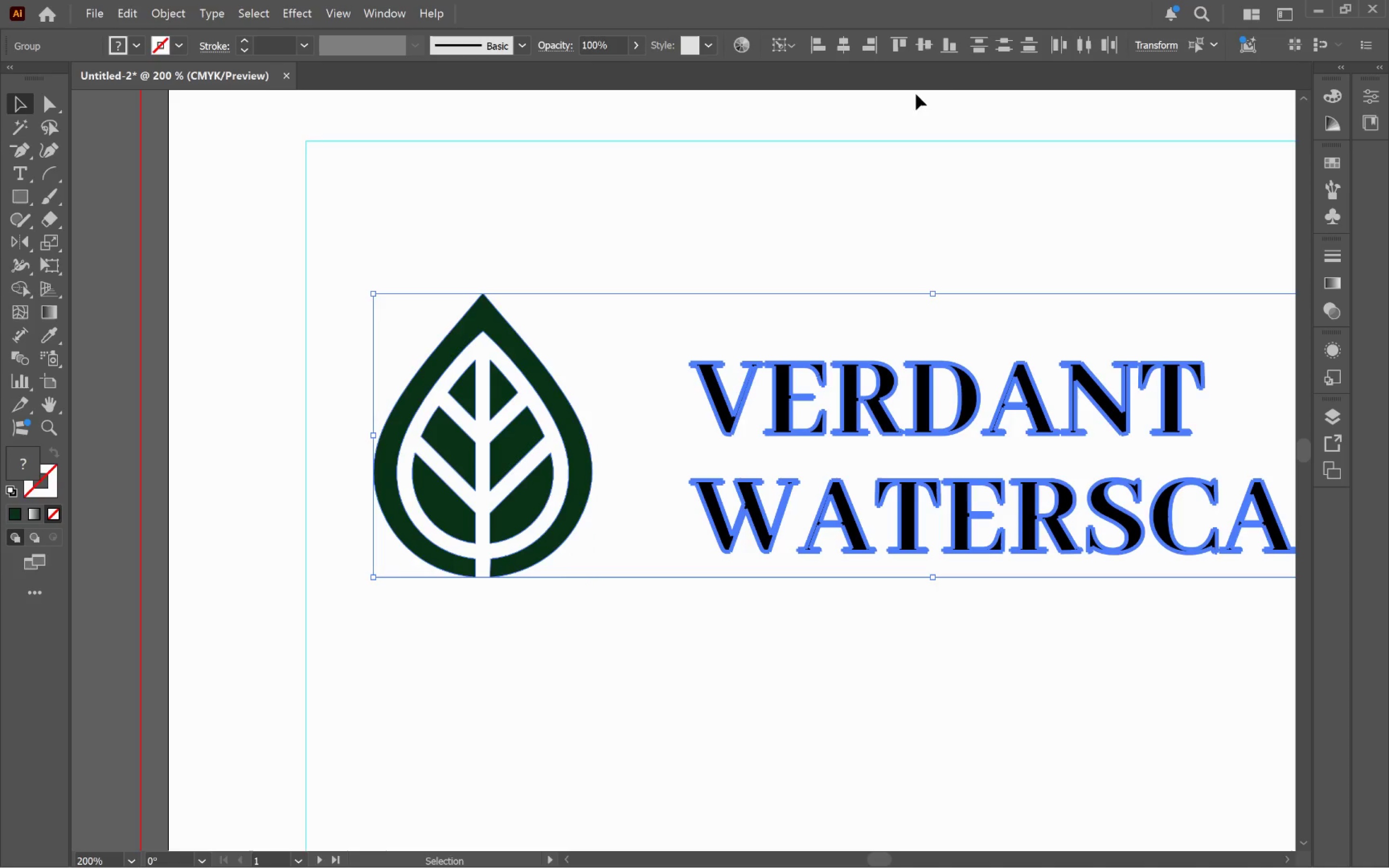 
left_click([948, 51])
 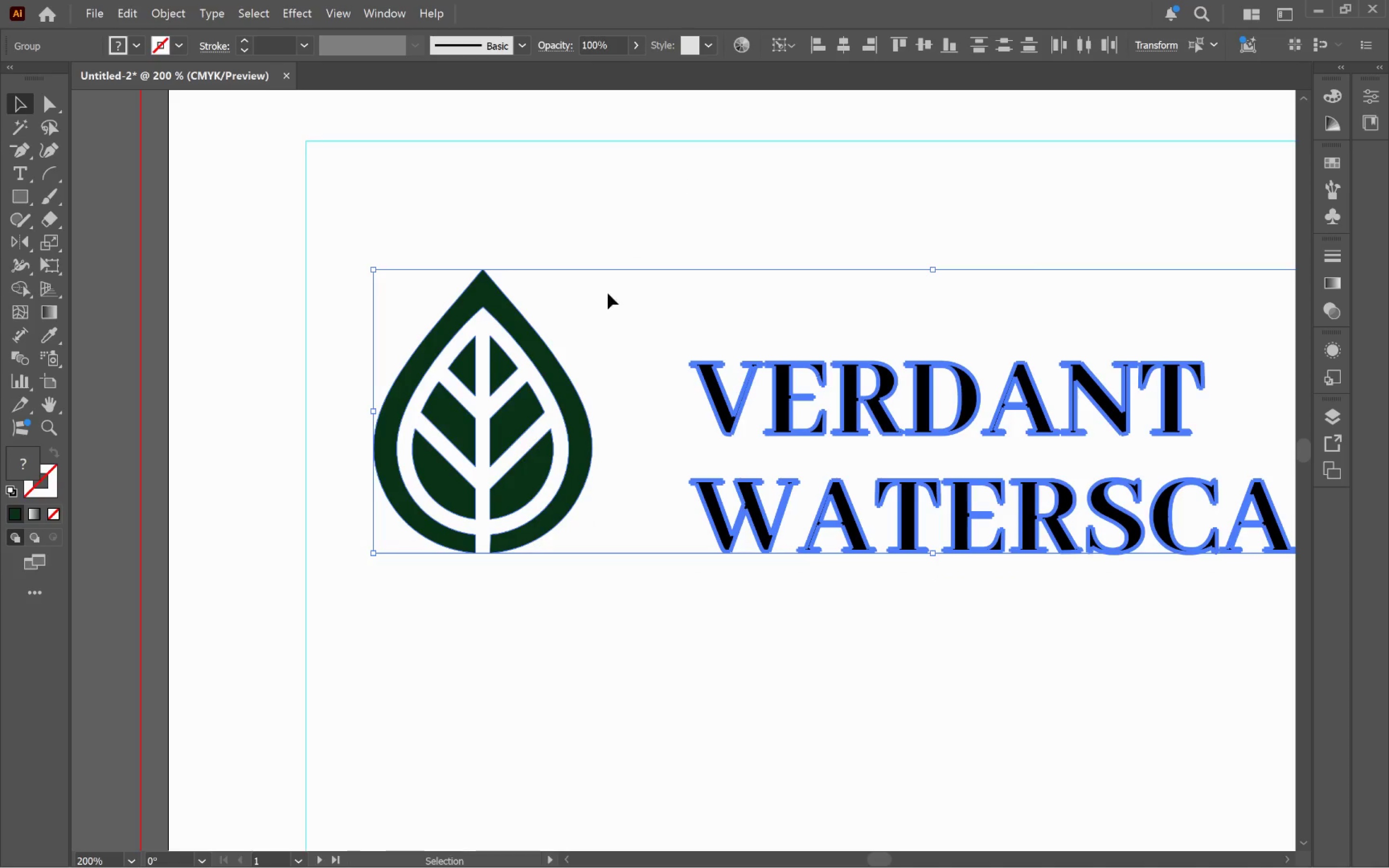 
left_click([602, 328])
 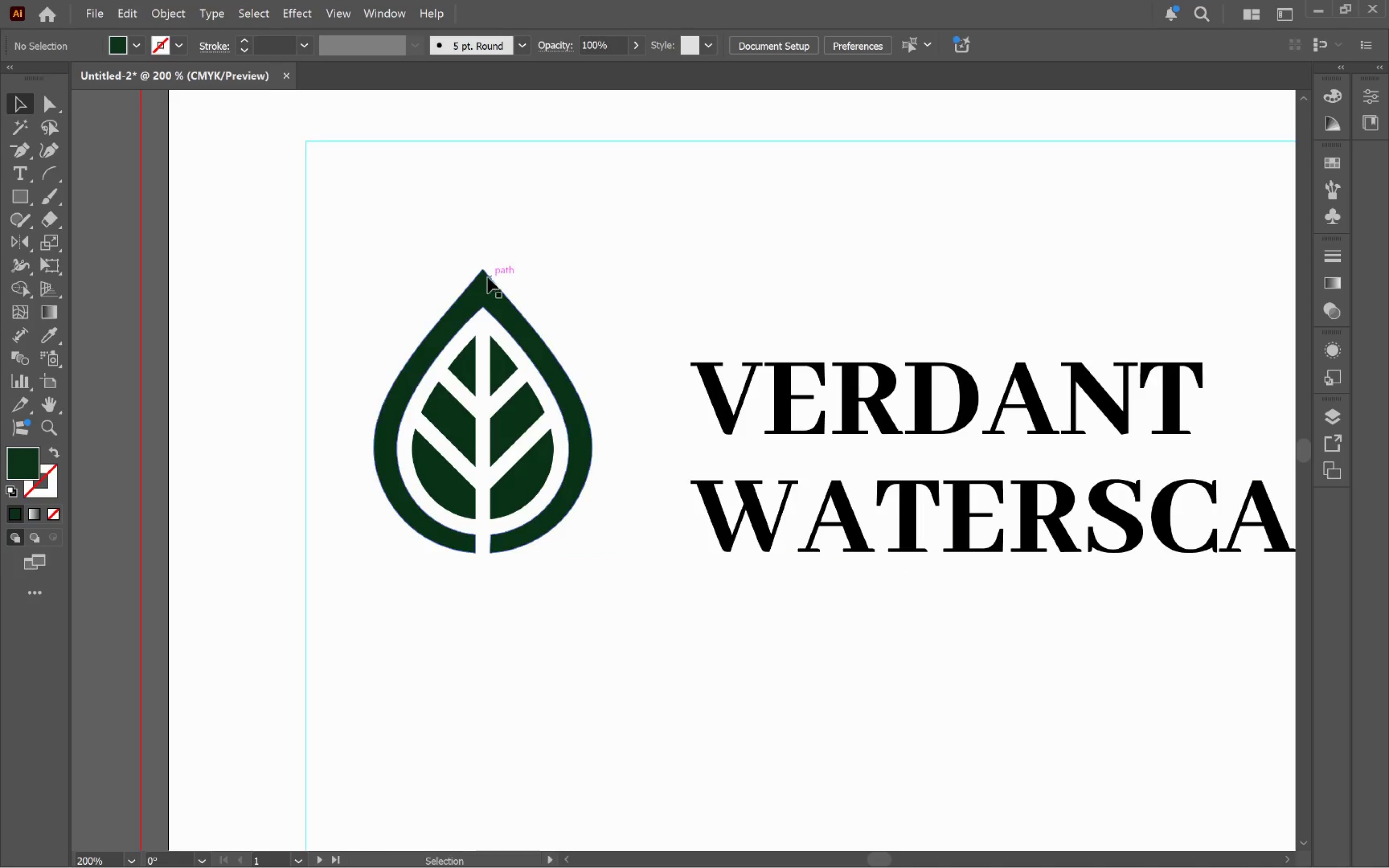 
left_click([484, 282])
 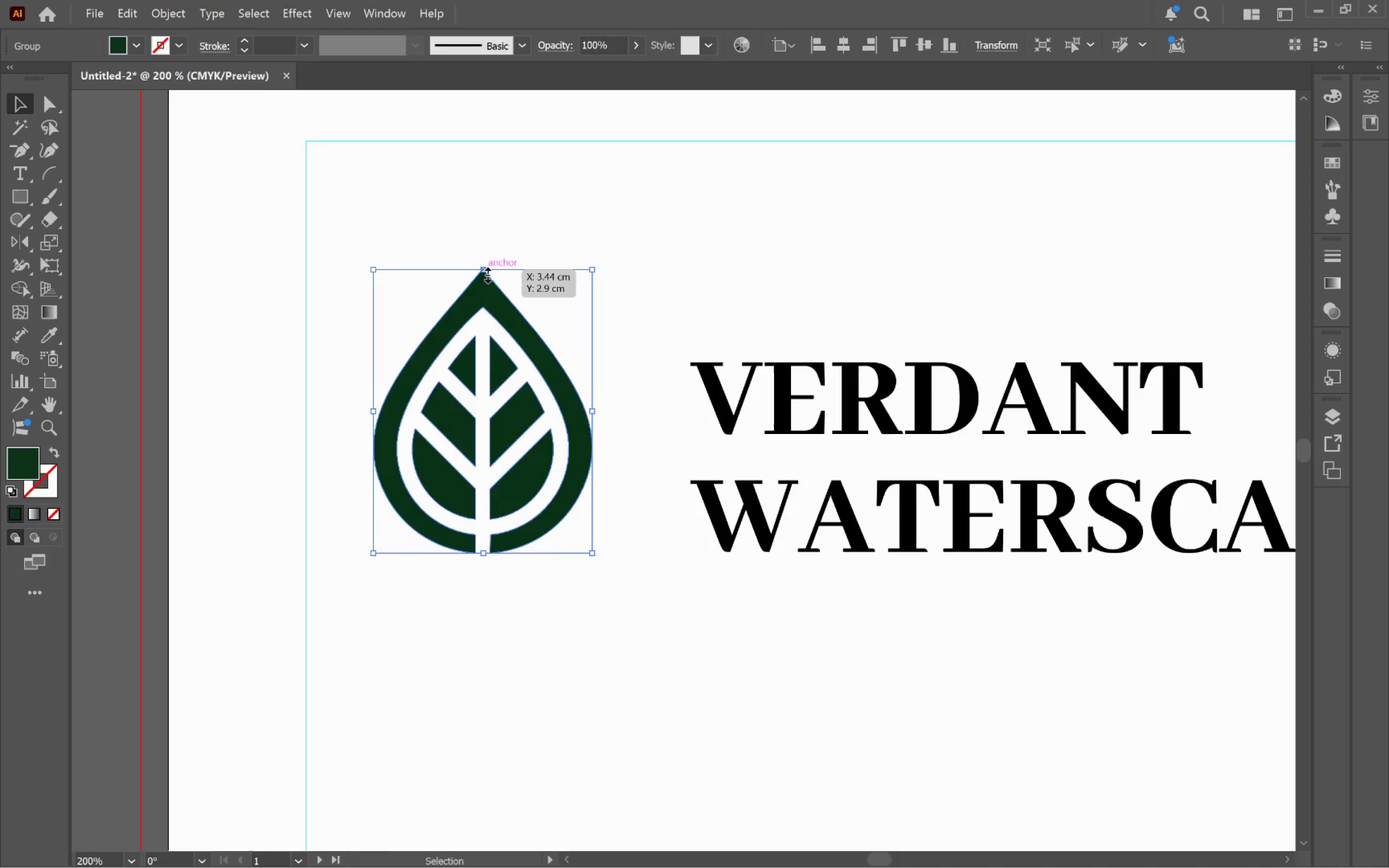 
left_click_drag(start_coordinate=[486, 273], to_coordinate=[716, 361])
 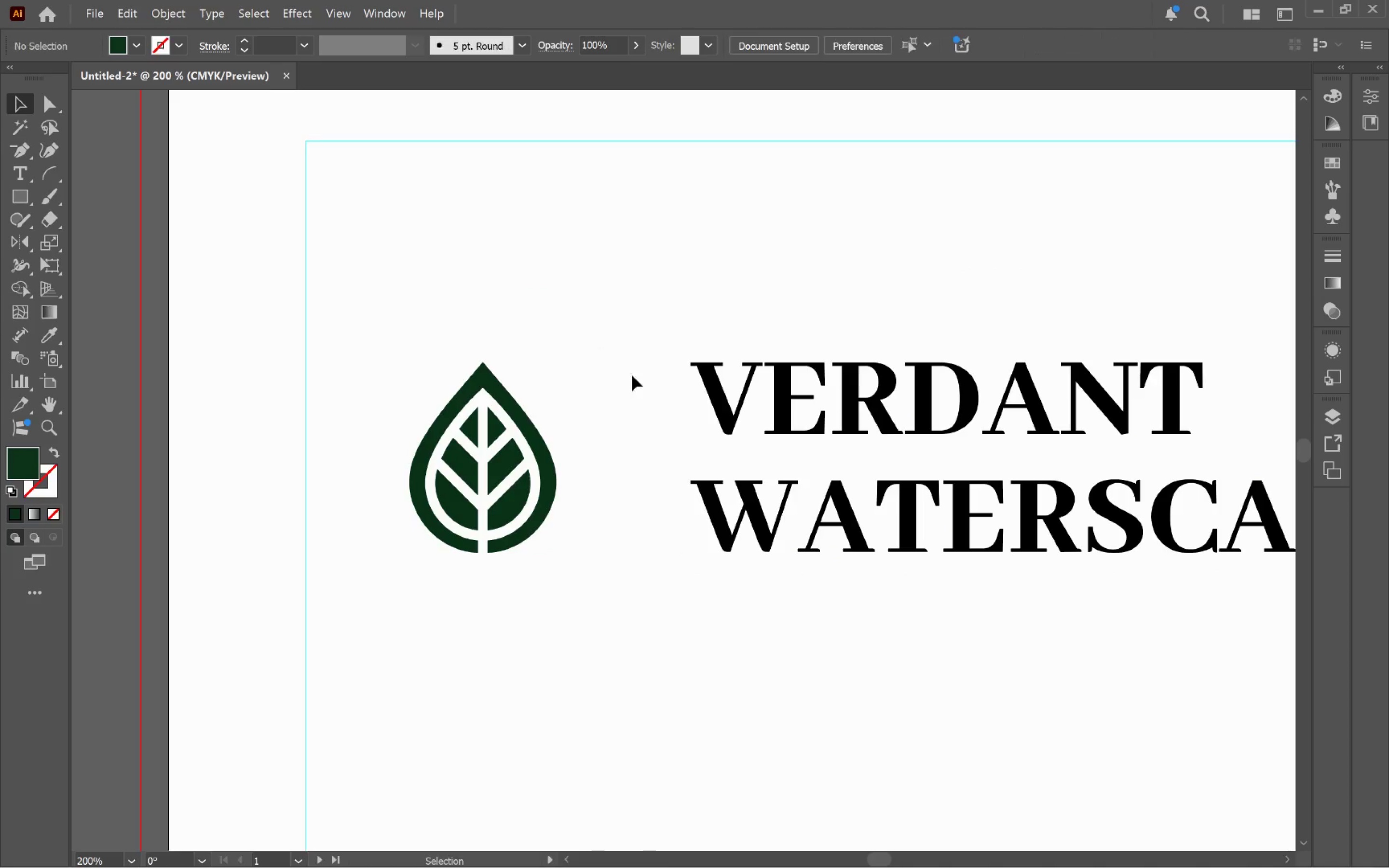 
hold_key(key=ShiftLeft, duration=1.59)
 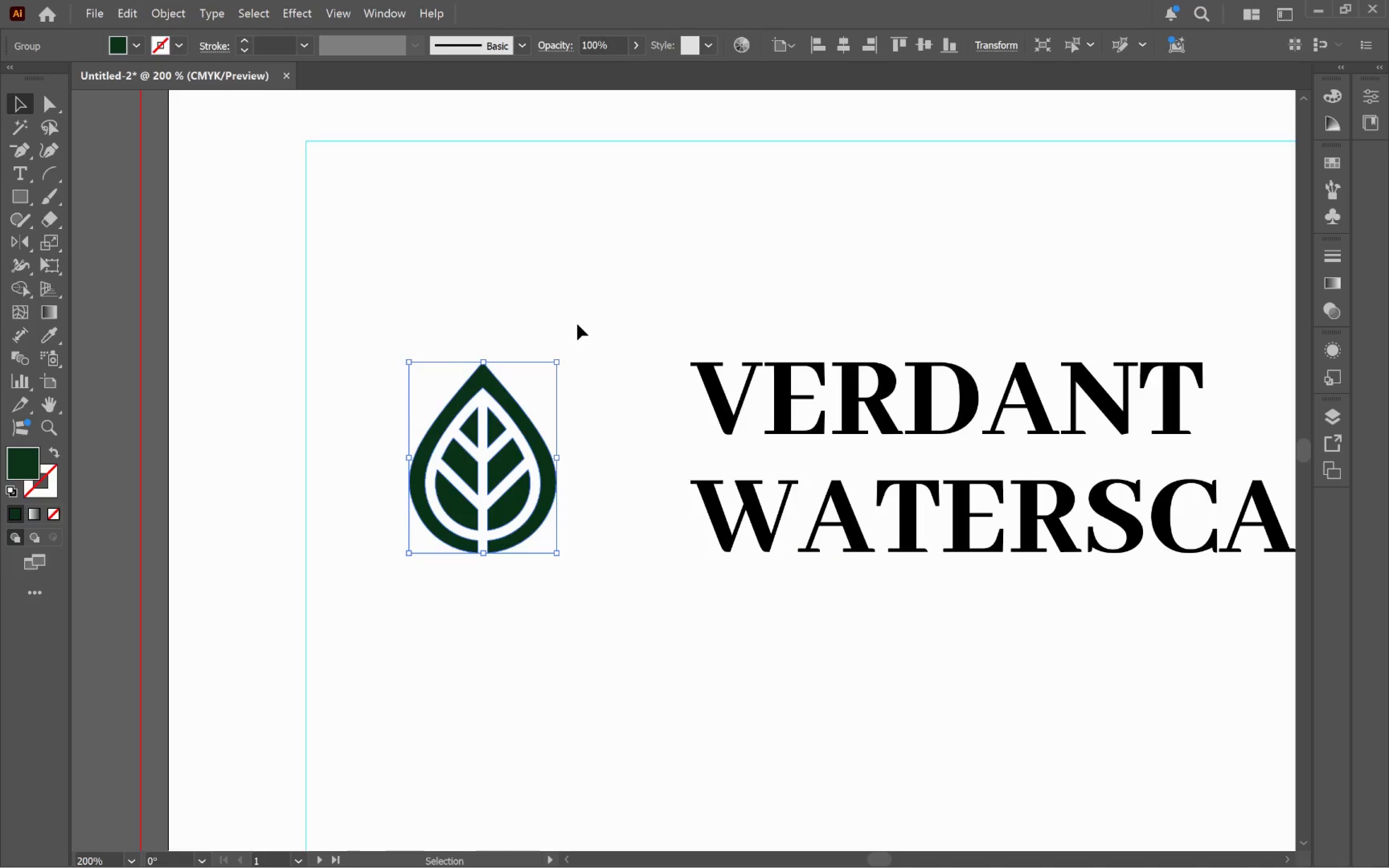 
left_click([577, 324])
 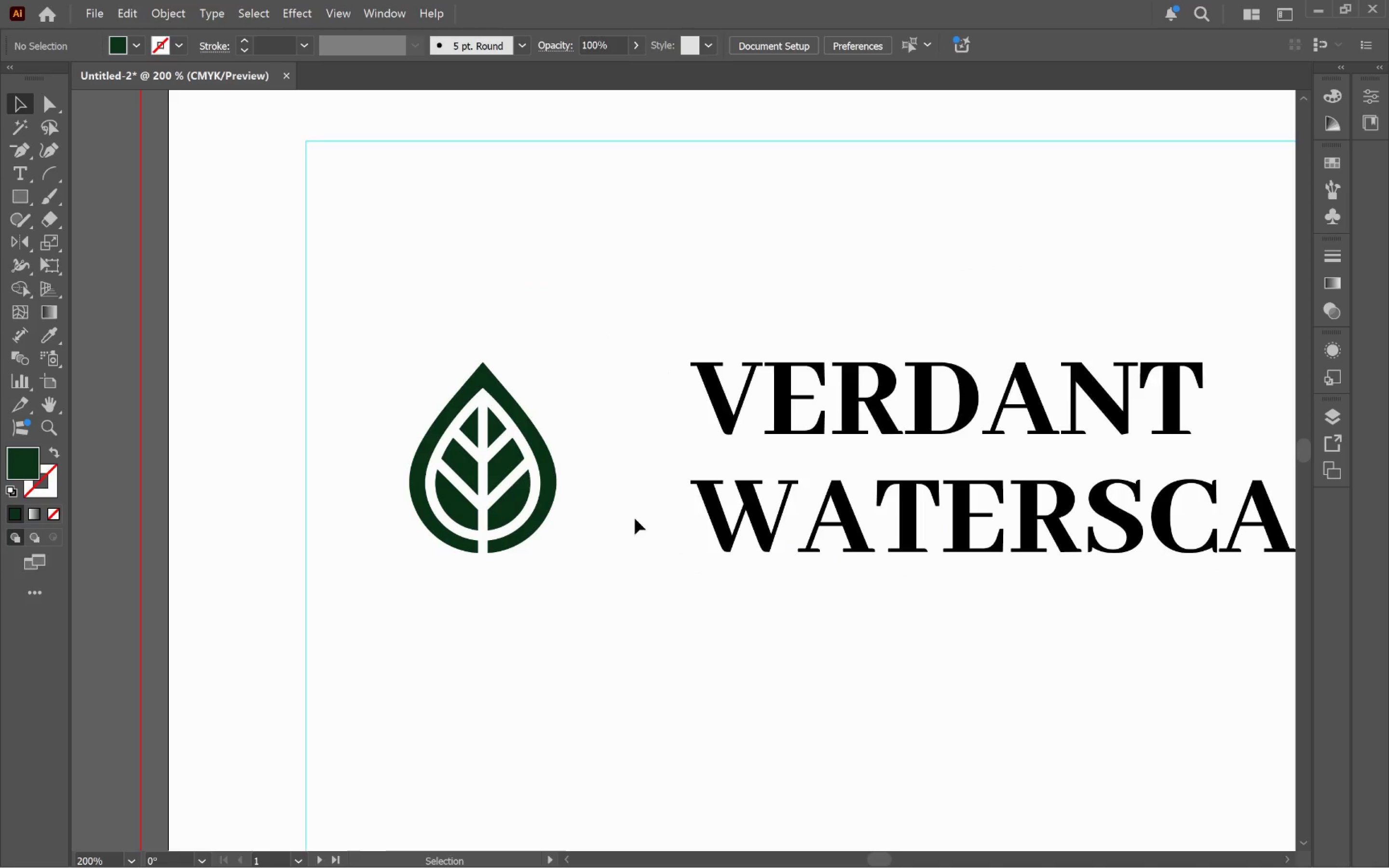 
hold_key(key=AltLeft, duration=0.41)
 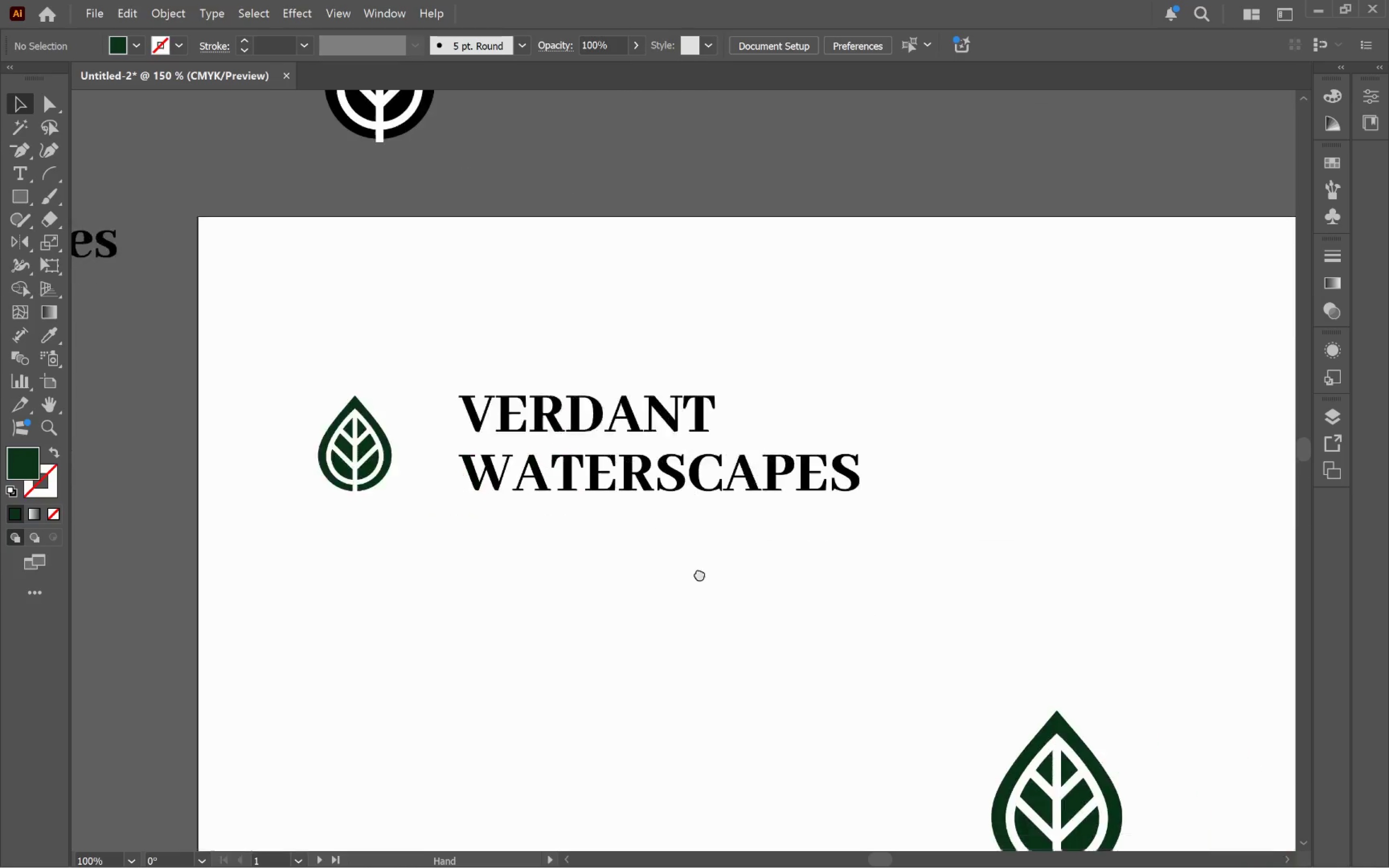 
hold_key(key=Space, duration=0.7)
 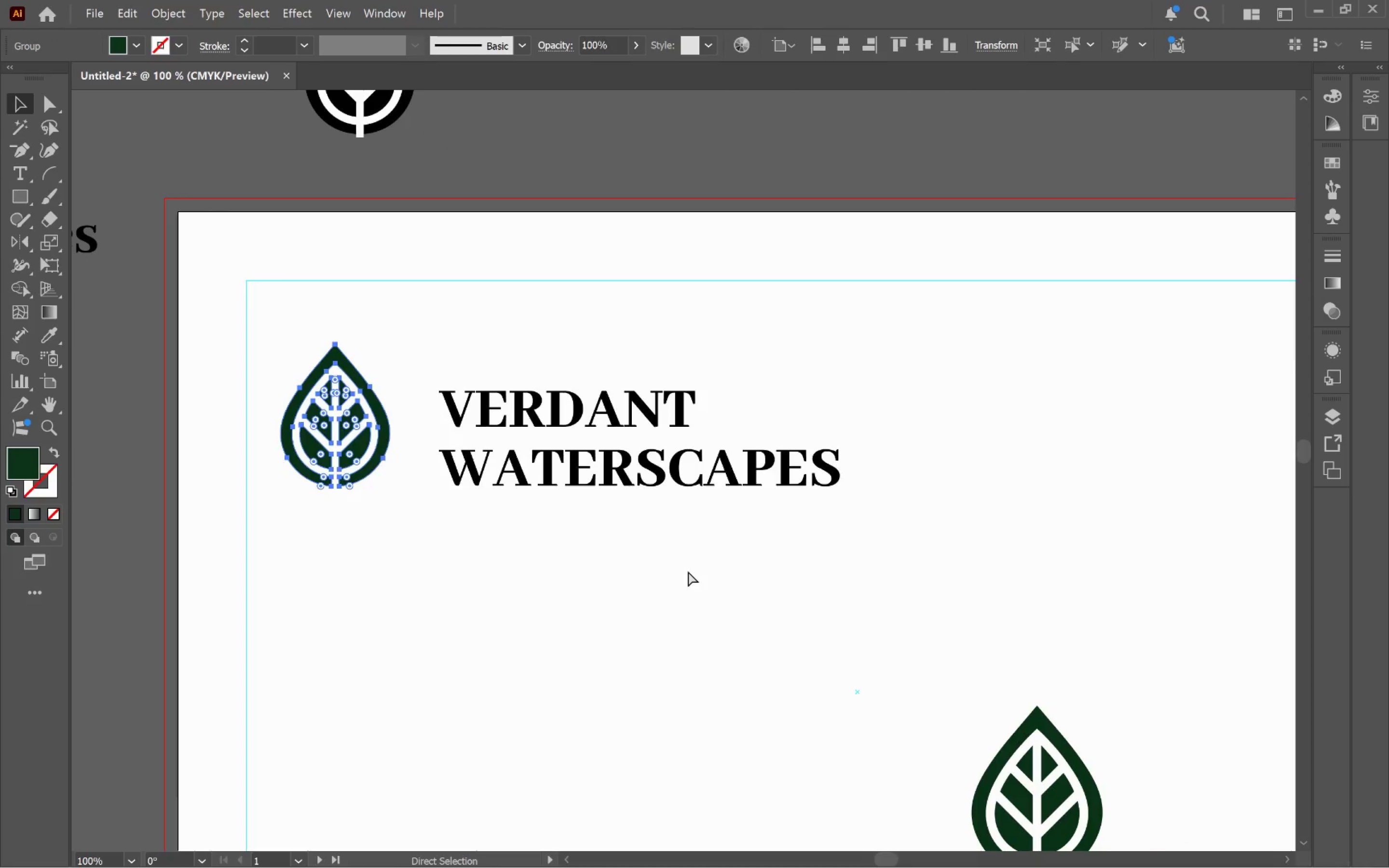 
left_click_drag(start_coordinate=[915, 627], to_coordinate=[688, 571])
 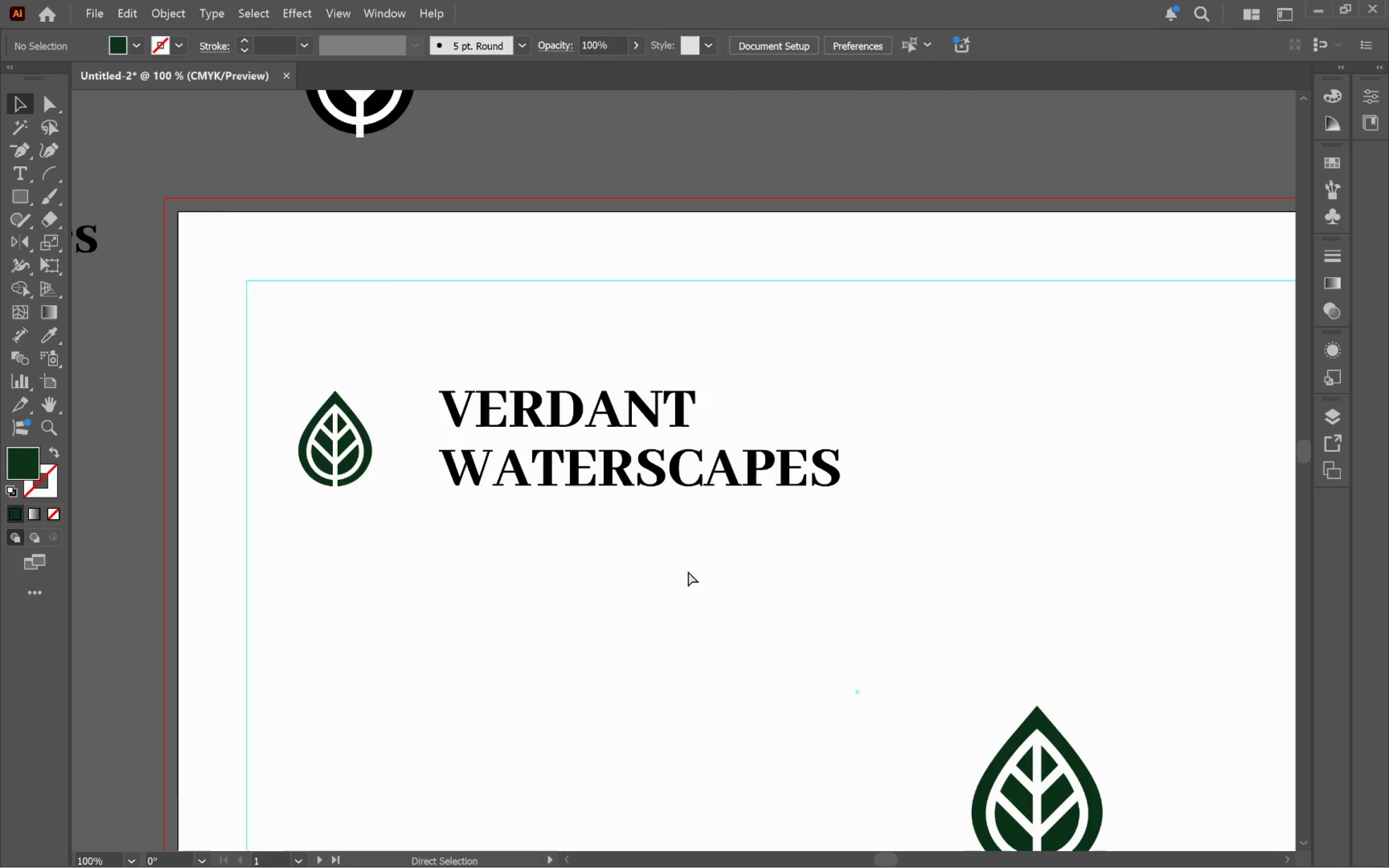 
scroll: coordinate [643, 529], scroll_direction: down, amount: 1.0
 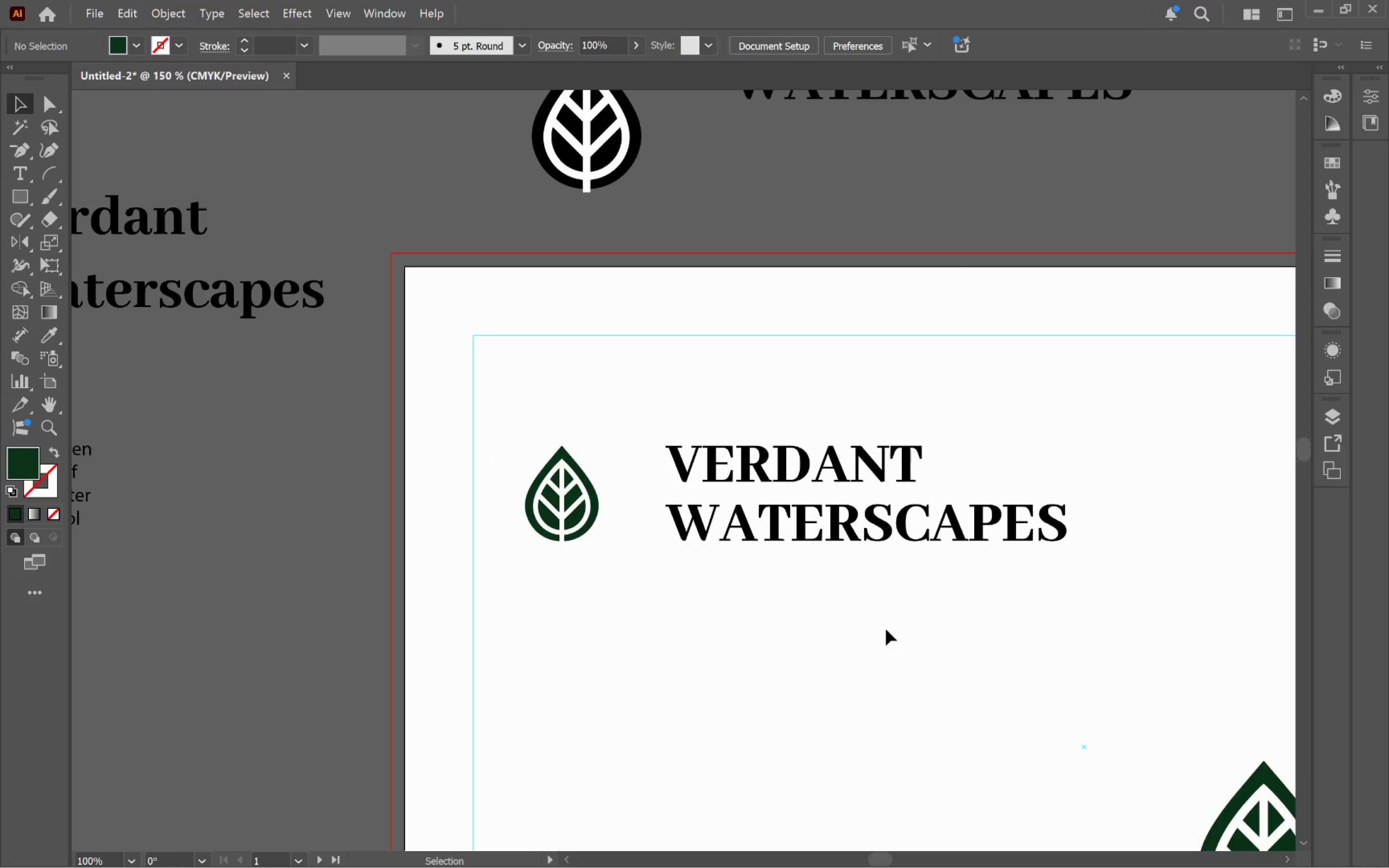 
key(Control+ControlLeft)
 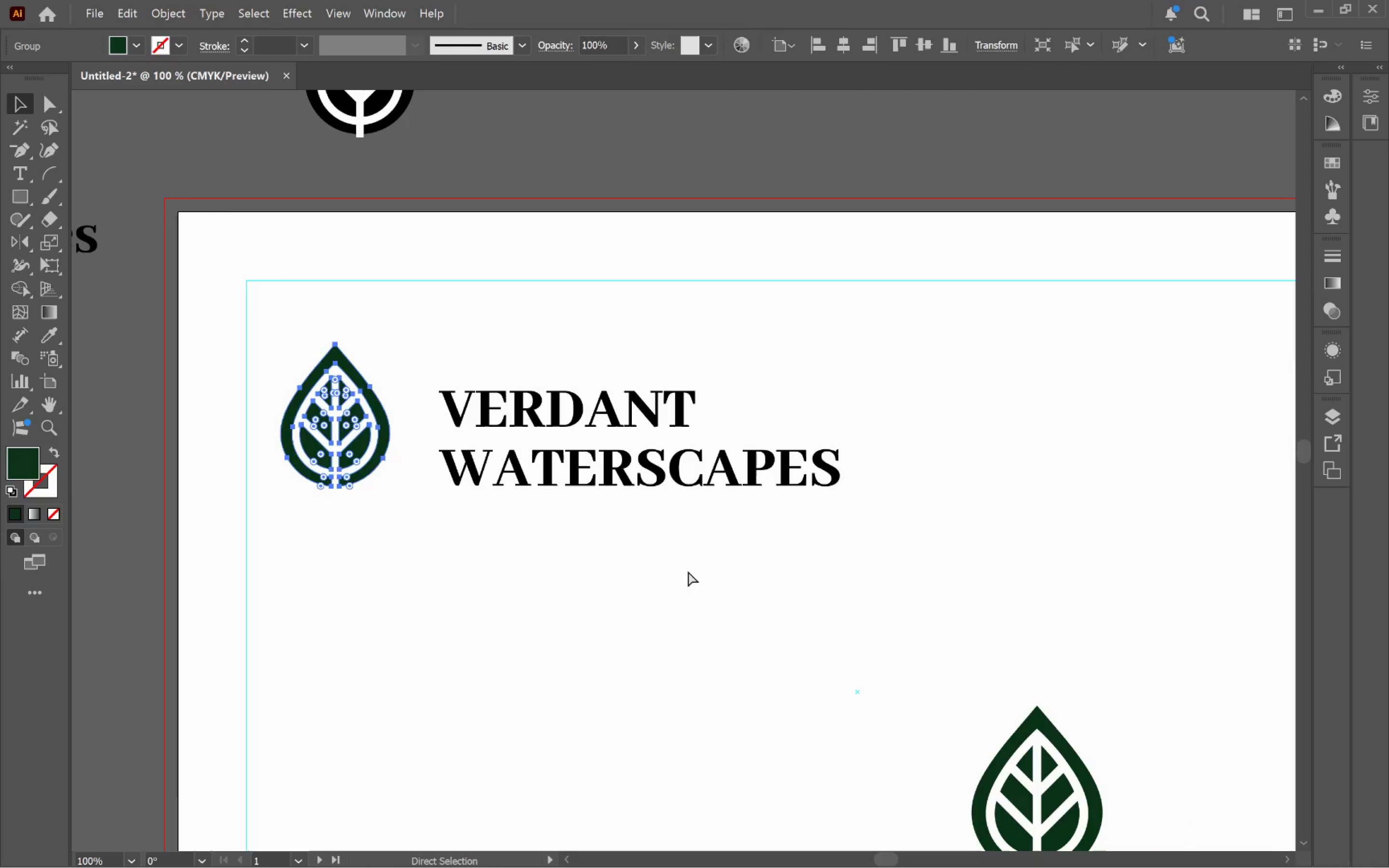 
key(Control+Z)
 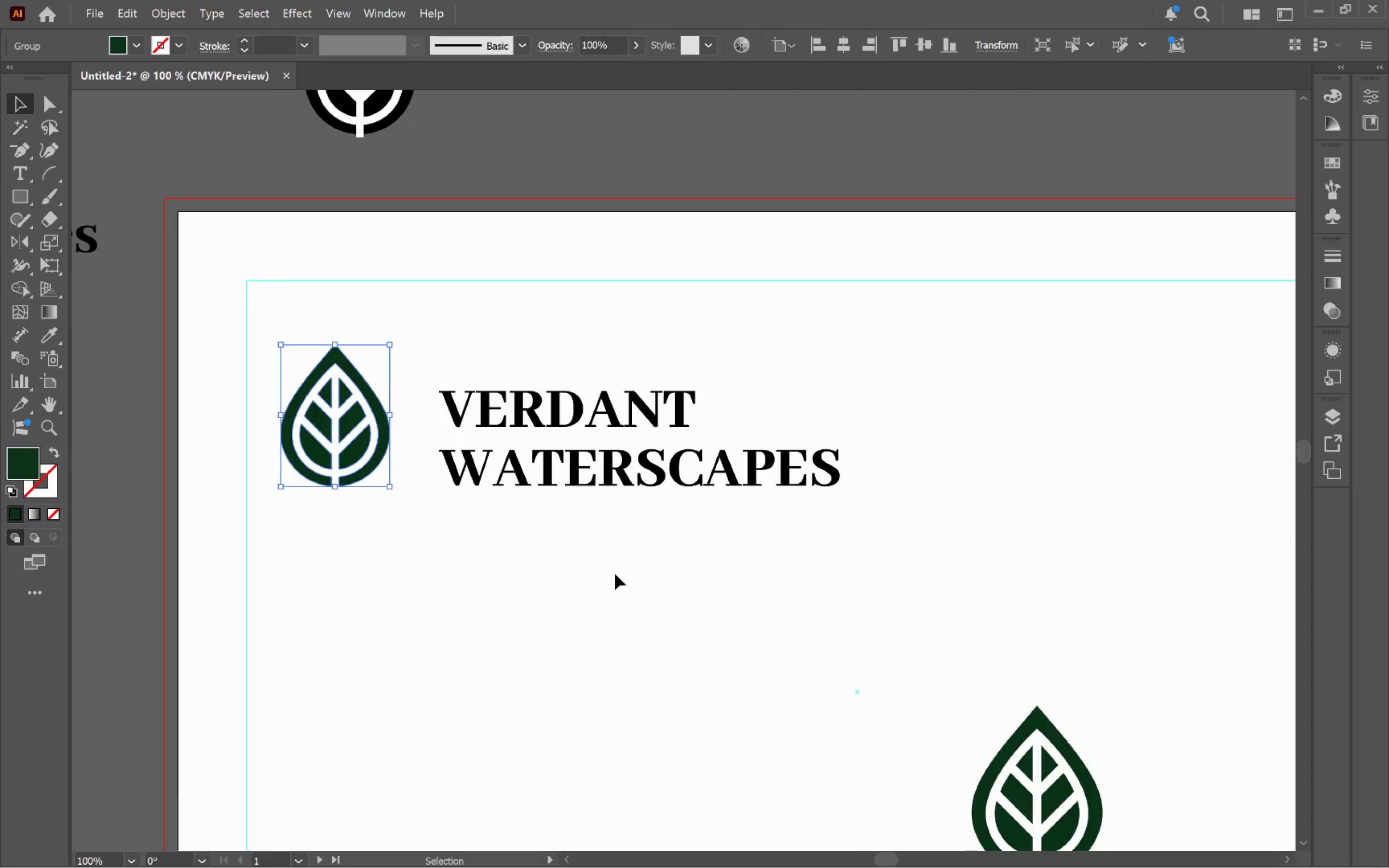 
left_click([612, 574])
 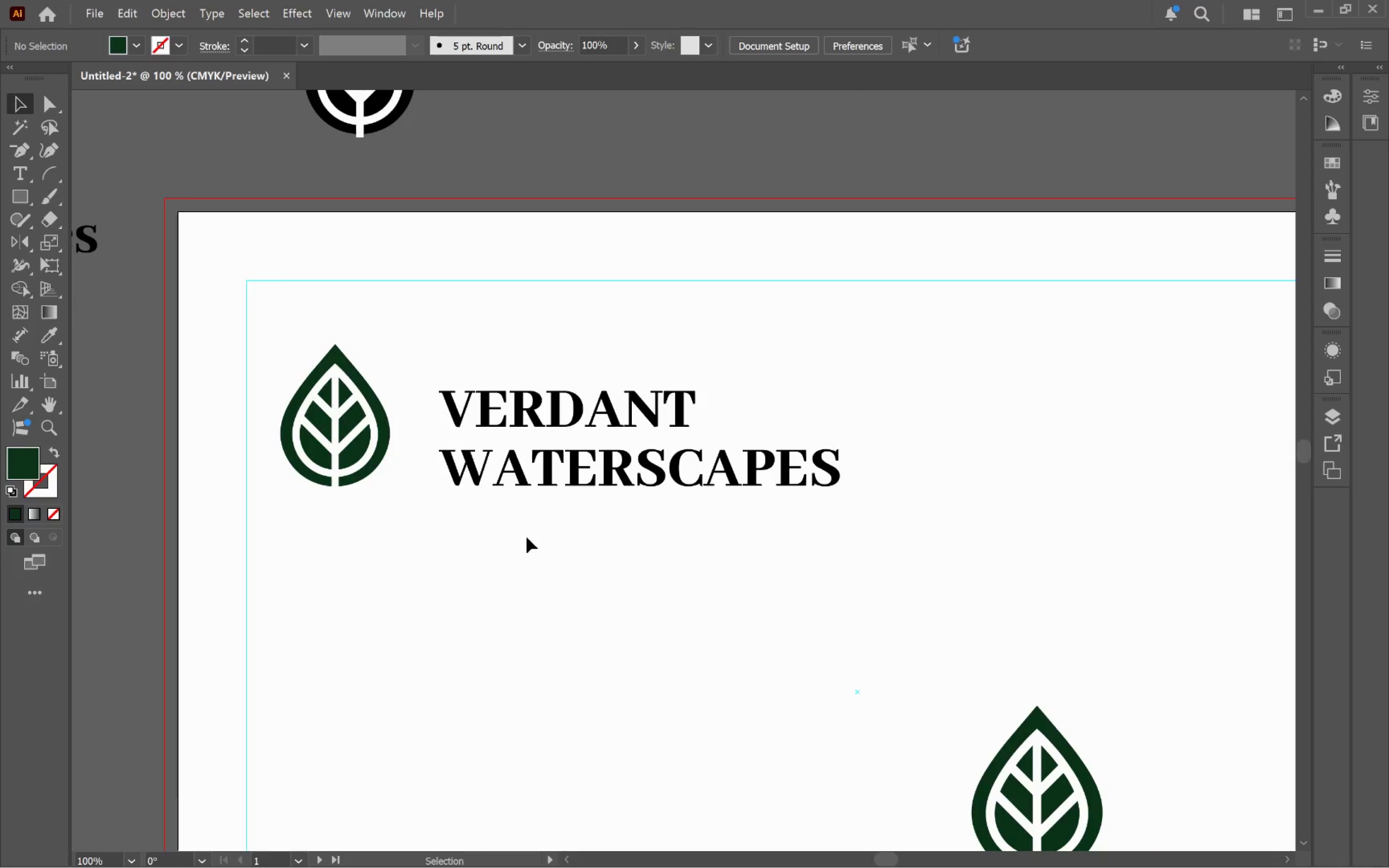 
hold_key(key=Space, duration=1.5)
 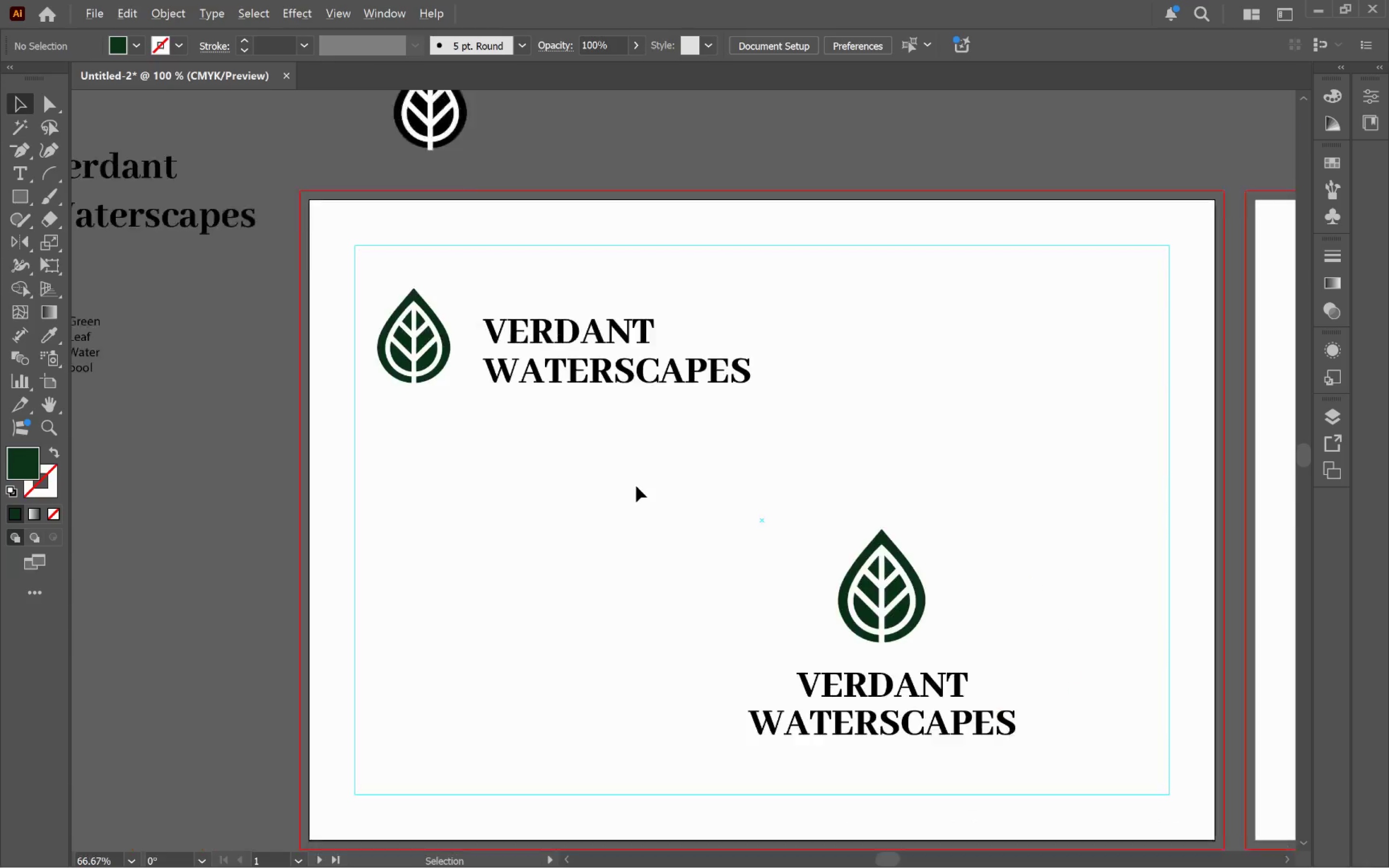 
left_click_drag(start_coordinate=[555, 536], to_coordinate=[522, 380])
 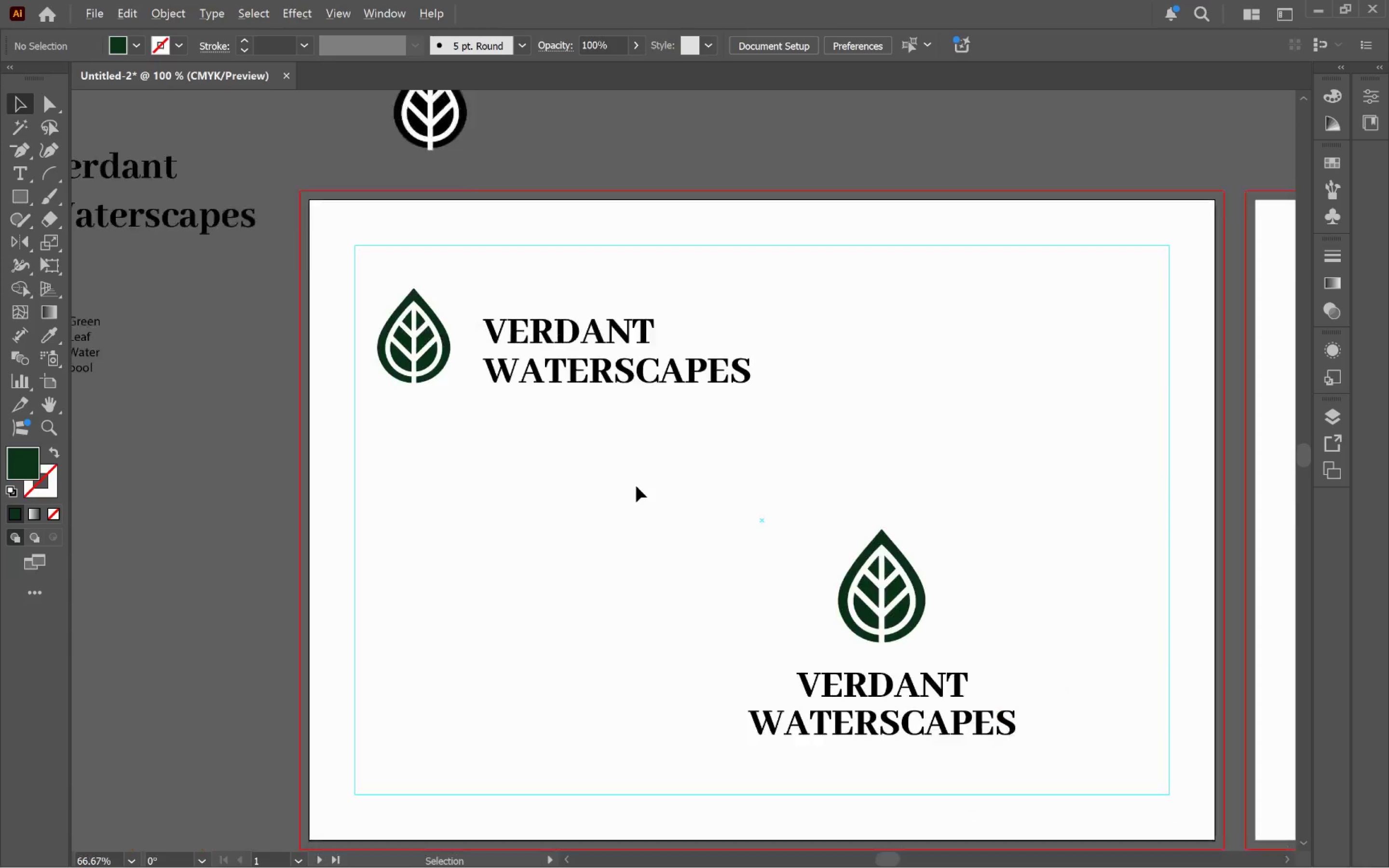 
key(Space)
 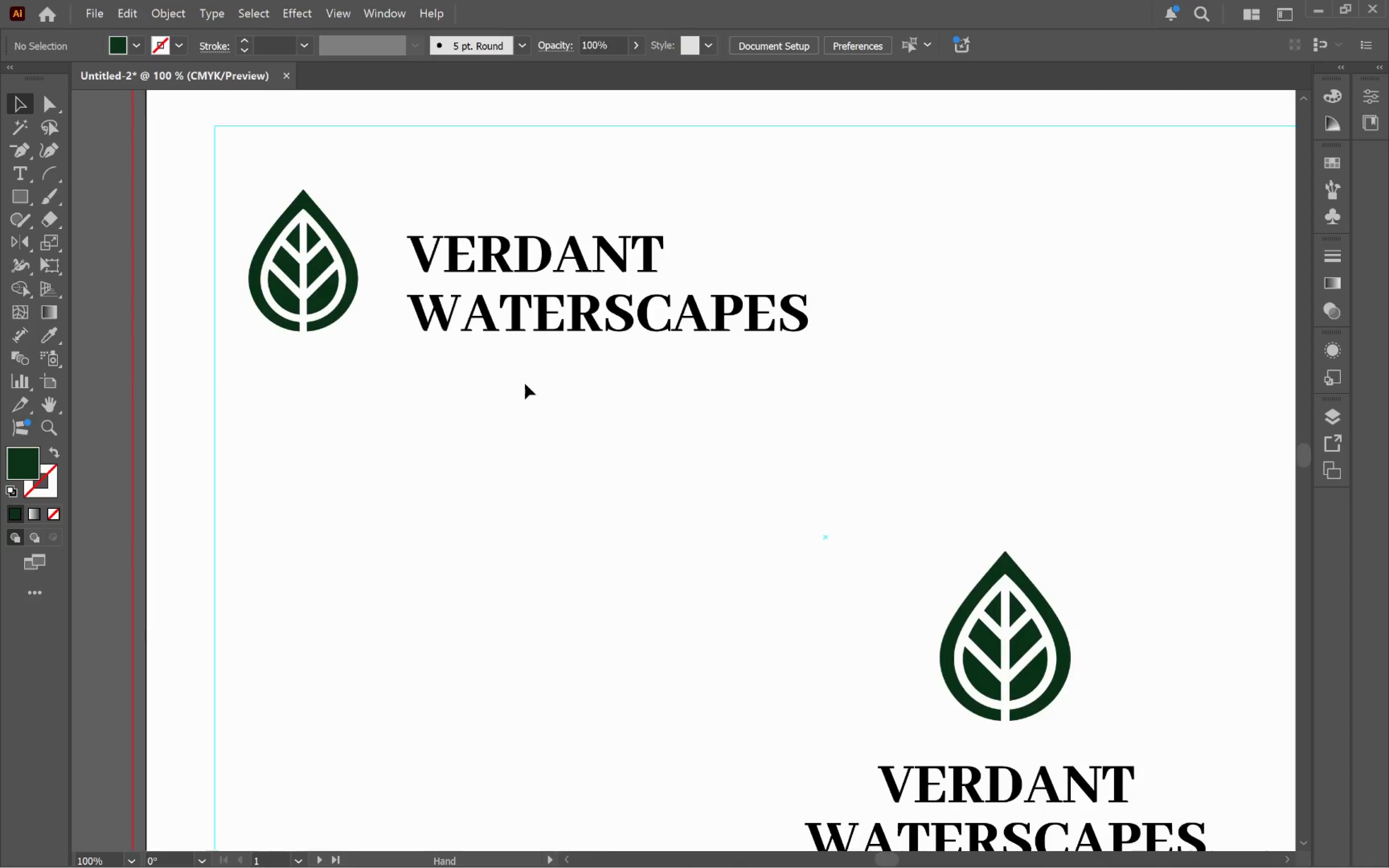 
key(Space)
 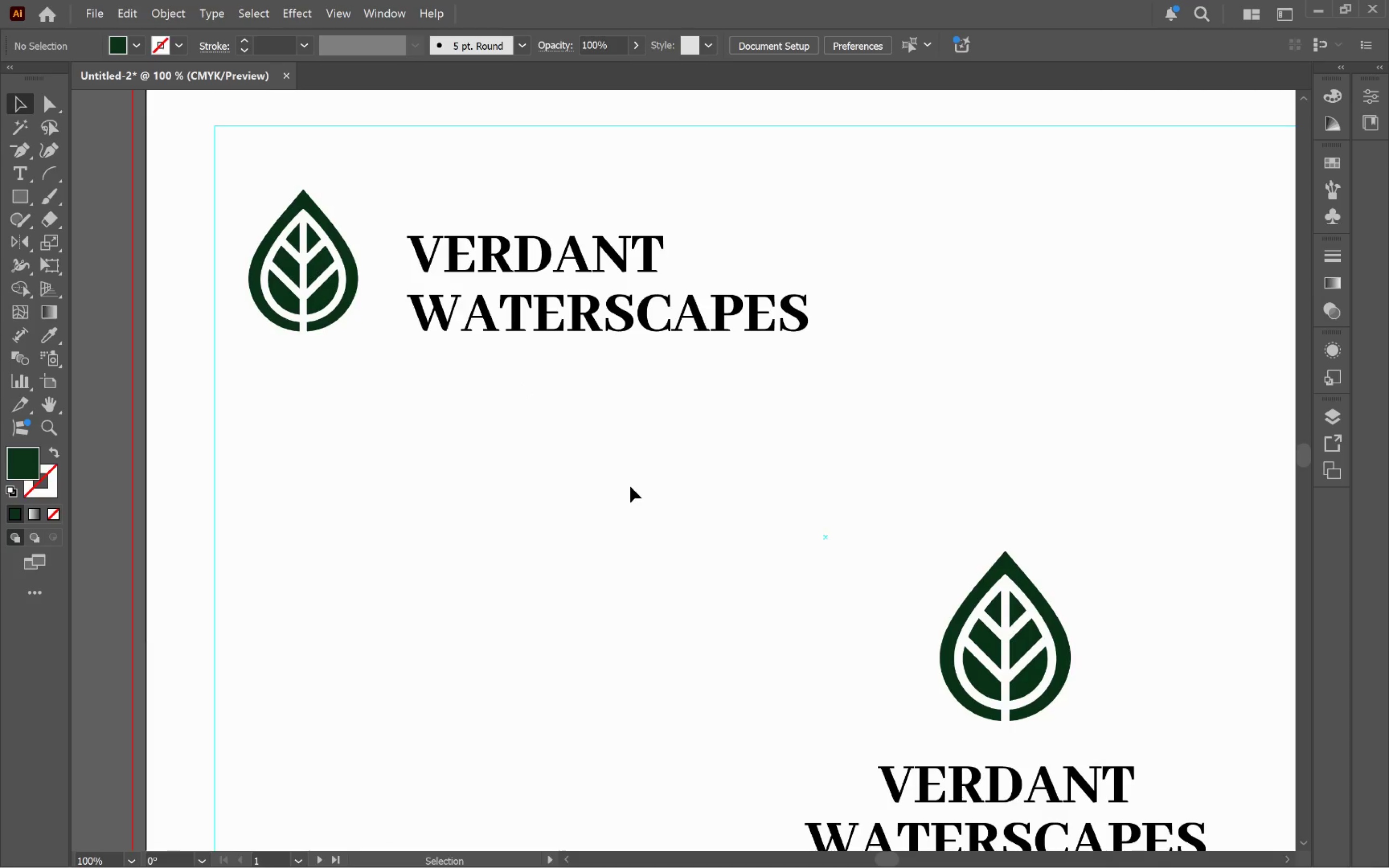 
hold_key(key=AltLeft, duration=0.64)
scroll: coordinate [637, 485], scroll_direction: down, amount: 3.0
 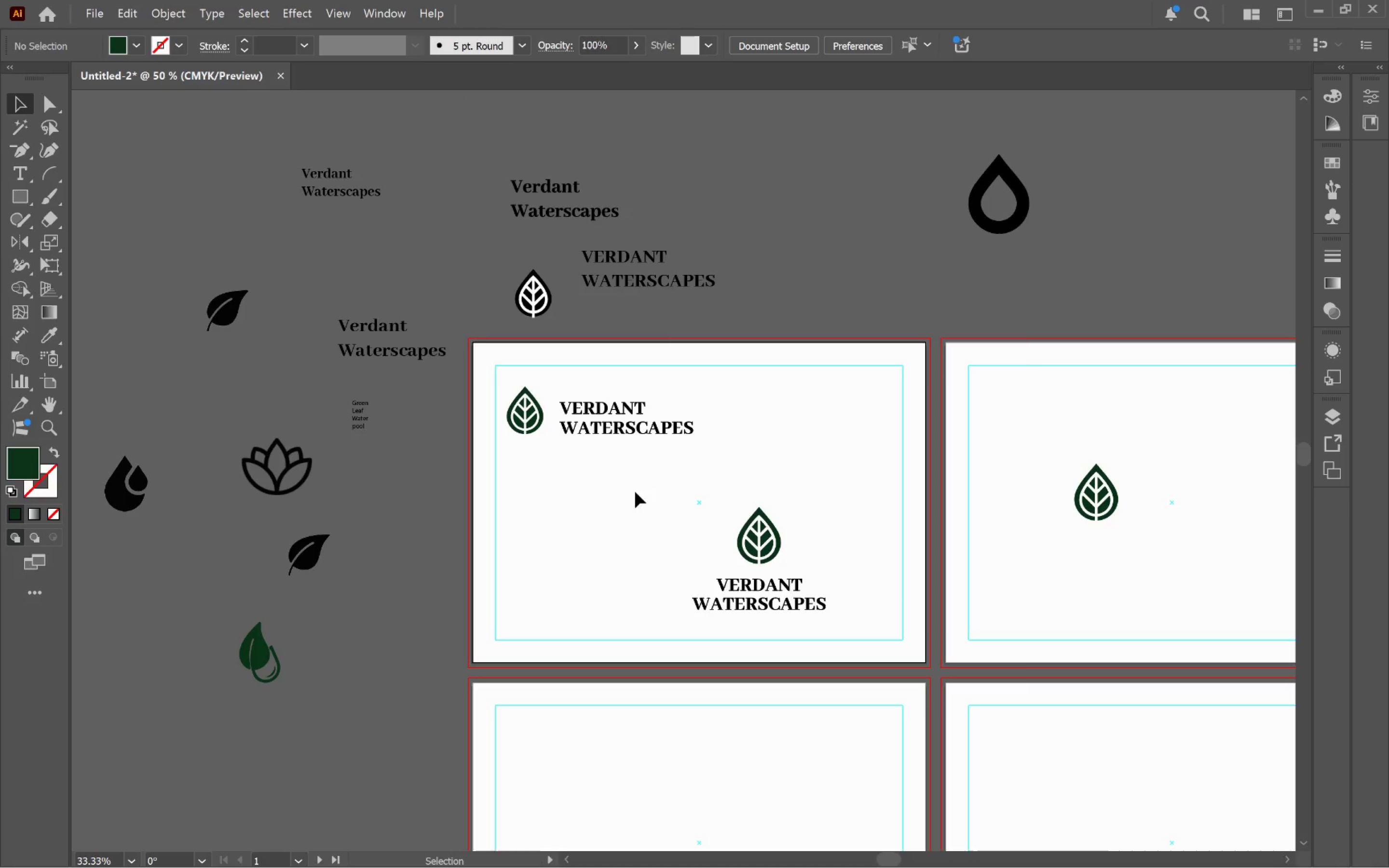 
hold_key(key=Space, duration=0.59)
 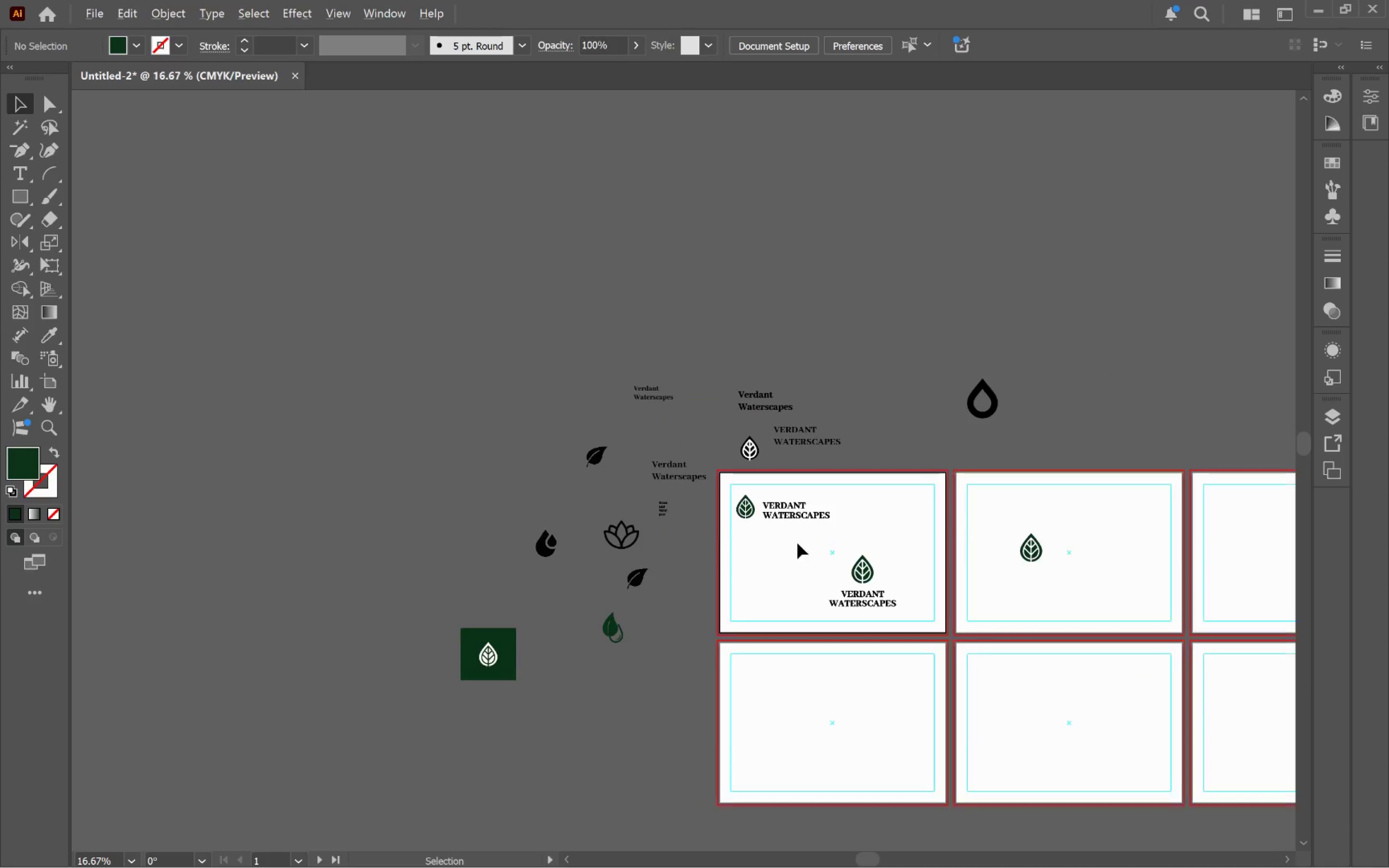 
left_click_drag(start_coordinate=[629, 495], to_coordinate=[800, 551])
 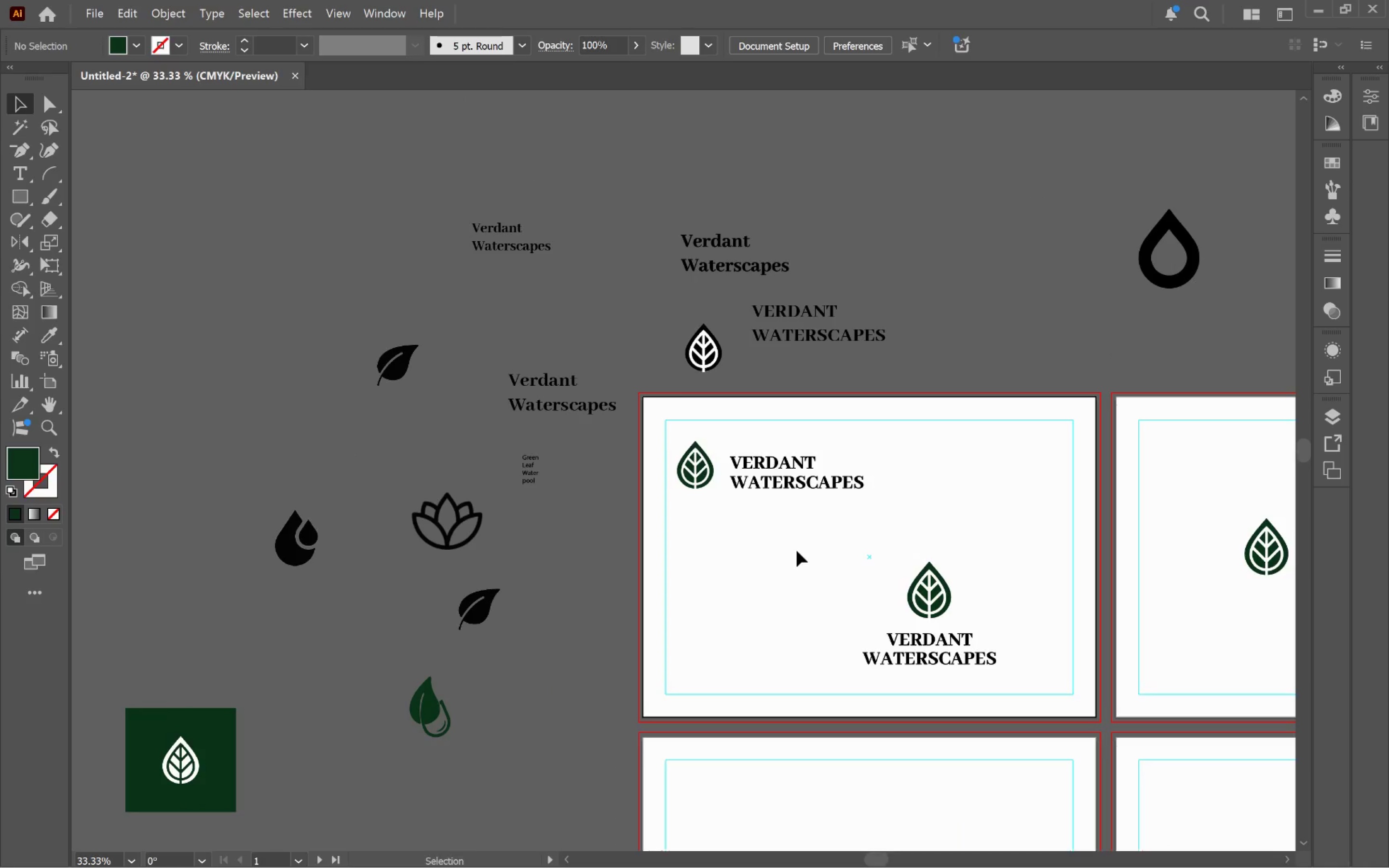 
hold_key(key=AltLeft, duration=0.47)
scroll: coordinate [796, 548], scroll_direction: down, amount: 2.0
 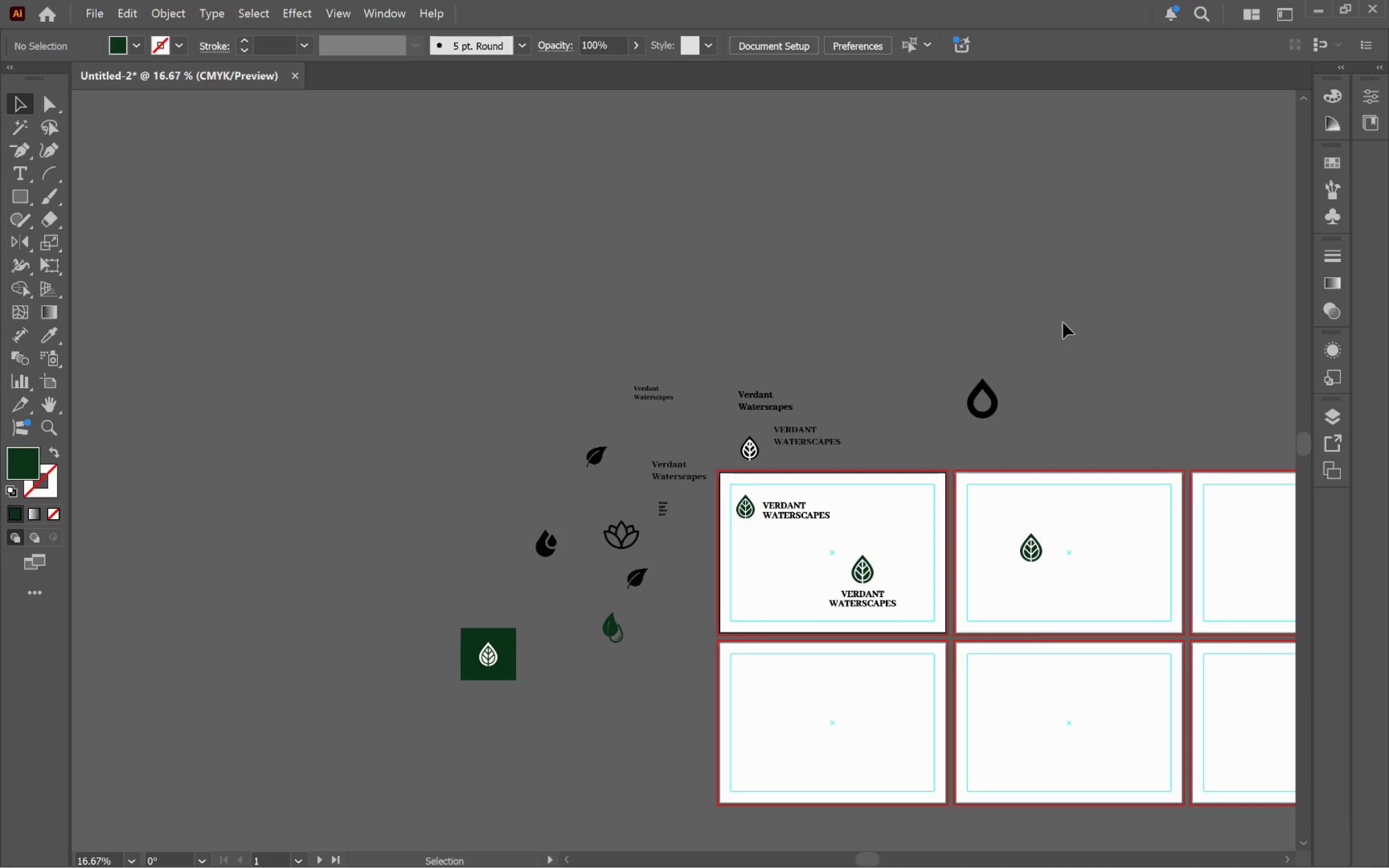 
left_click_drag(start_coordinate=[1079, 289], to_coordinate=[440, 472])
 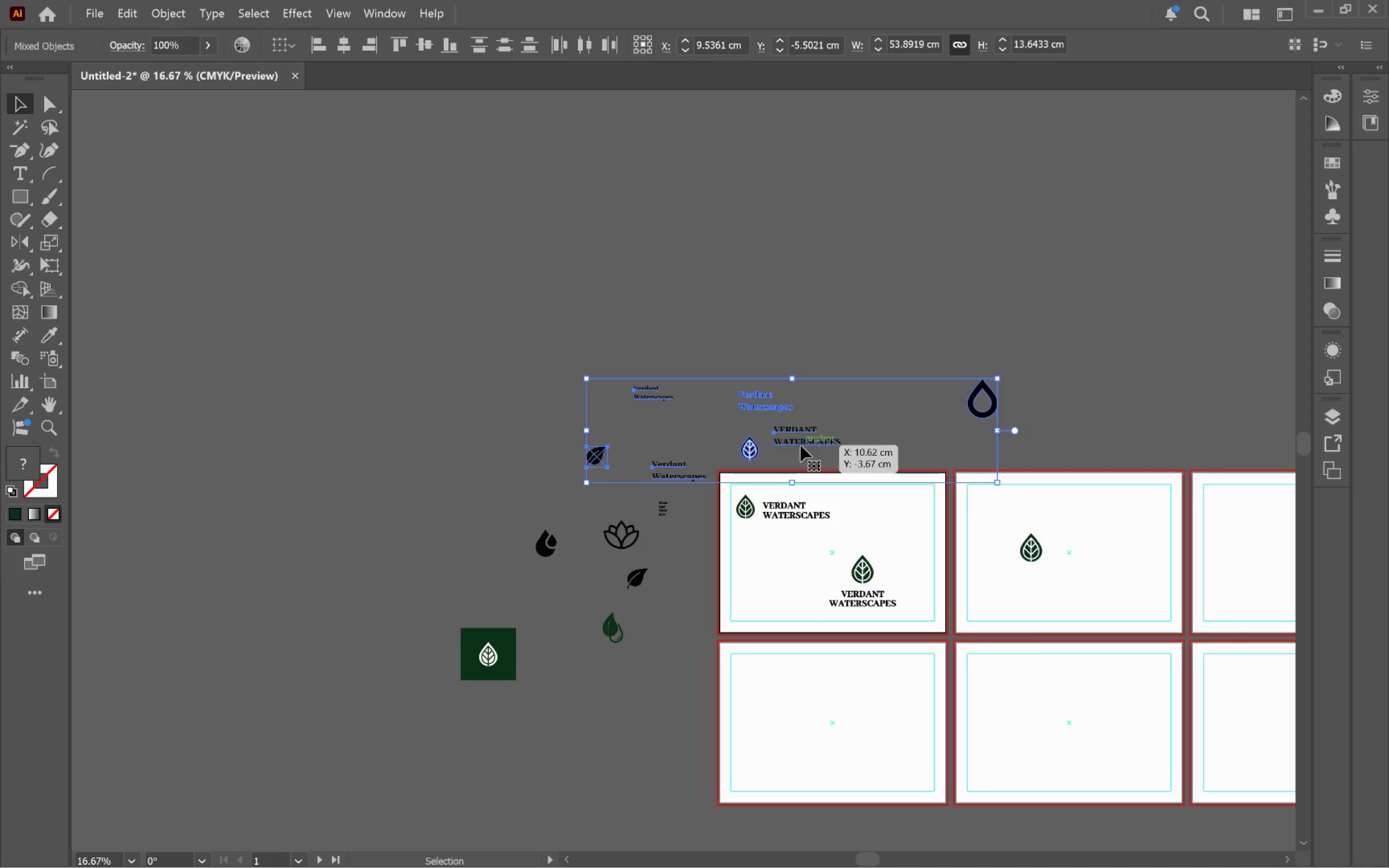 
left_click_drag(start_coordinate=[801, 446], to_coordinate=[301, 198])
 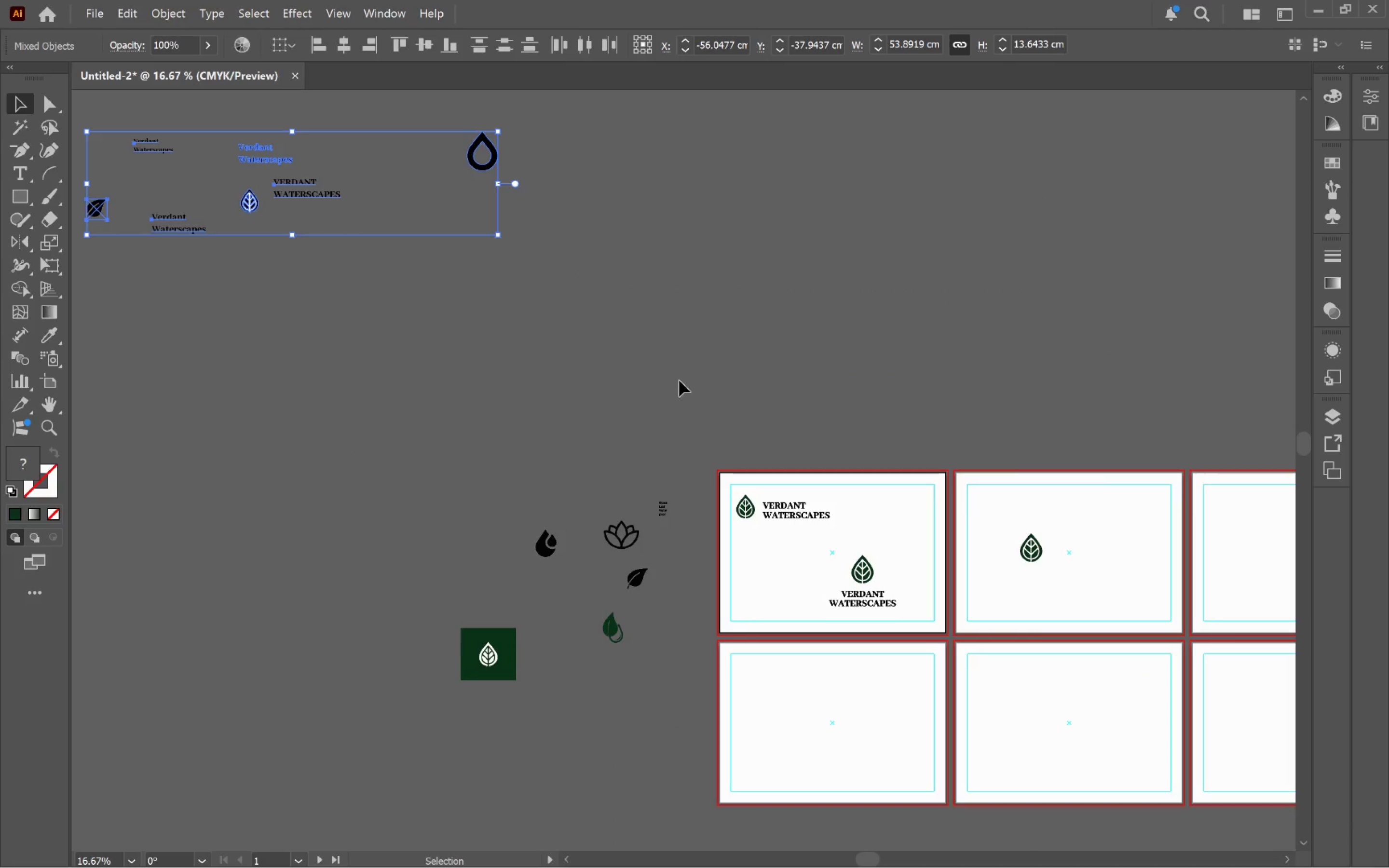 
left_click_drag(start_coordinate=[686, 389], to_coordinate=[428, 767])
 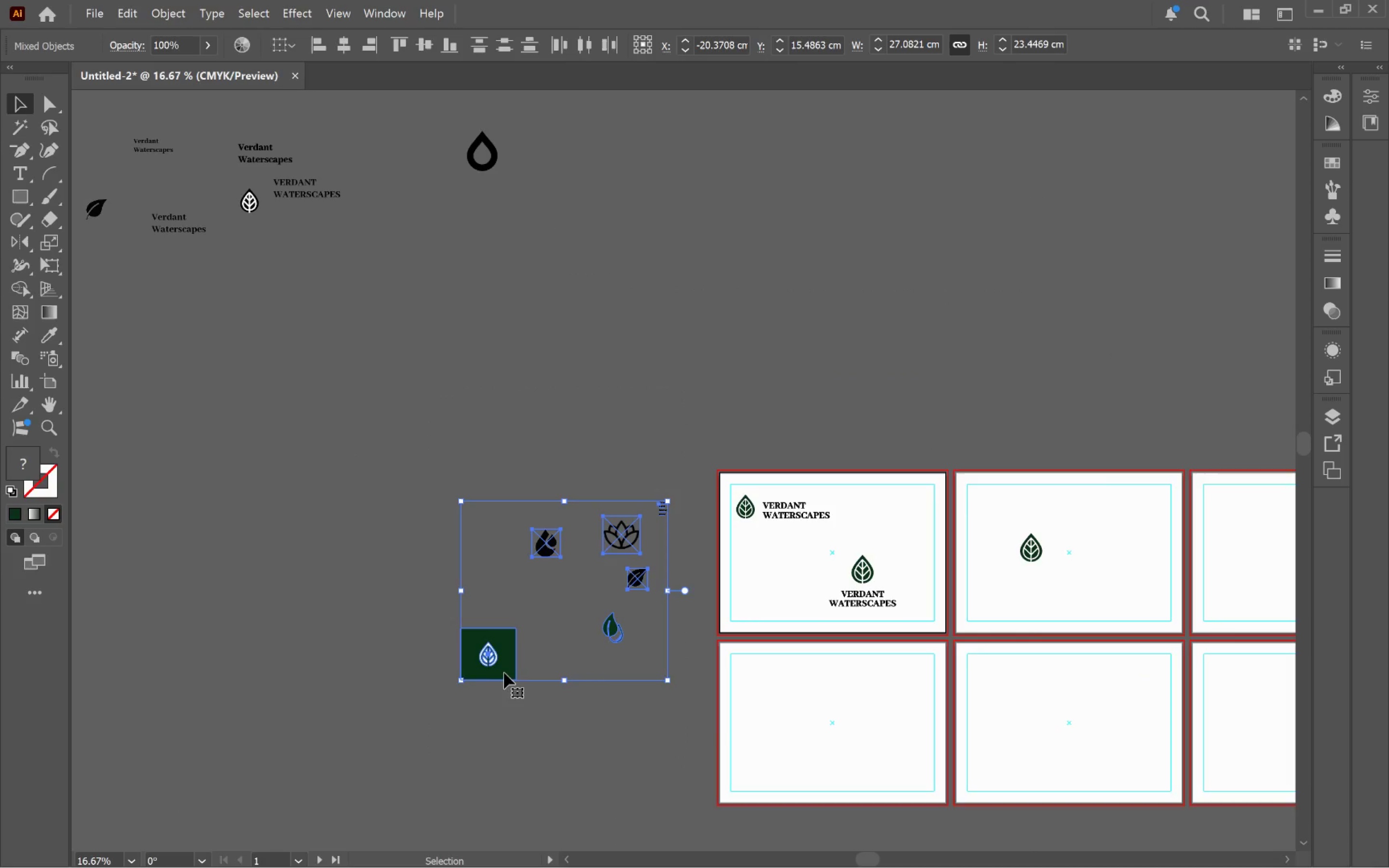 
left_click_drag(start_coordinate=[501, 673], to_coordinate=[500, 254])
 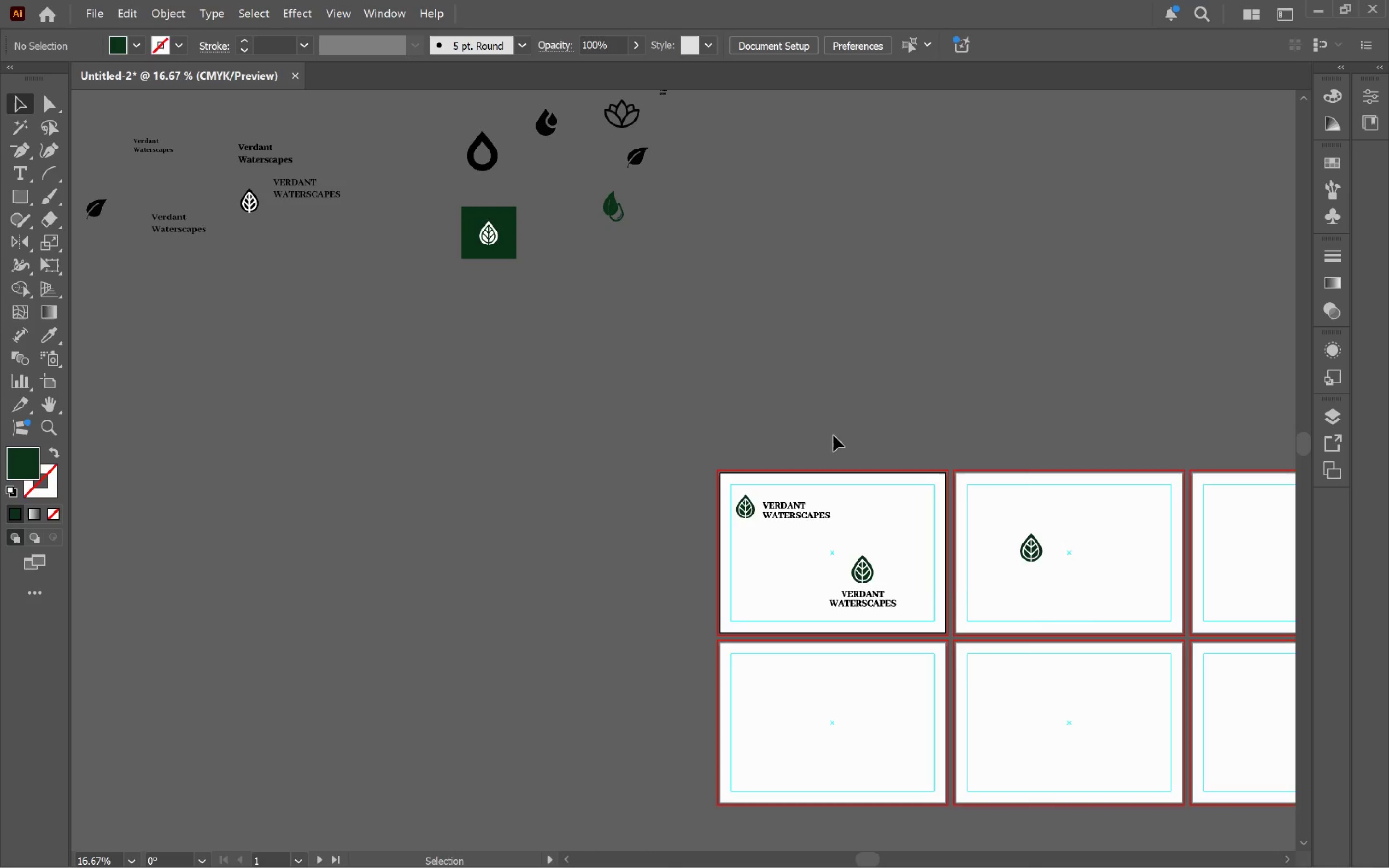 
hold_key(key=AltLeft, duration=0.98)
scroll: coordinate [848, 597], scroll_direction: up, amount: 2.0
 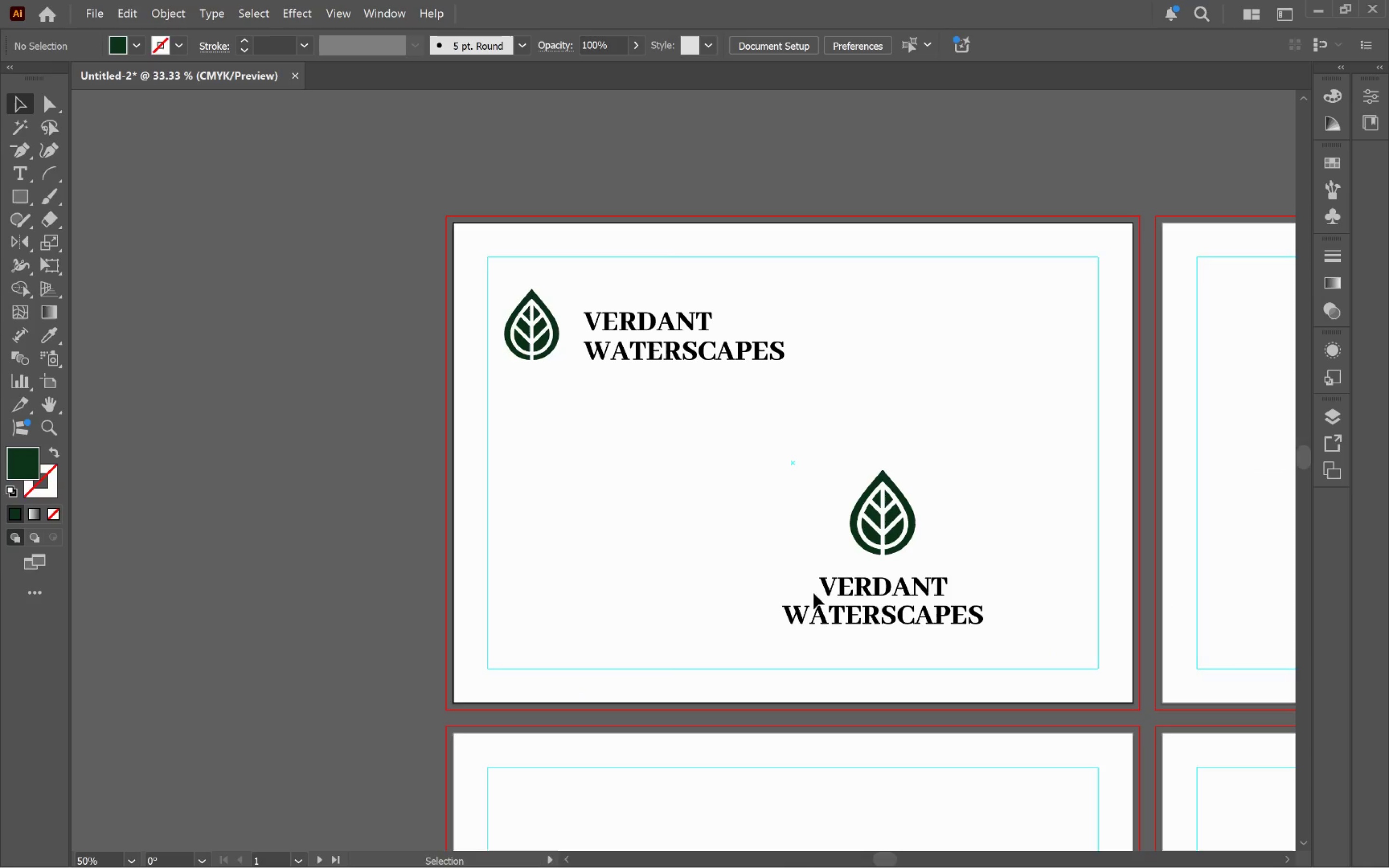 
hold_key(key=Space, duration=0.41)
 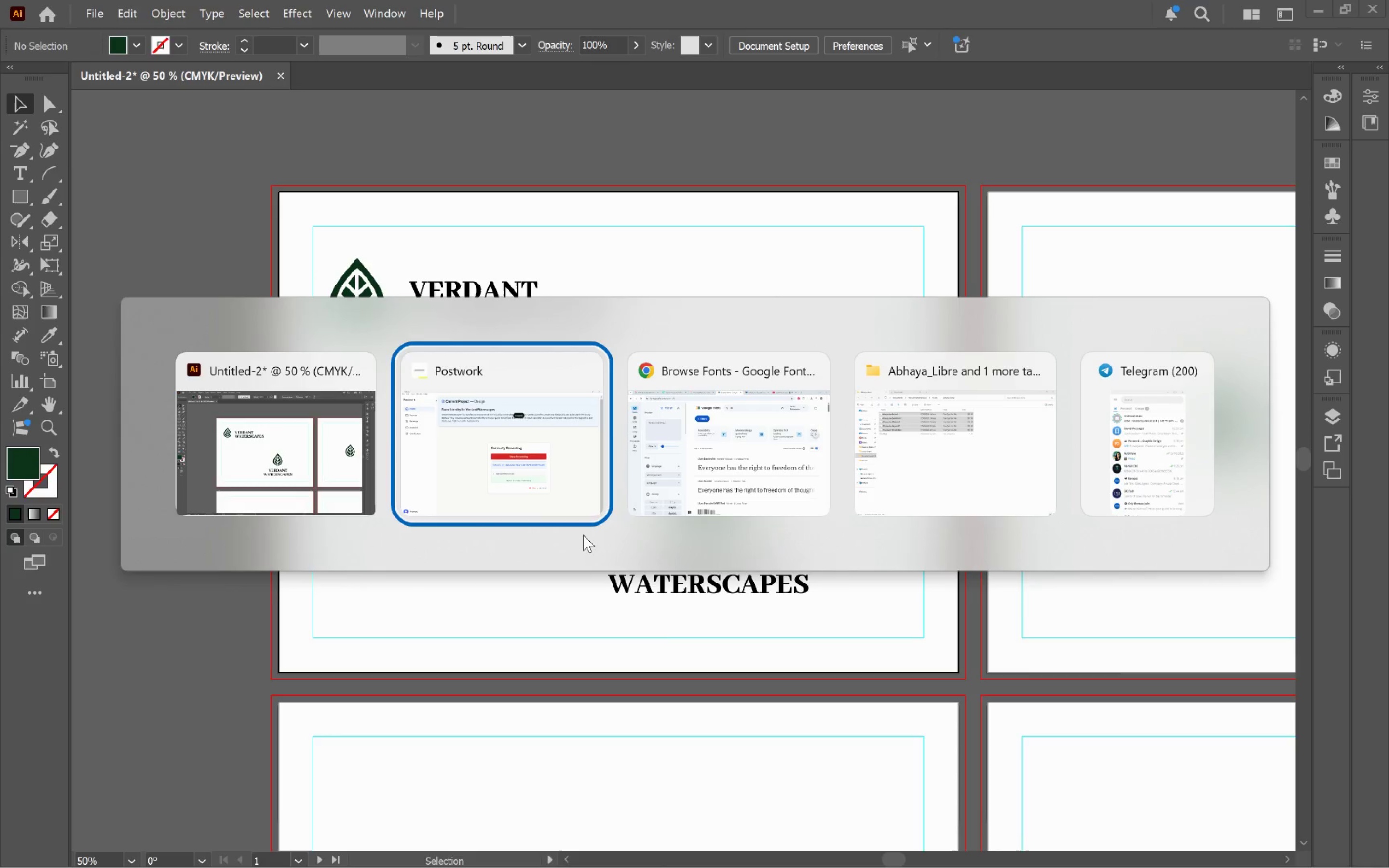 
left_click_drag(start_coordinate=[759, 566], to_coordinate=[584, 535])
 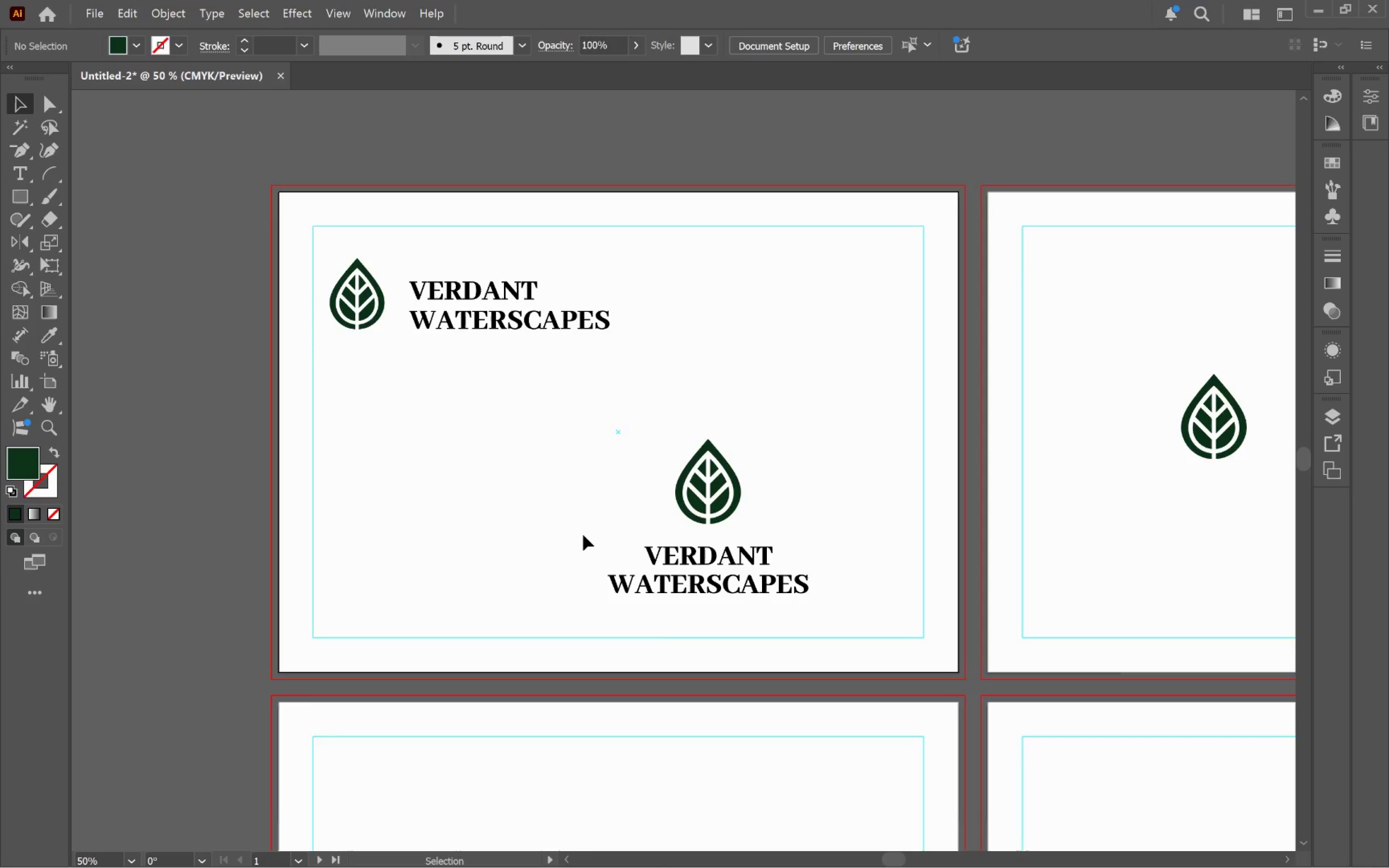 
key(Alt+Tab)